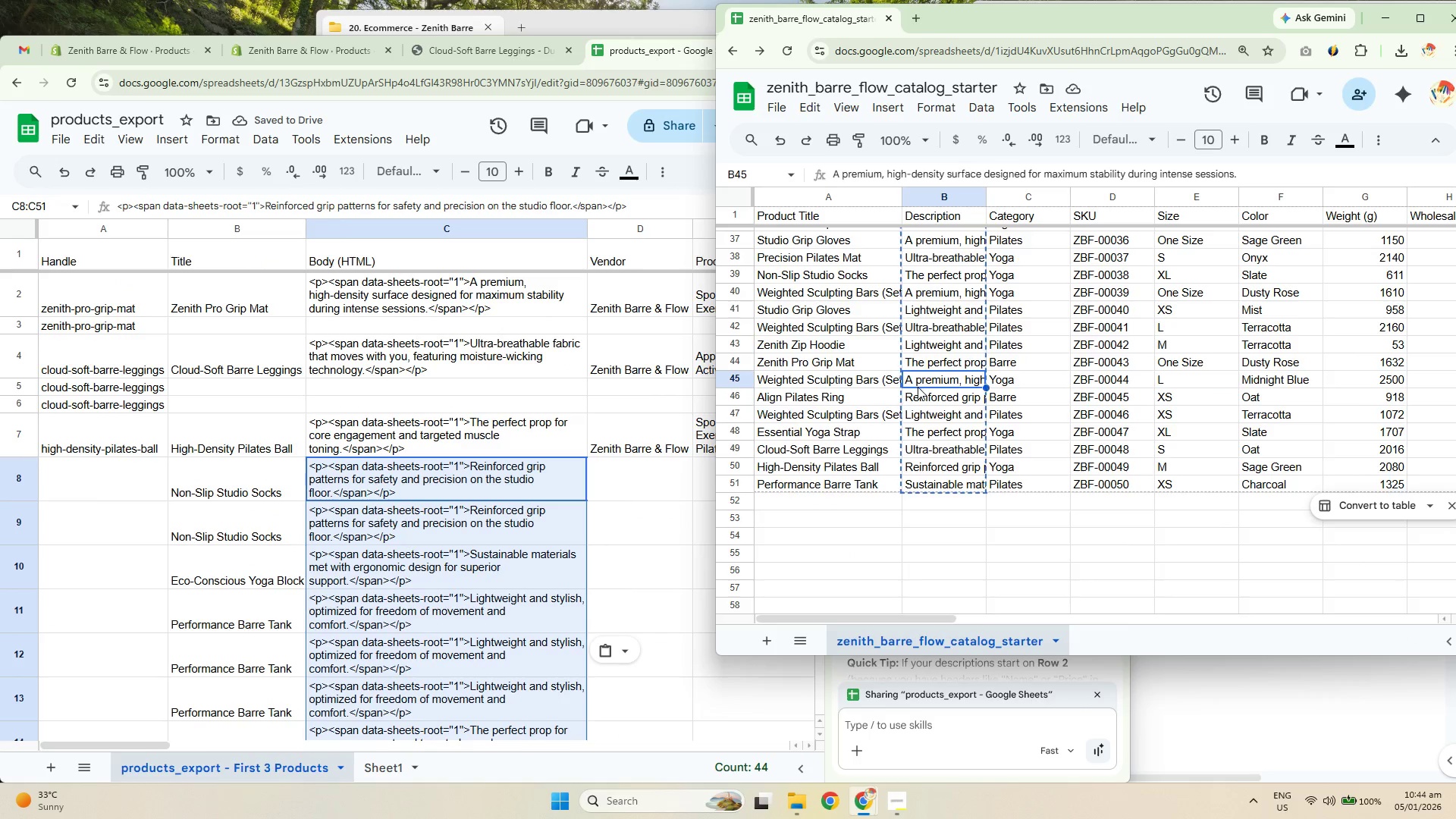 
scroll: coordinate [939, 402], scroll_direction: up, amount: 7.0
 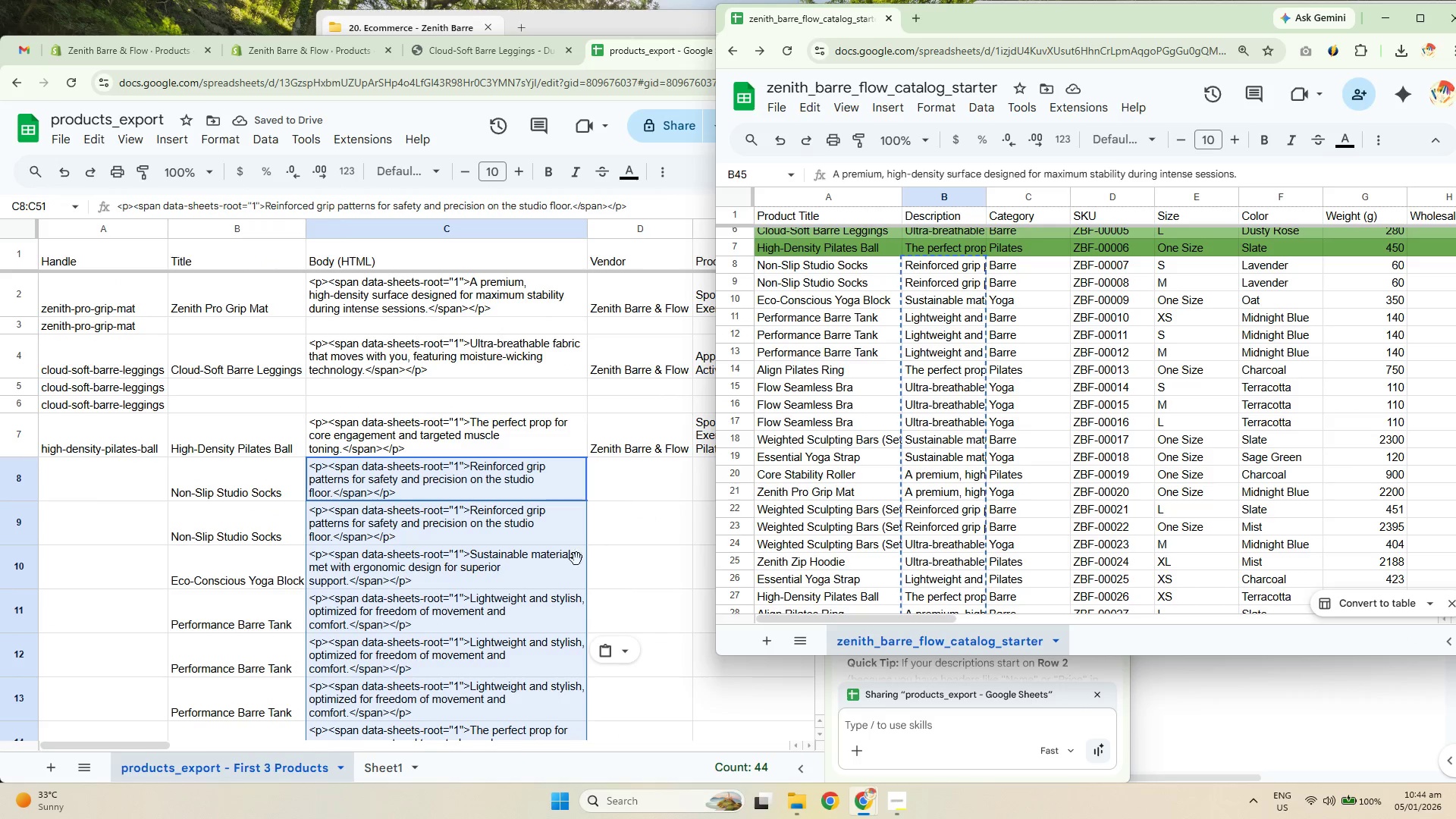 
scroll: coordinate [487, 567], scroll_direction: down, amount: 19.0
 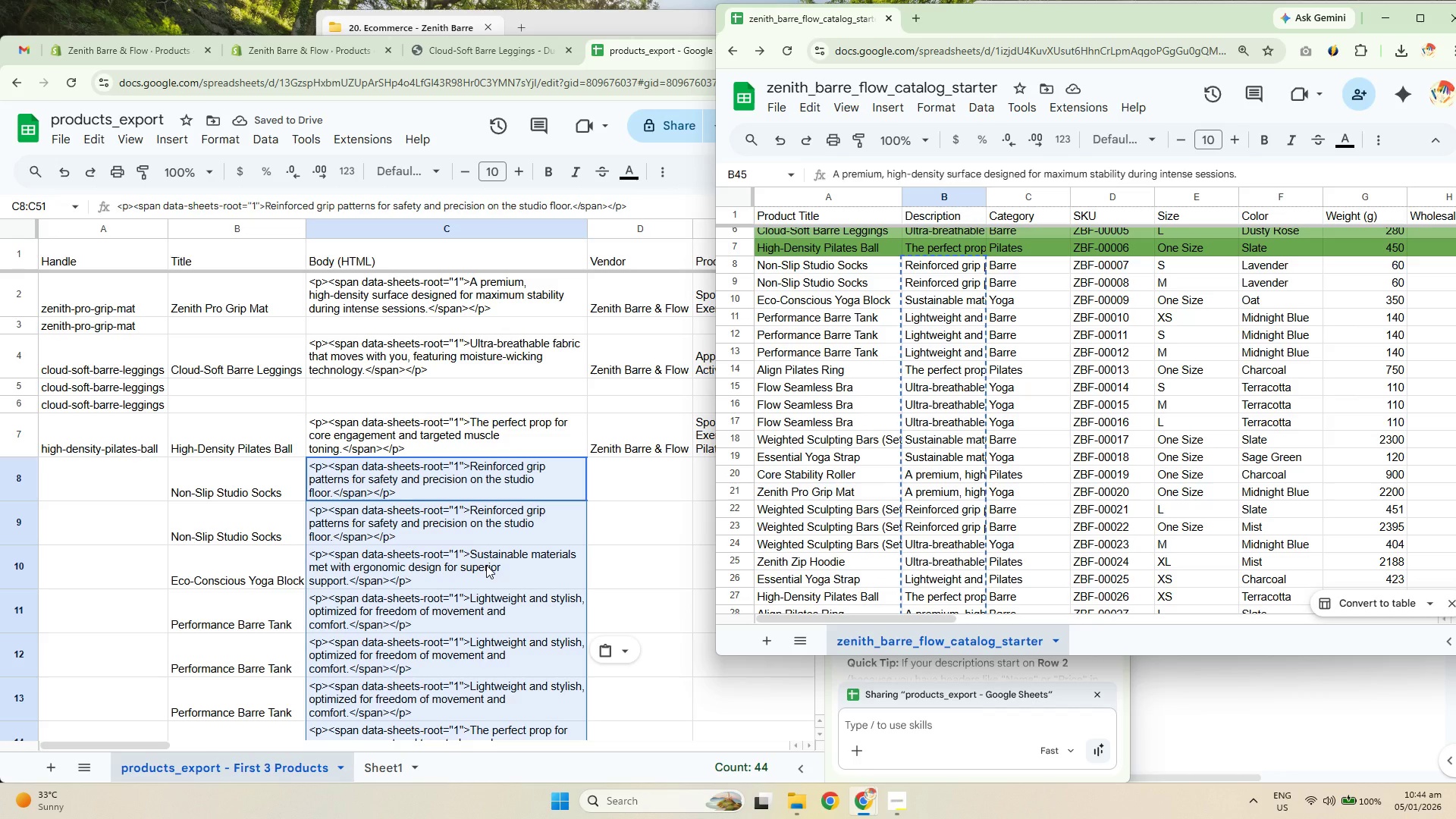 
scroll: coordinate [486, 563], scroll_direction: up, amount: 4.0
 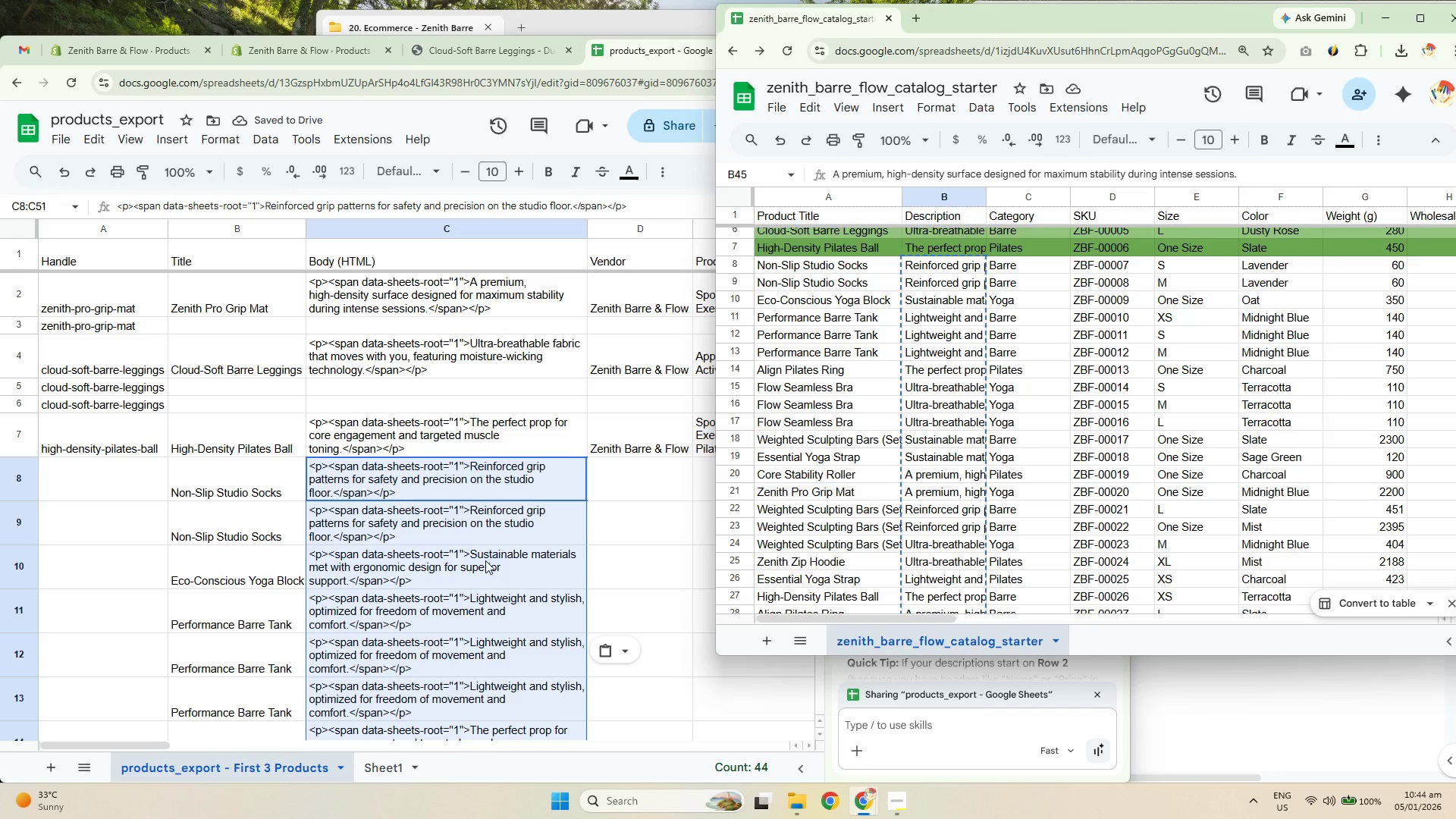 
scroll: coordinate [485, 558], scroll_direction: down, amount: 1.0
 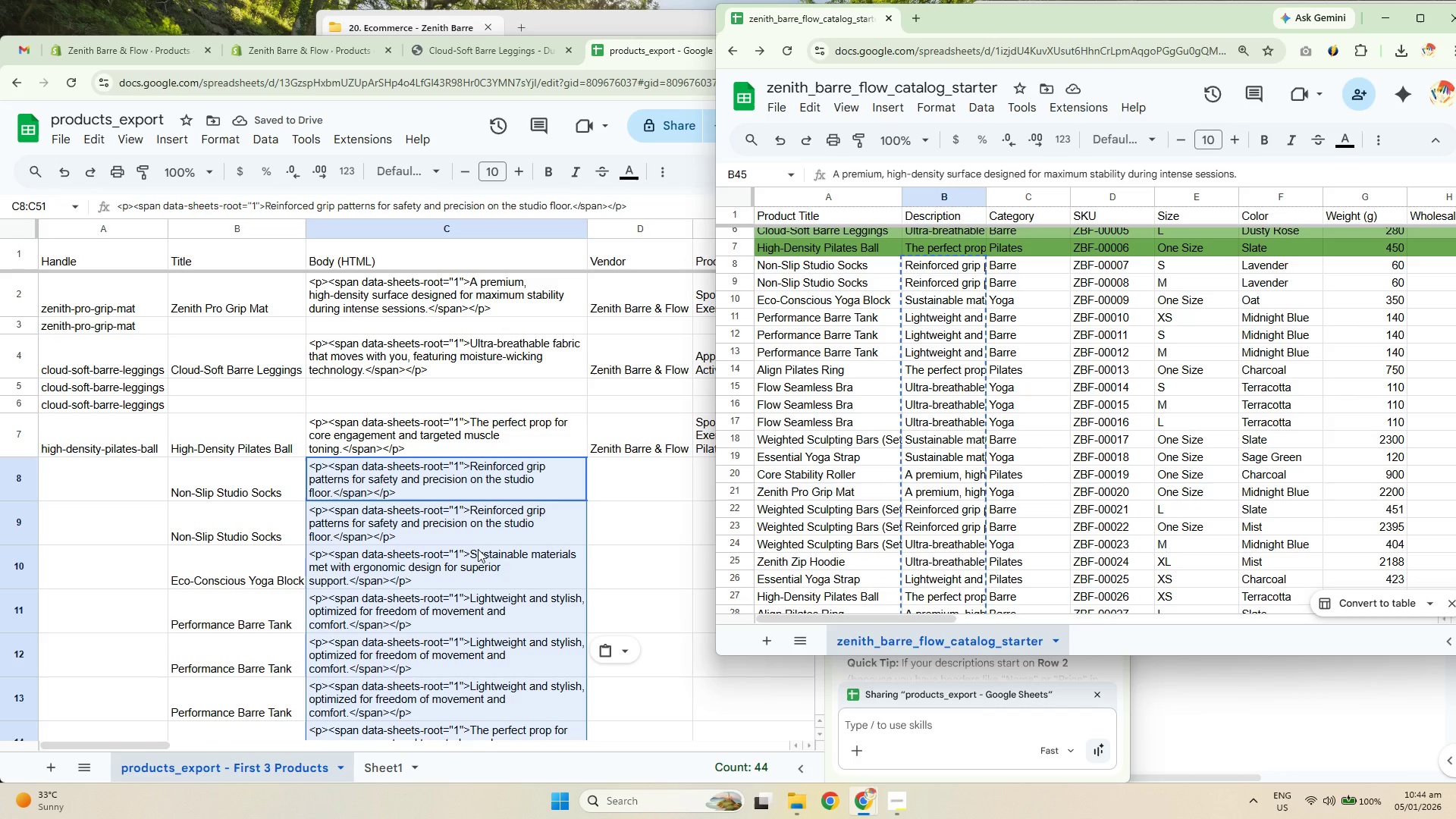 
left_click([477, 518])
 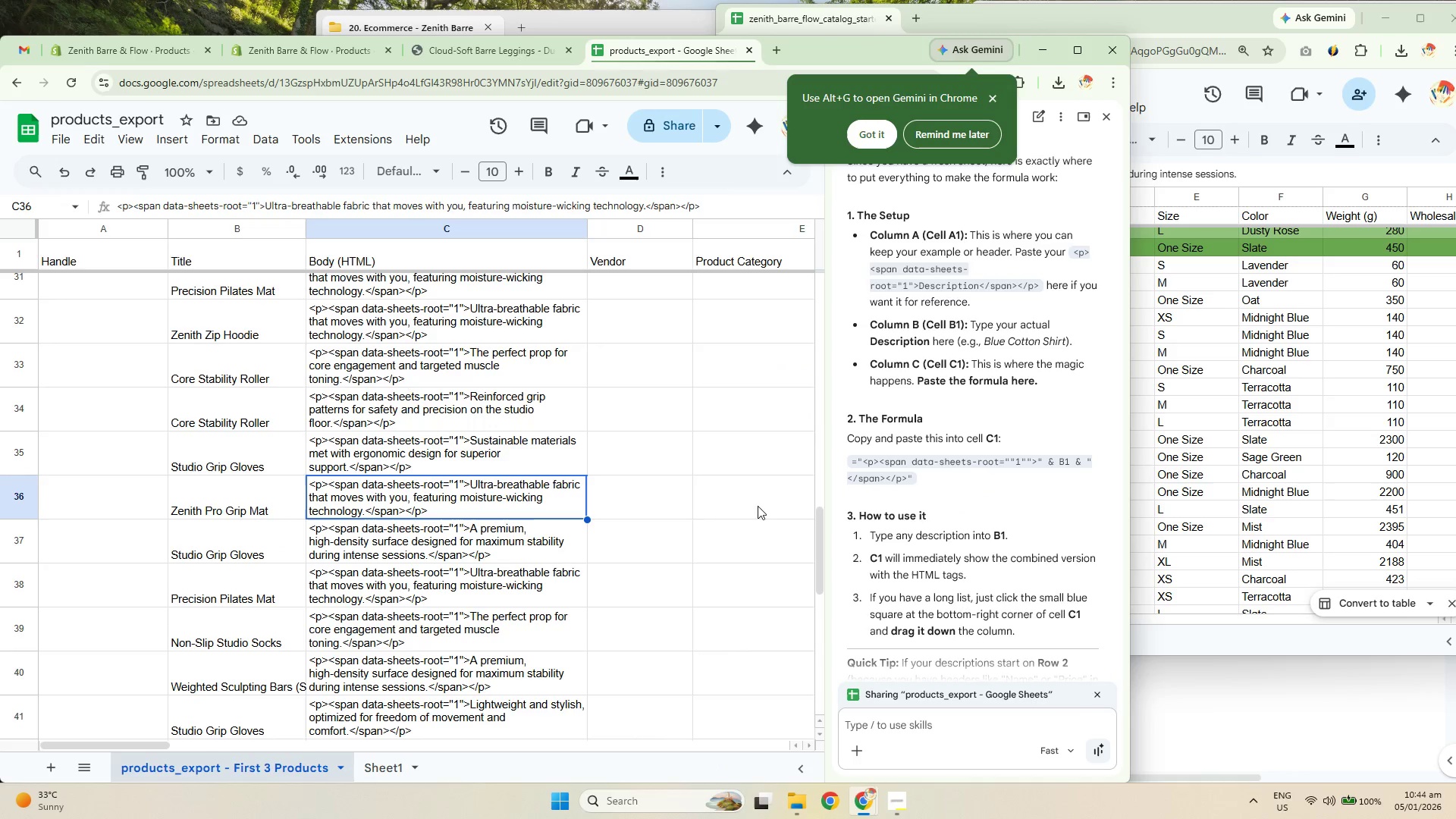 
left_click([1189, 450])
 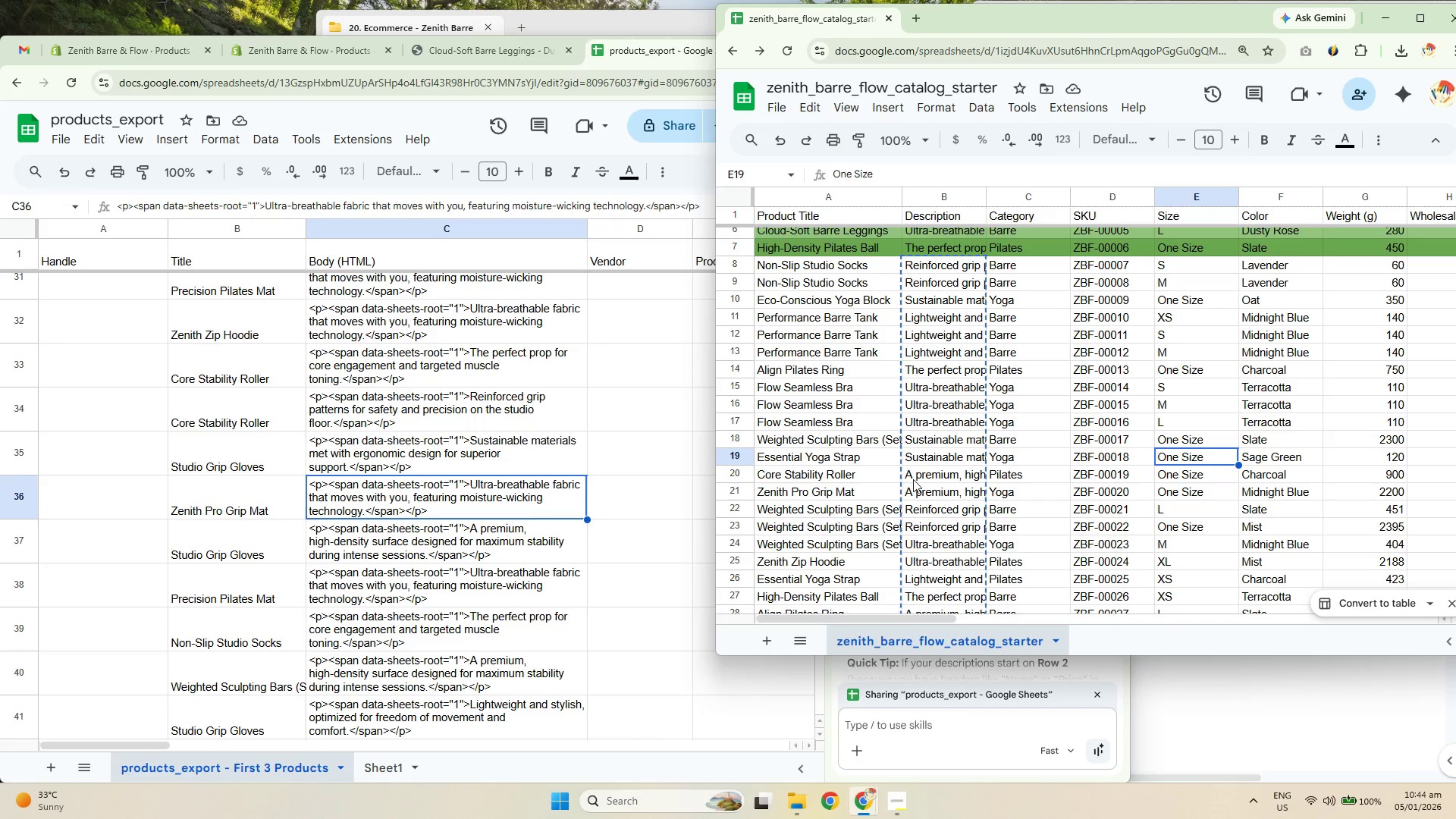 
scroll: coordinate [607, 467], scroll_direction: down, amount: 6.0
 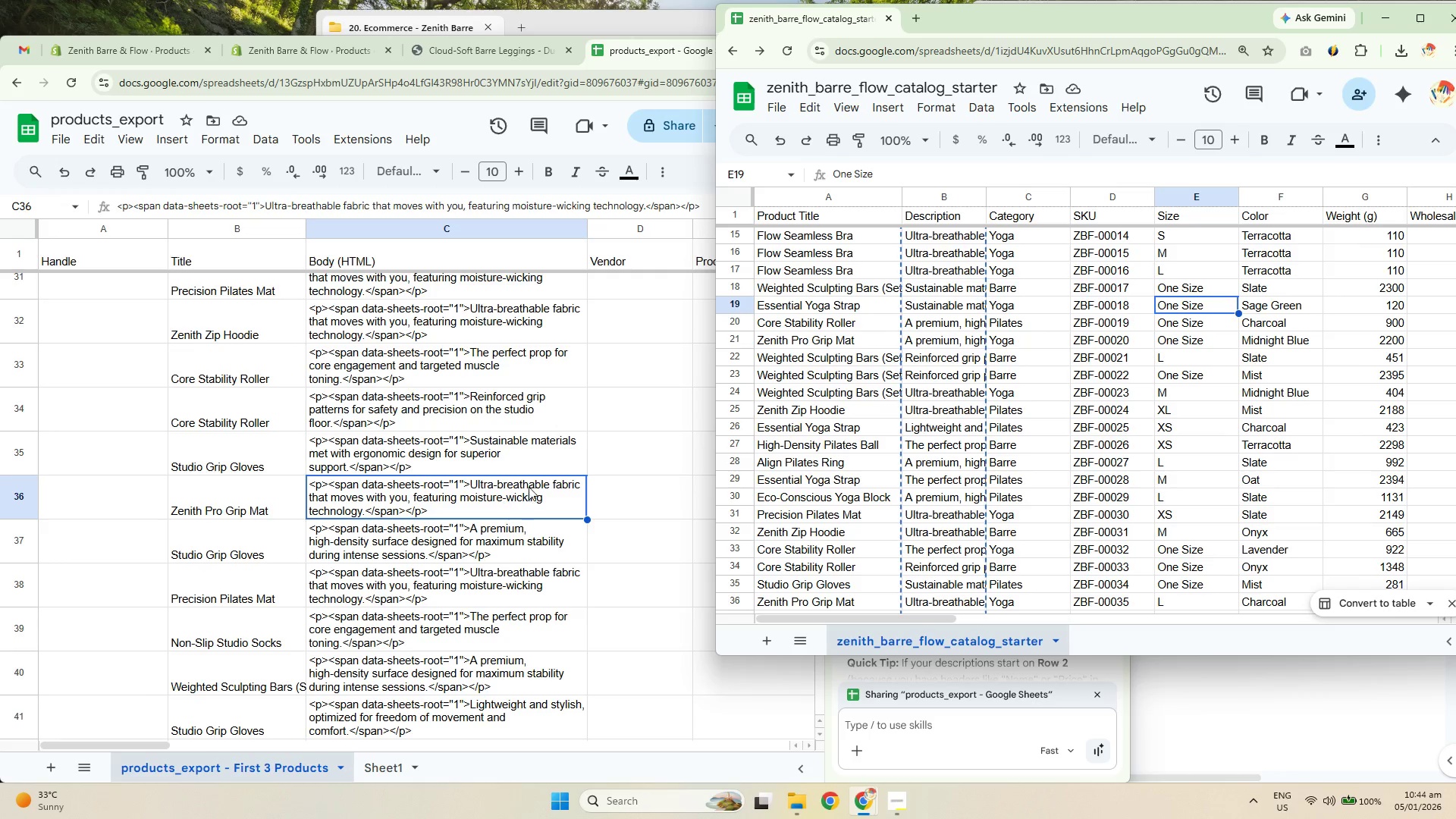 
left_click([405, 503])
 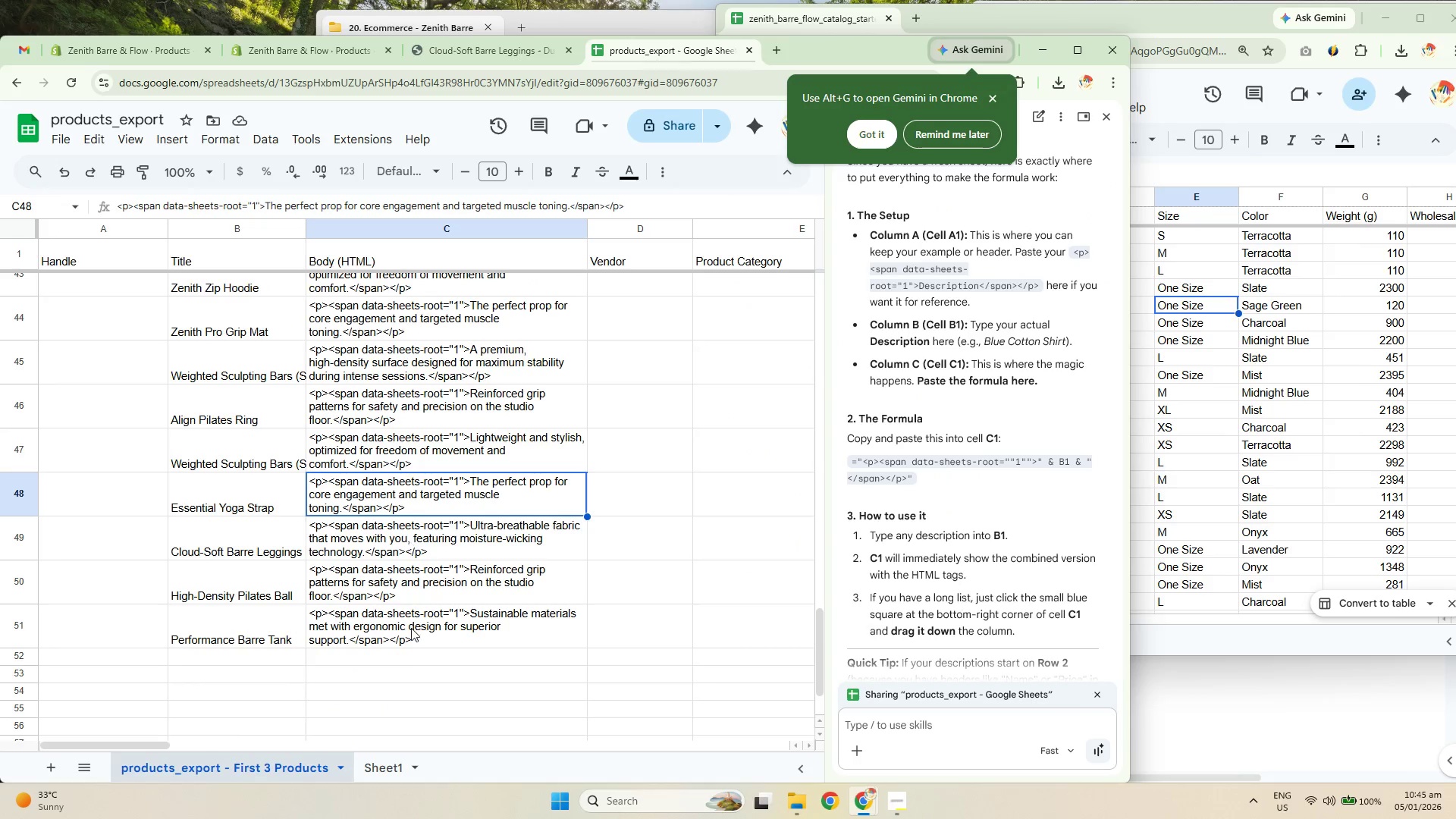 
scroll: coordinate [494, 494], scroll_direction: down, amount: 3.0
 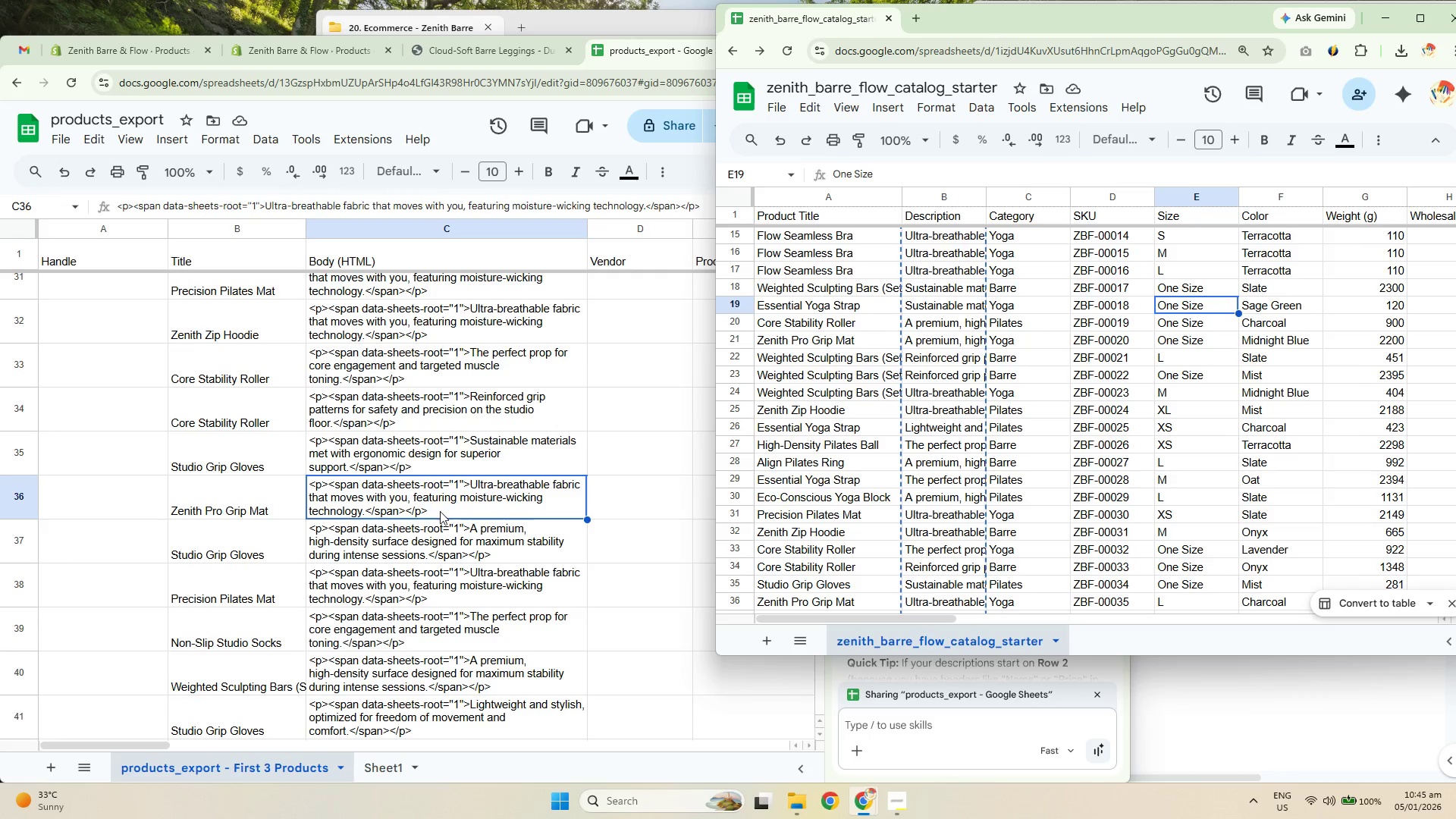 
double_click([411, 660])
 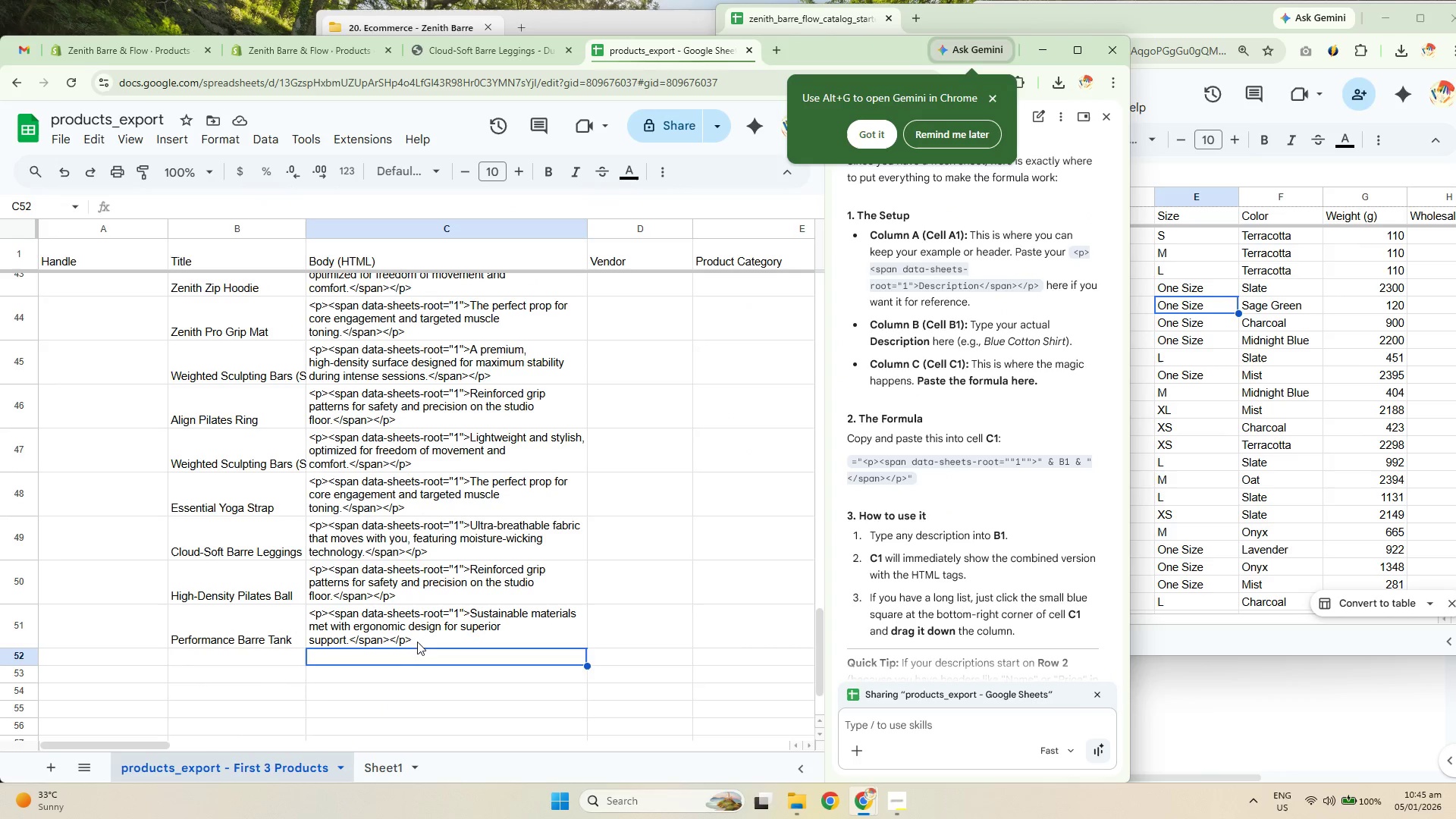 
triple_click([416, 617])
 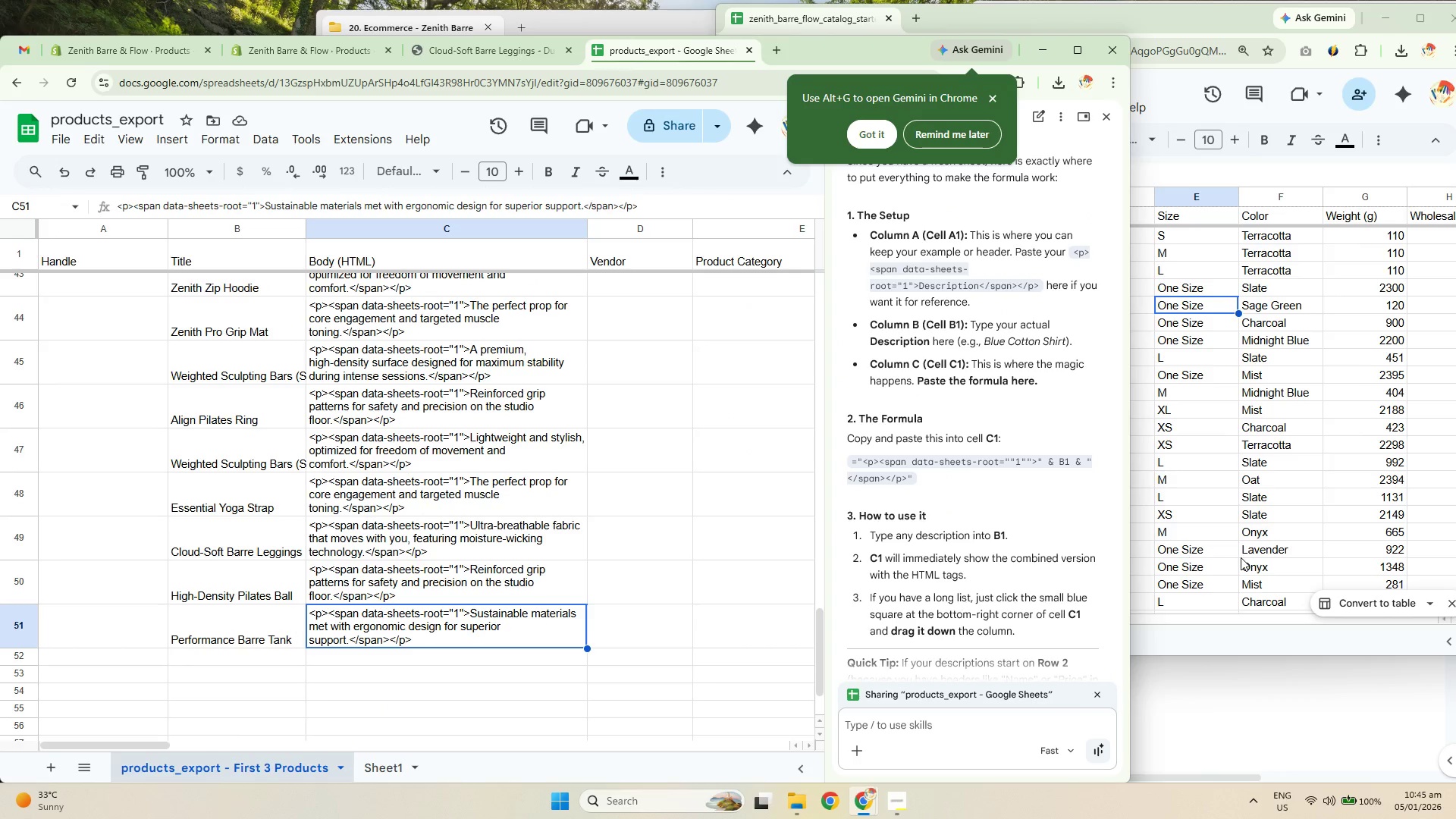 
left_click([1241, 547])
 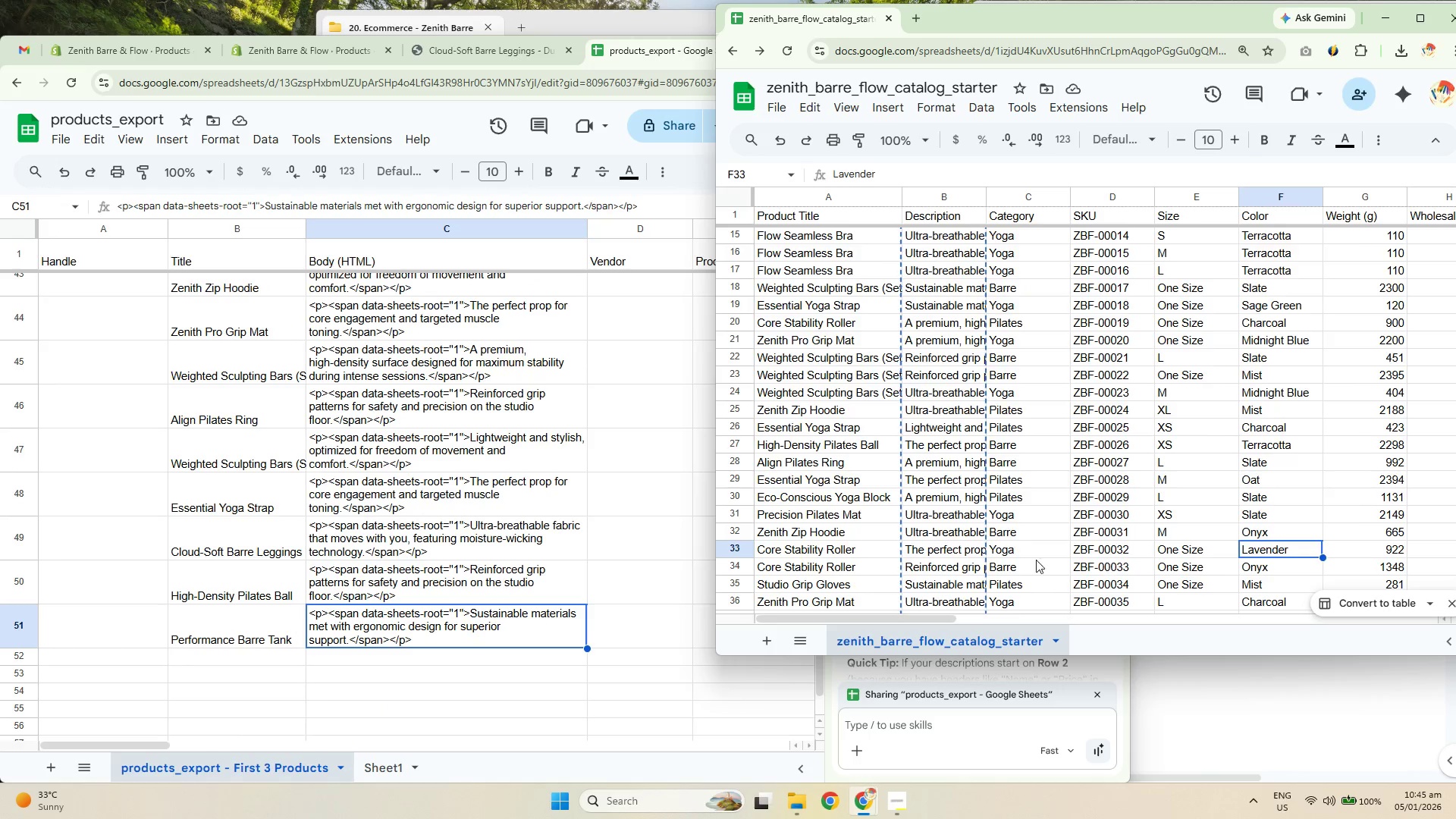 
scroll: coordinate [986, 531], scroll_direction: down, amount: 4.0
 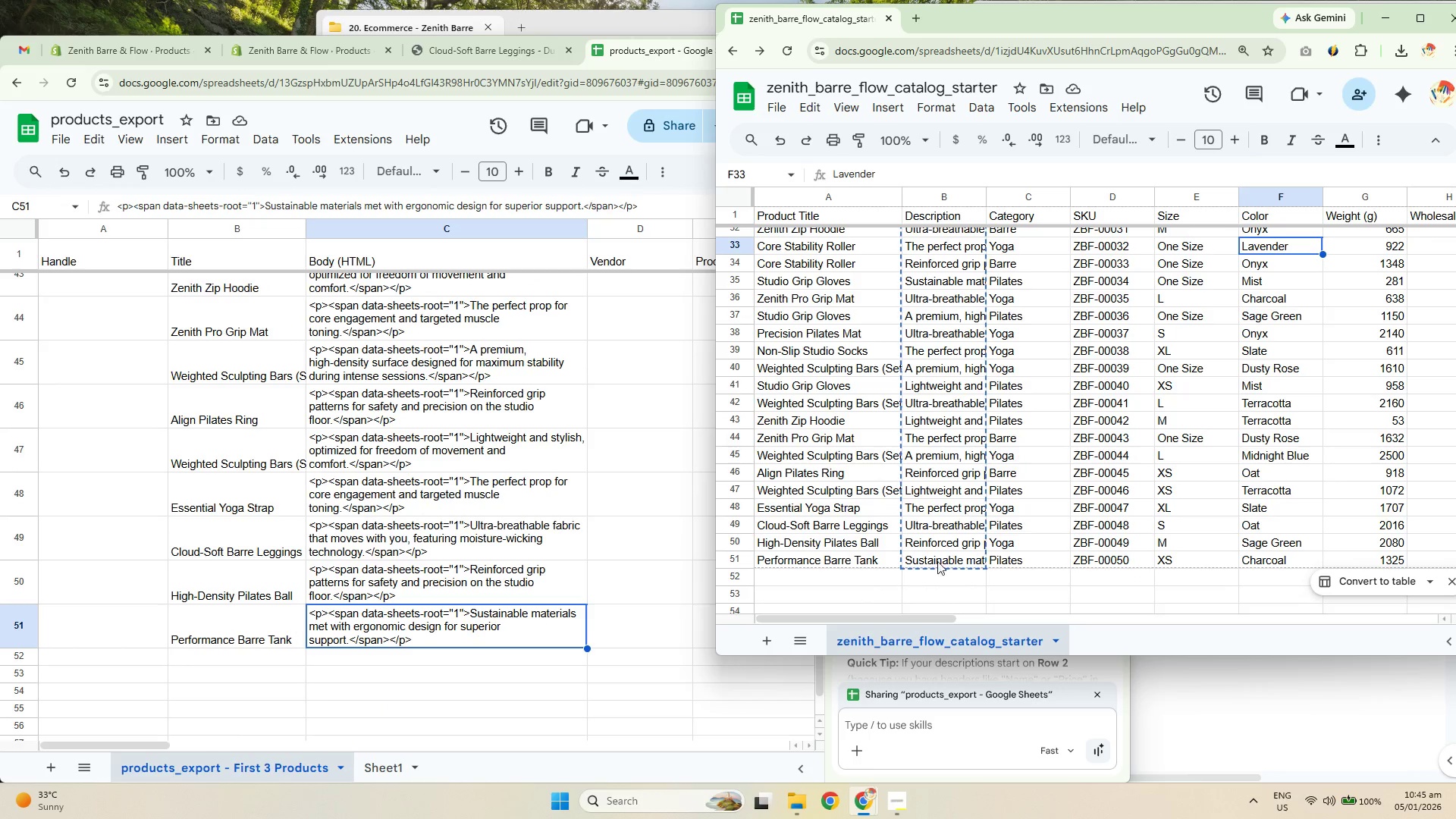 
left_click([935, 564])
 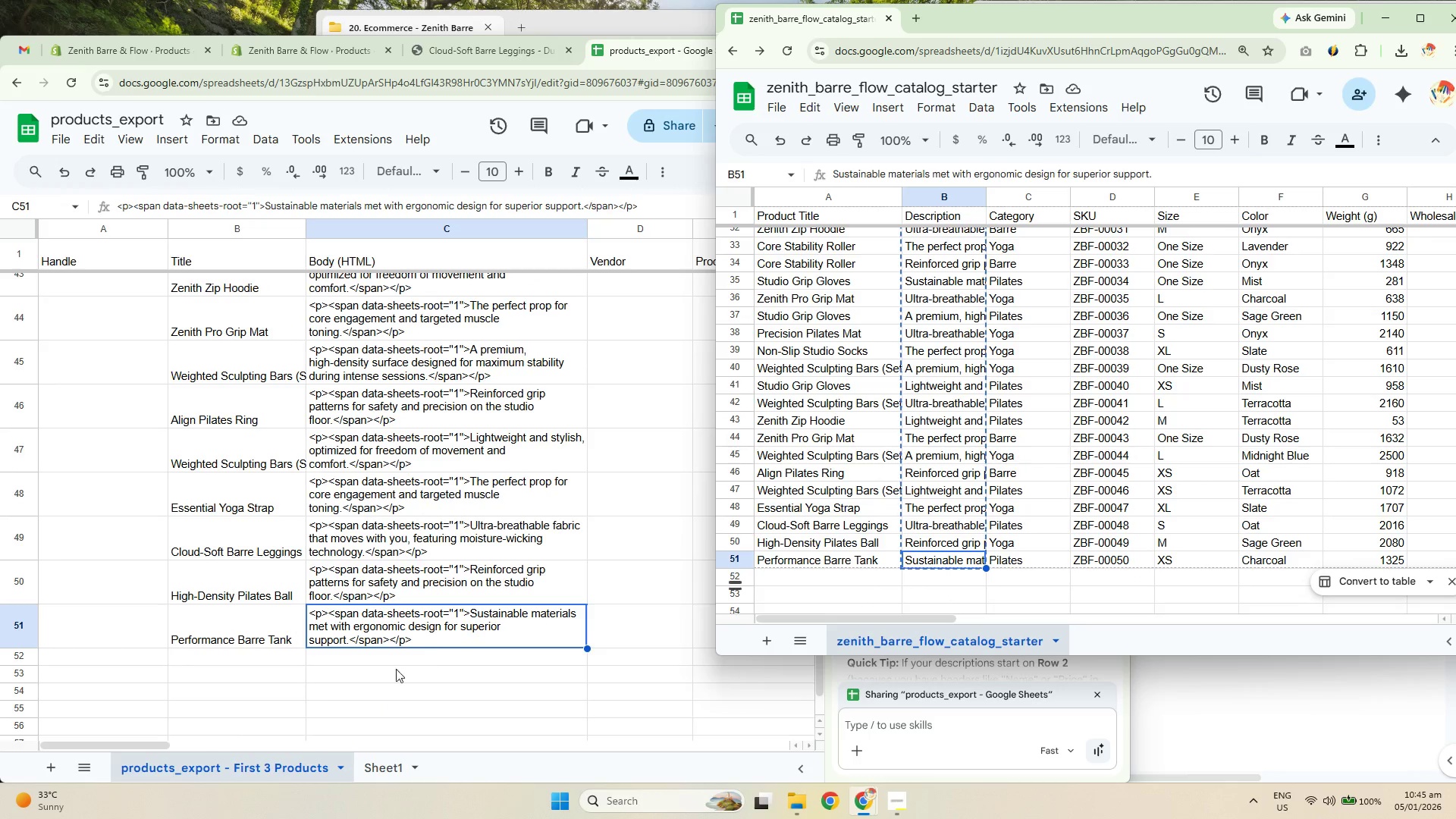 
left_click([278, 647])
 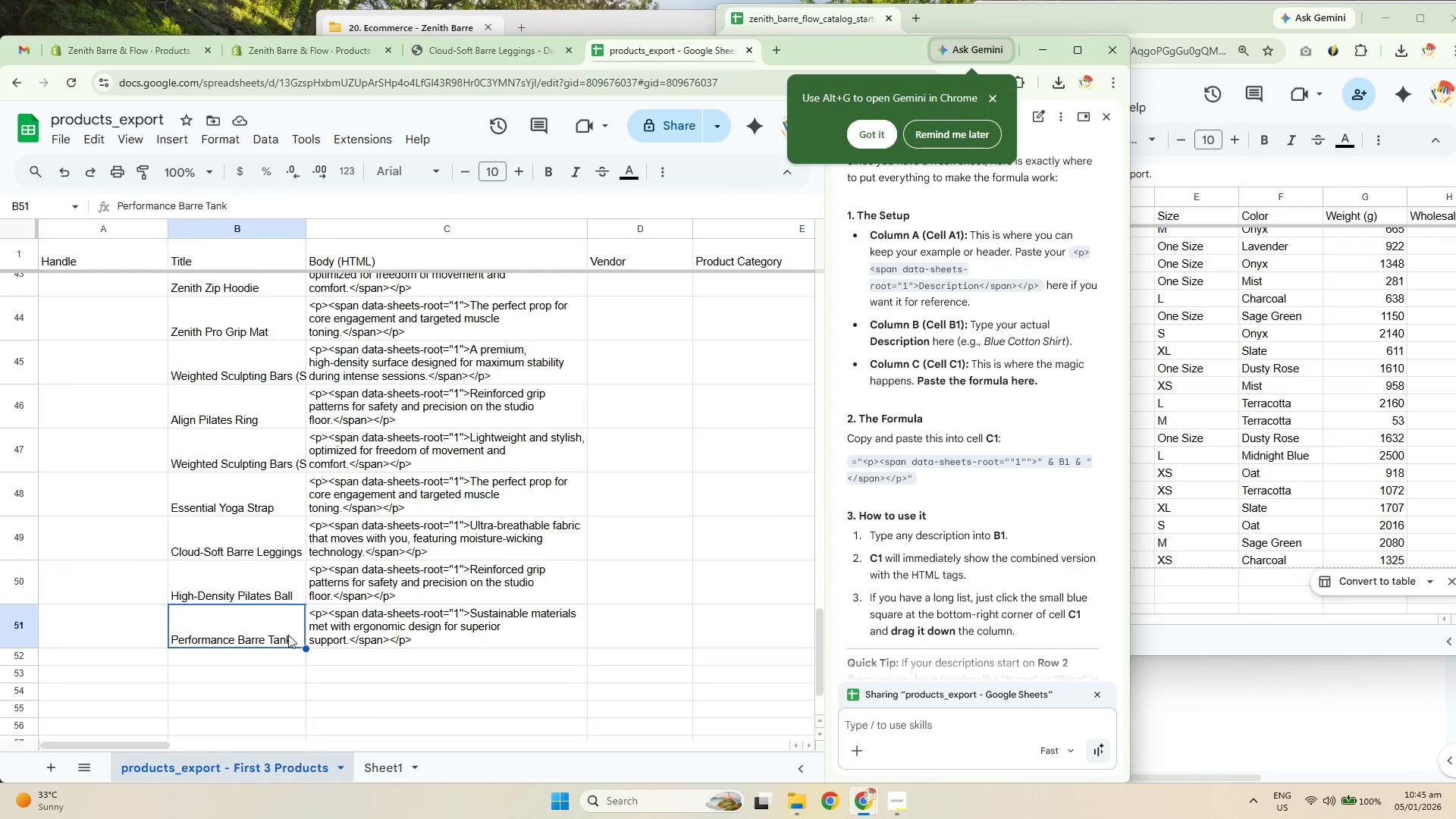 
hold_key(key=ShiftLeft, duration=0.38)
 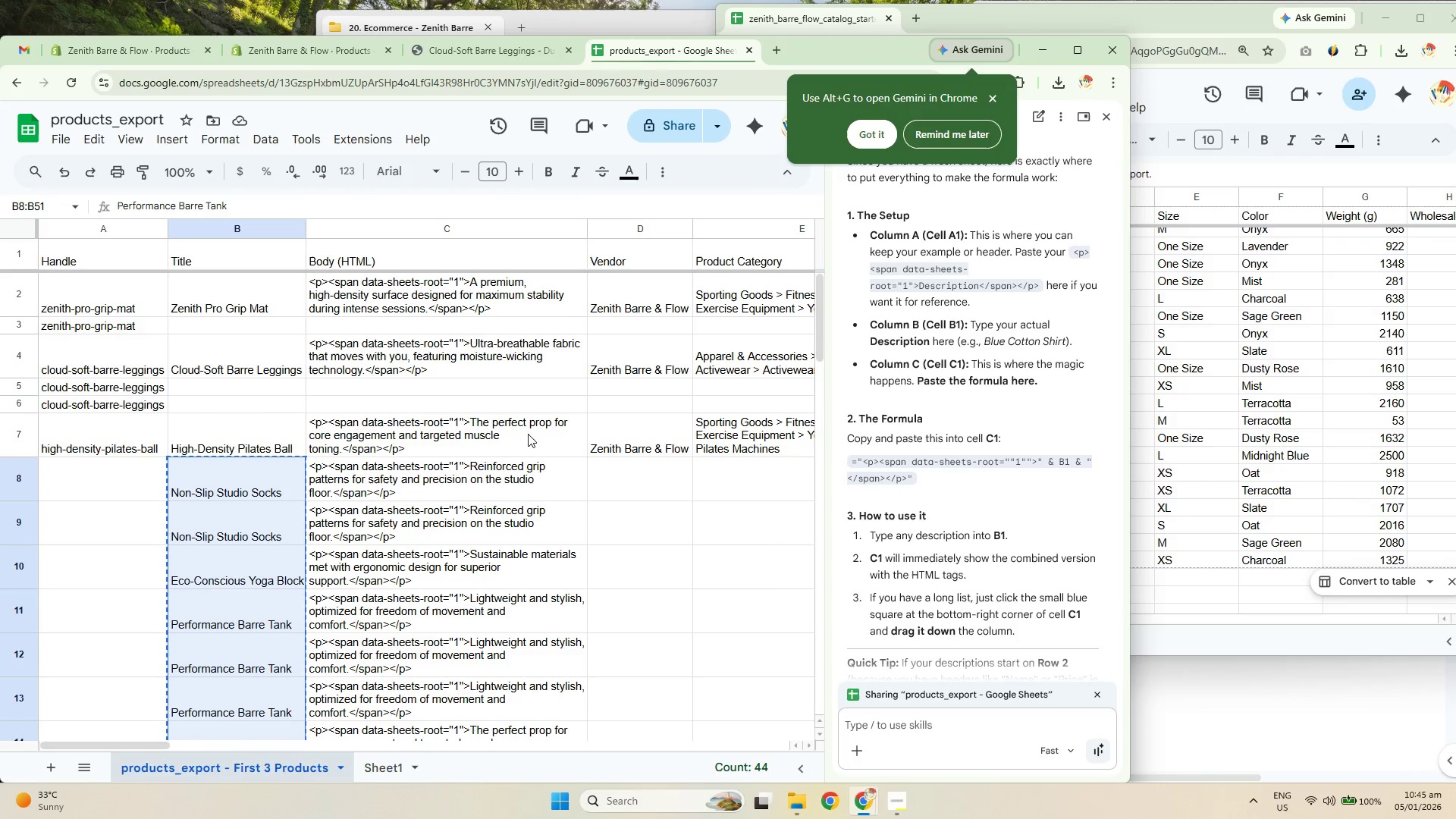 
scroll: coordinate [309, 526], scroll_direction: up, amount: 24.0
 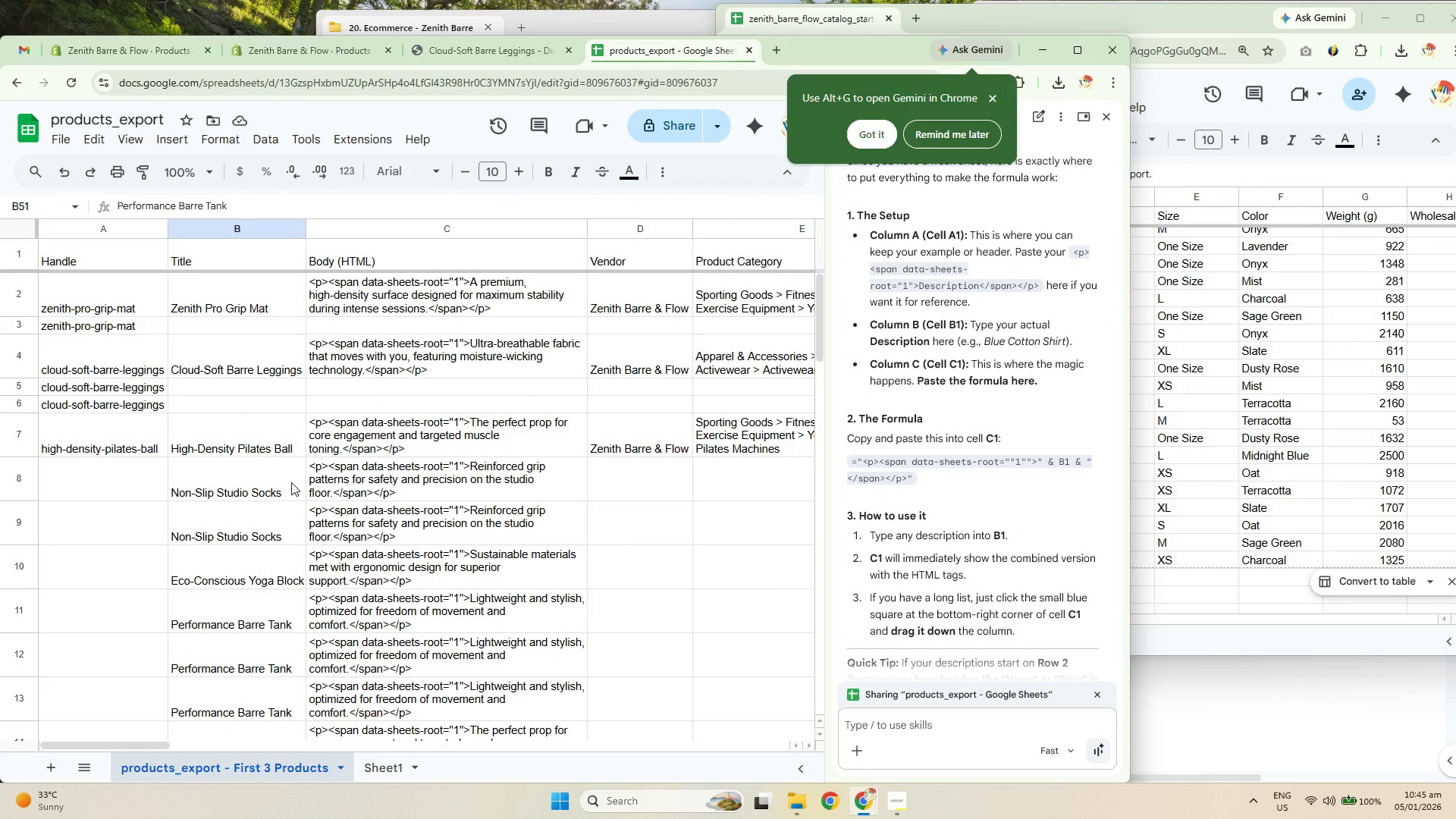 
left_click([230, 480])
 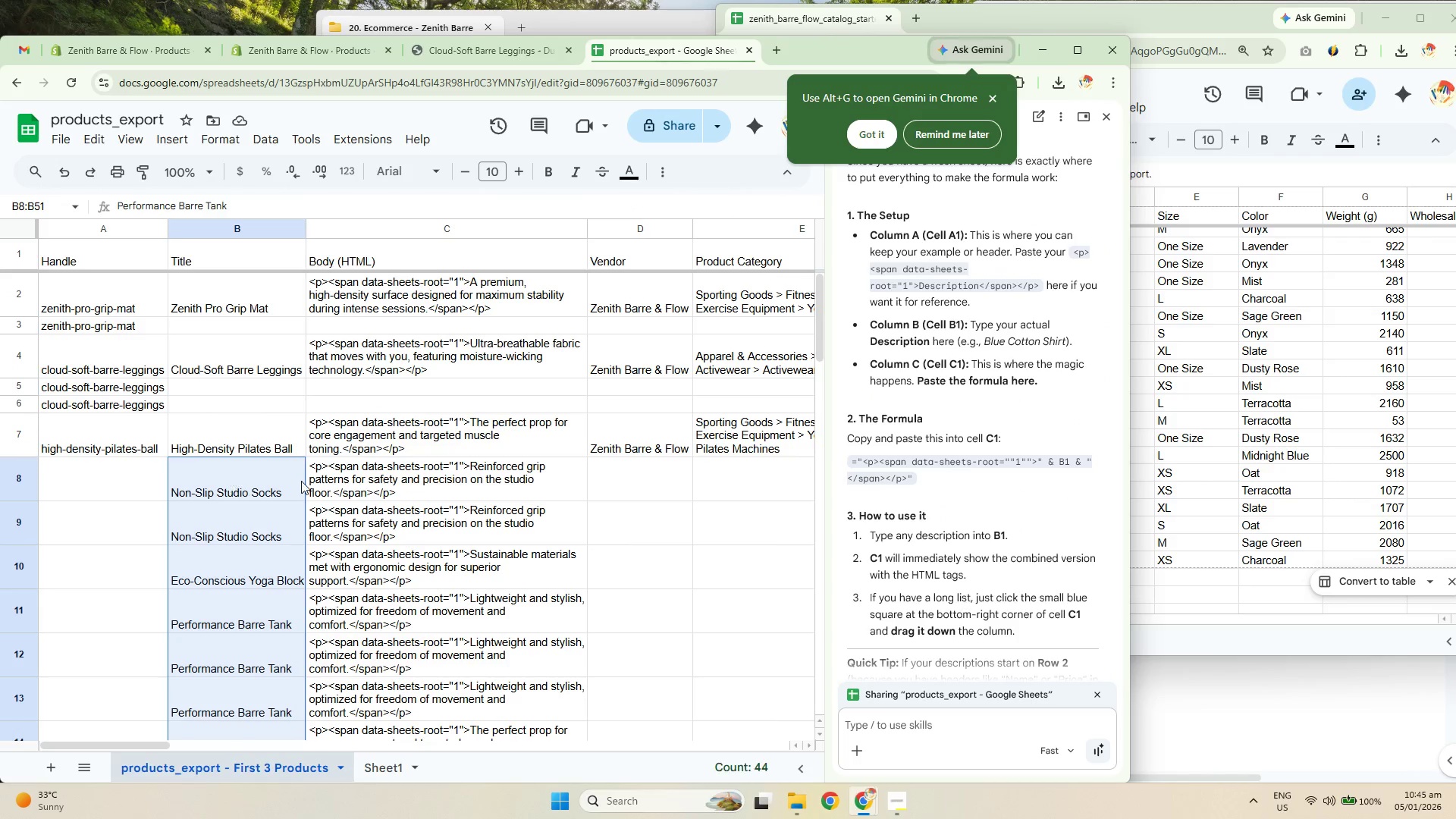 
key(Control+C)
 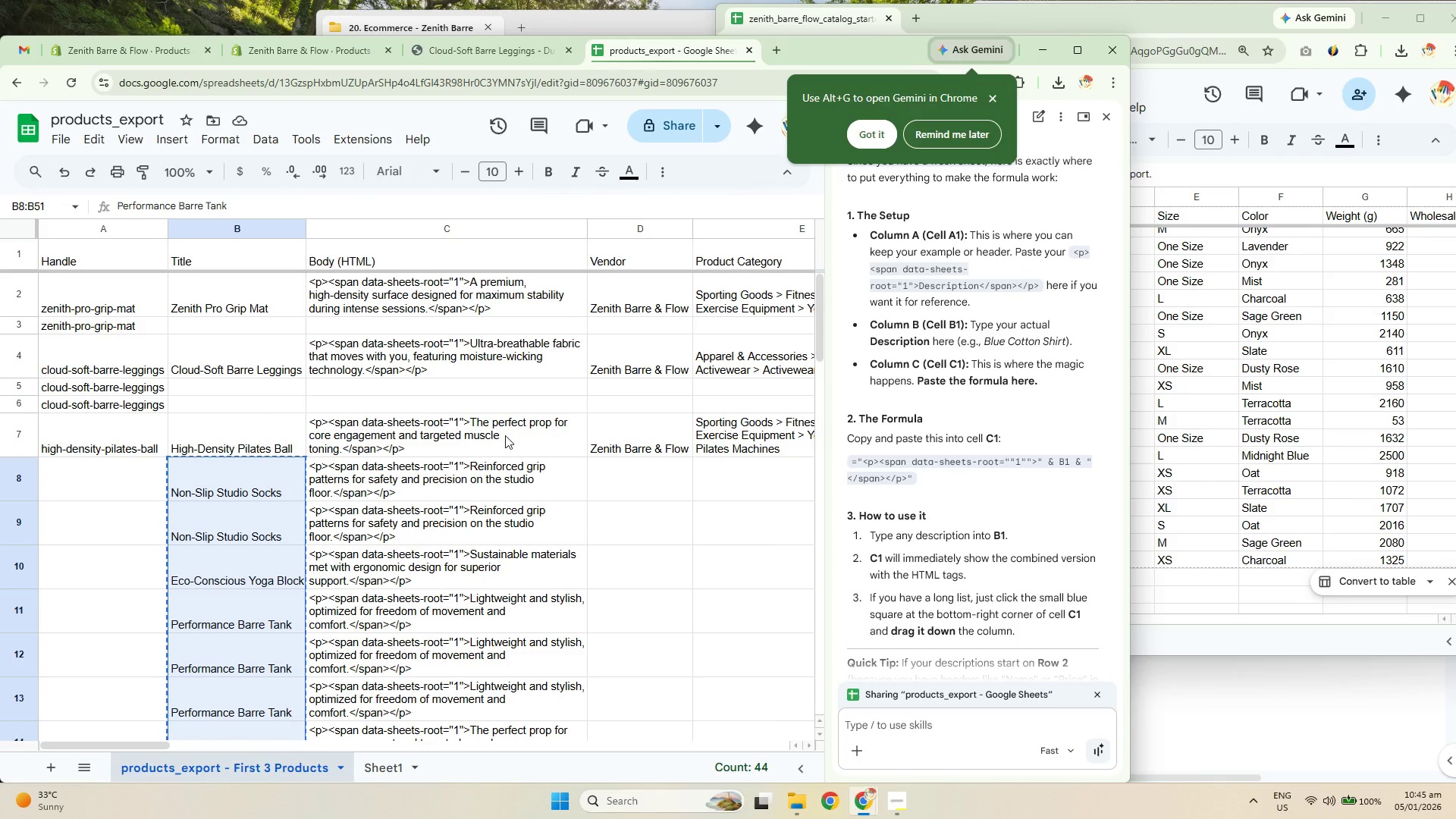 
key(Control+C)
 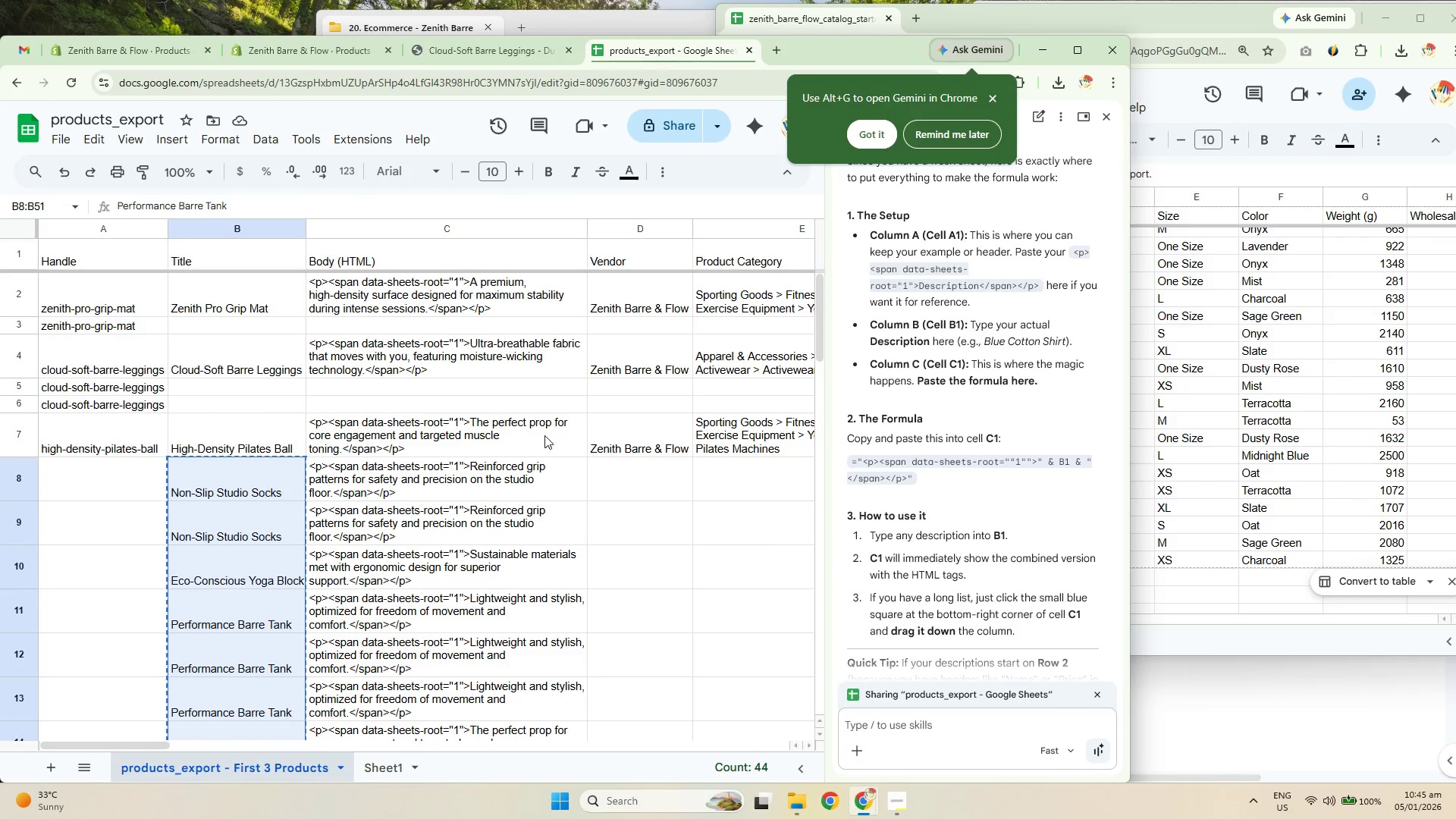 
key(Control+C)
 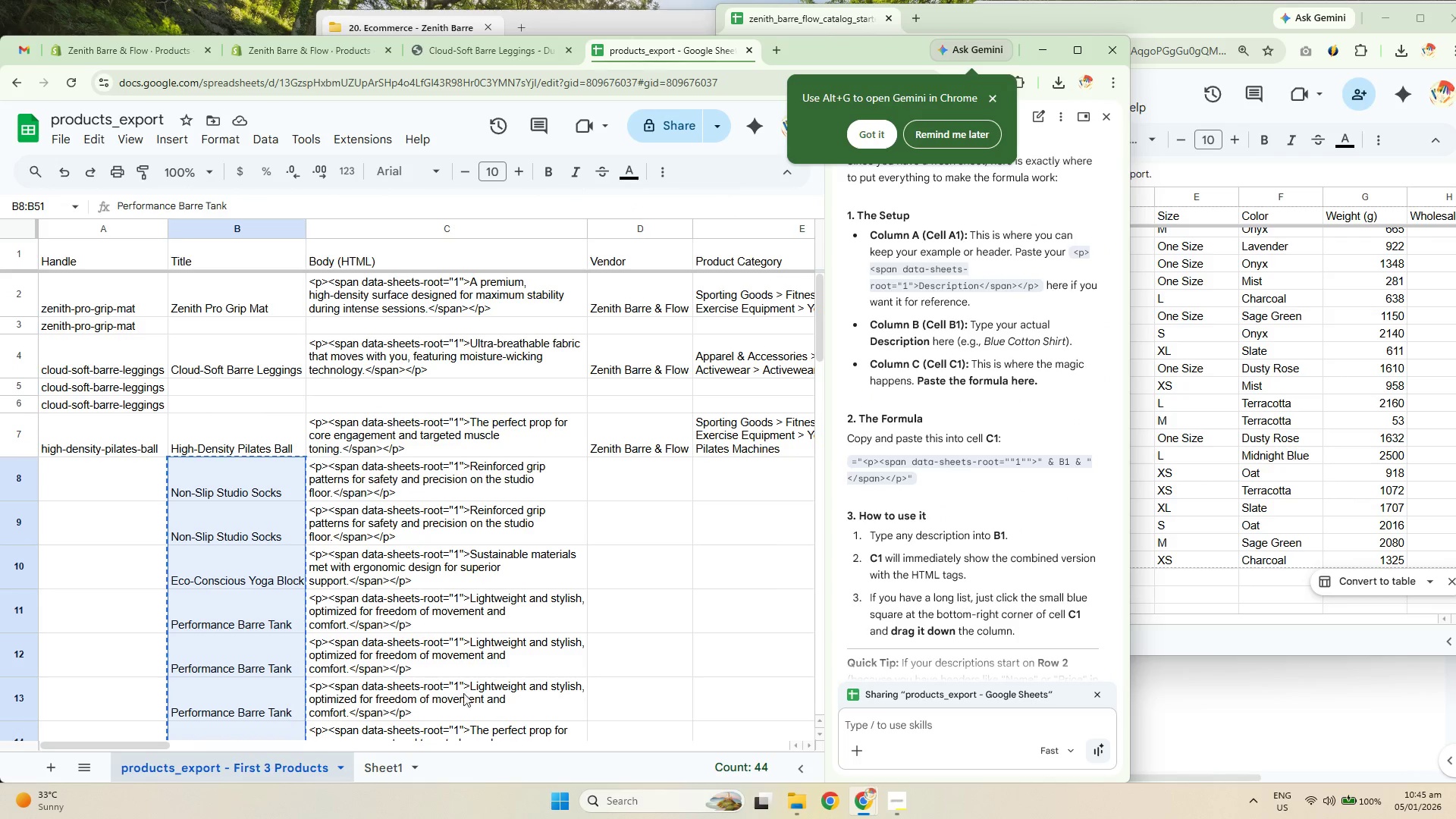 
key(Control+C)
 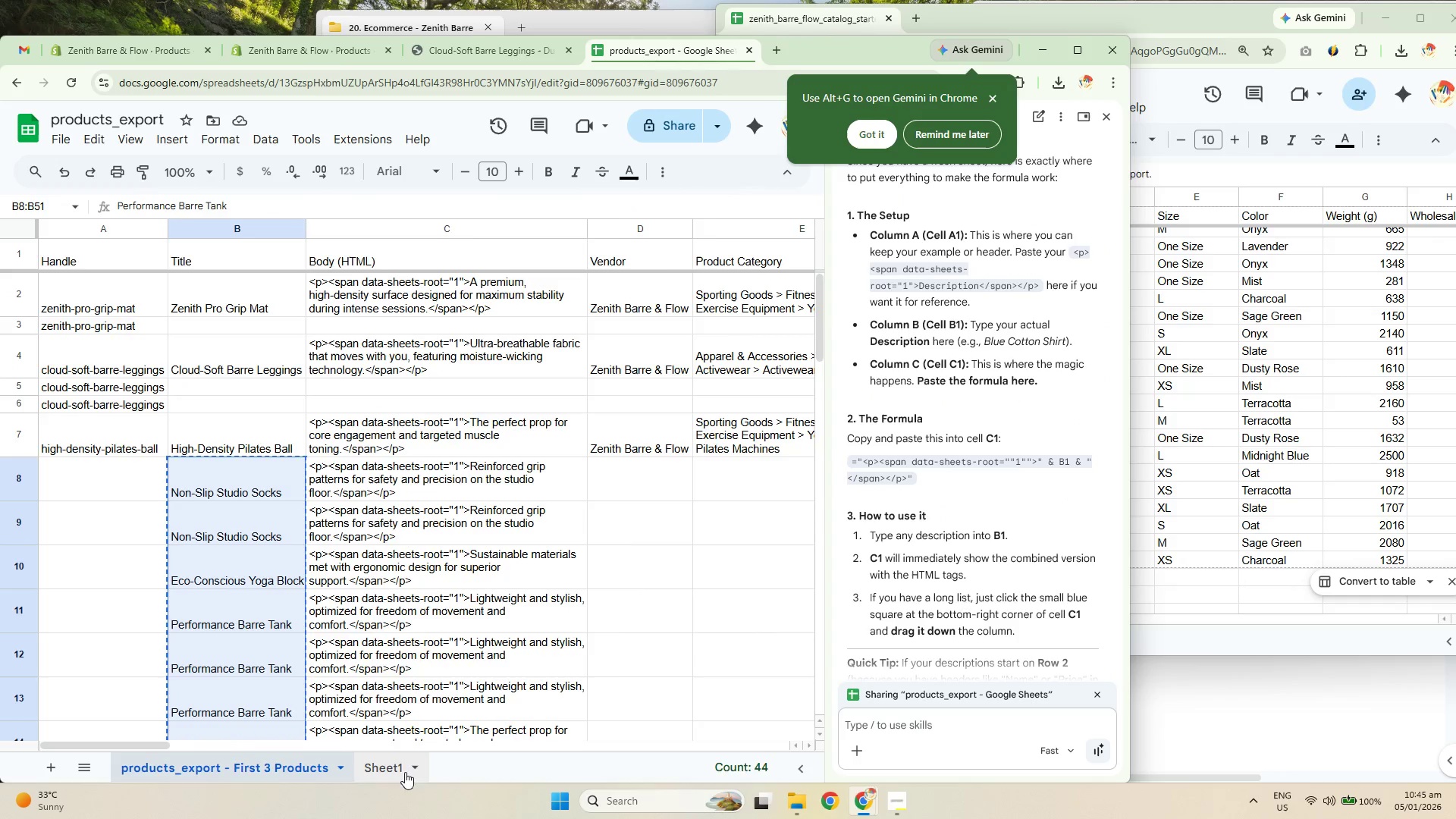 
left_click([396, 771])
 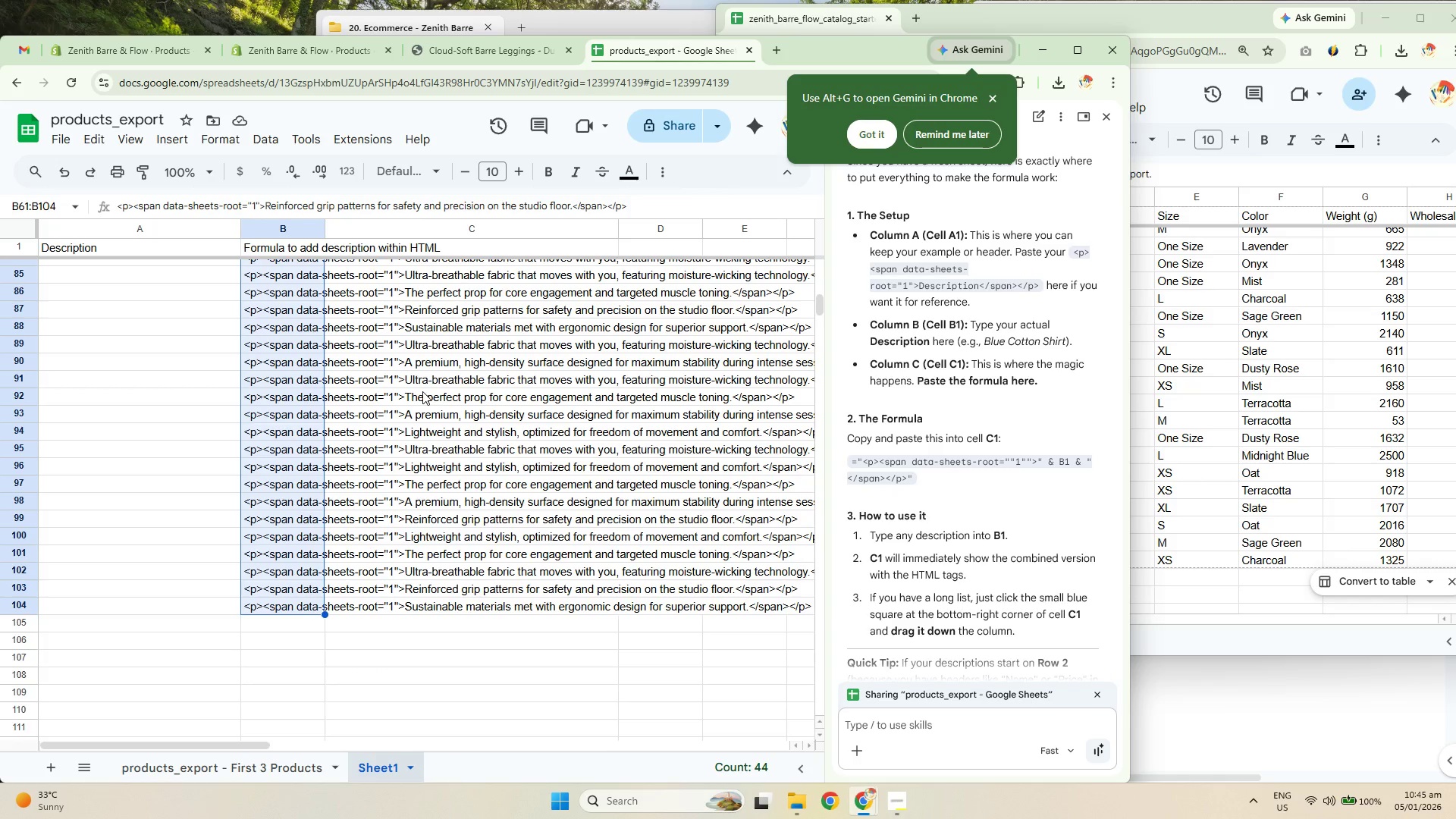 
left_click_drag(start_coordinate=[293, 390], to_coordinate=[364, 469])
 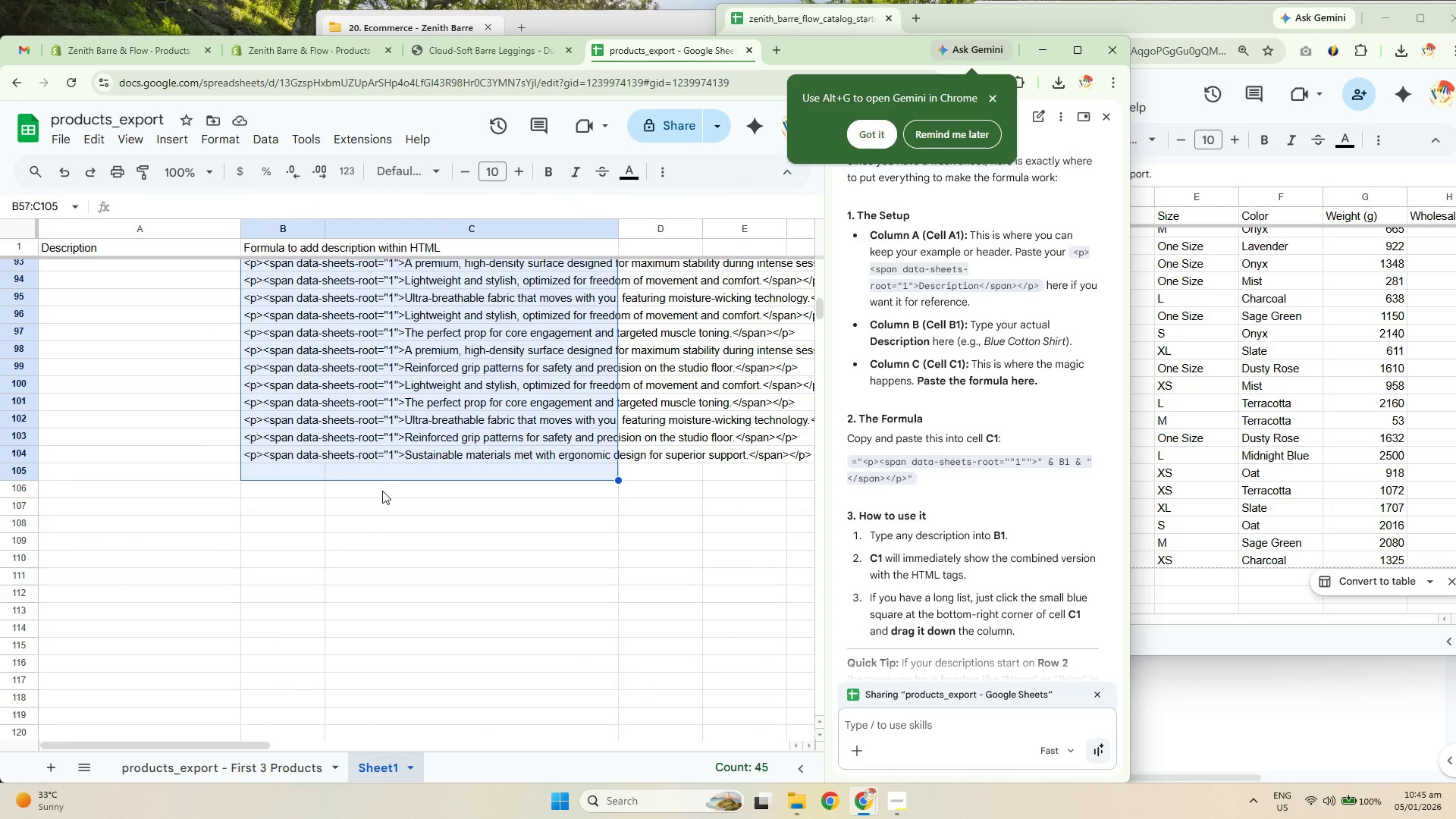 
scroll: coordinate [375, 483], scroll_direction: up, amount: 8.0
 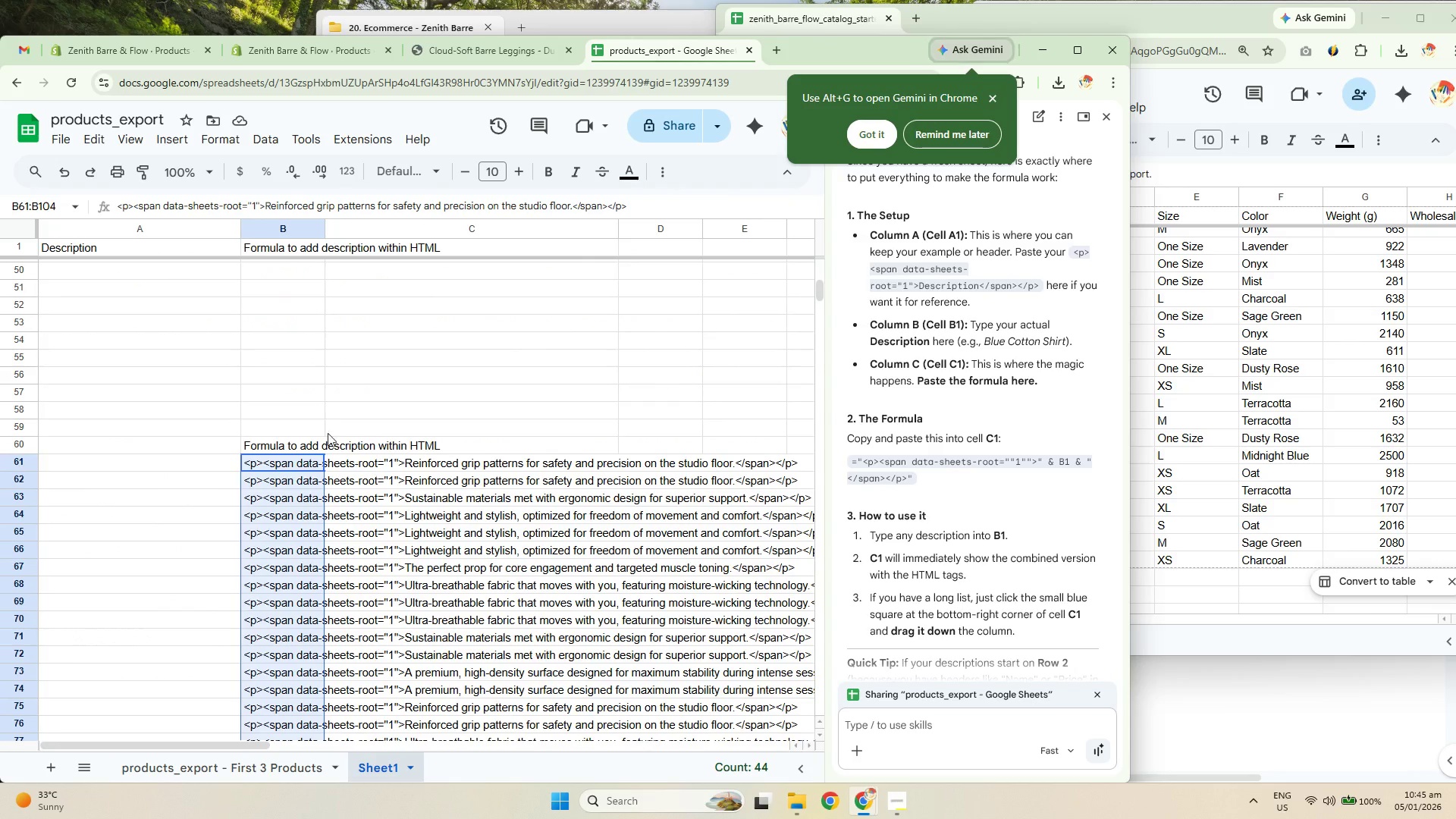 
scroll: coordinate [339, 608], scroll_direction: down, amount: 10.0
 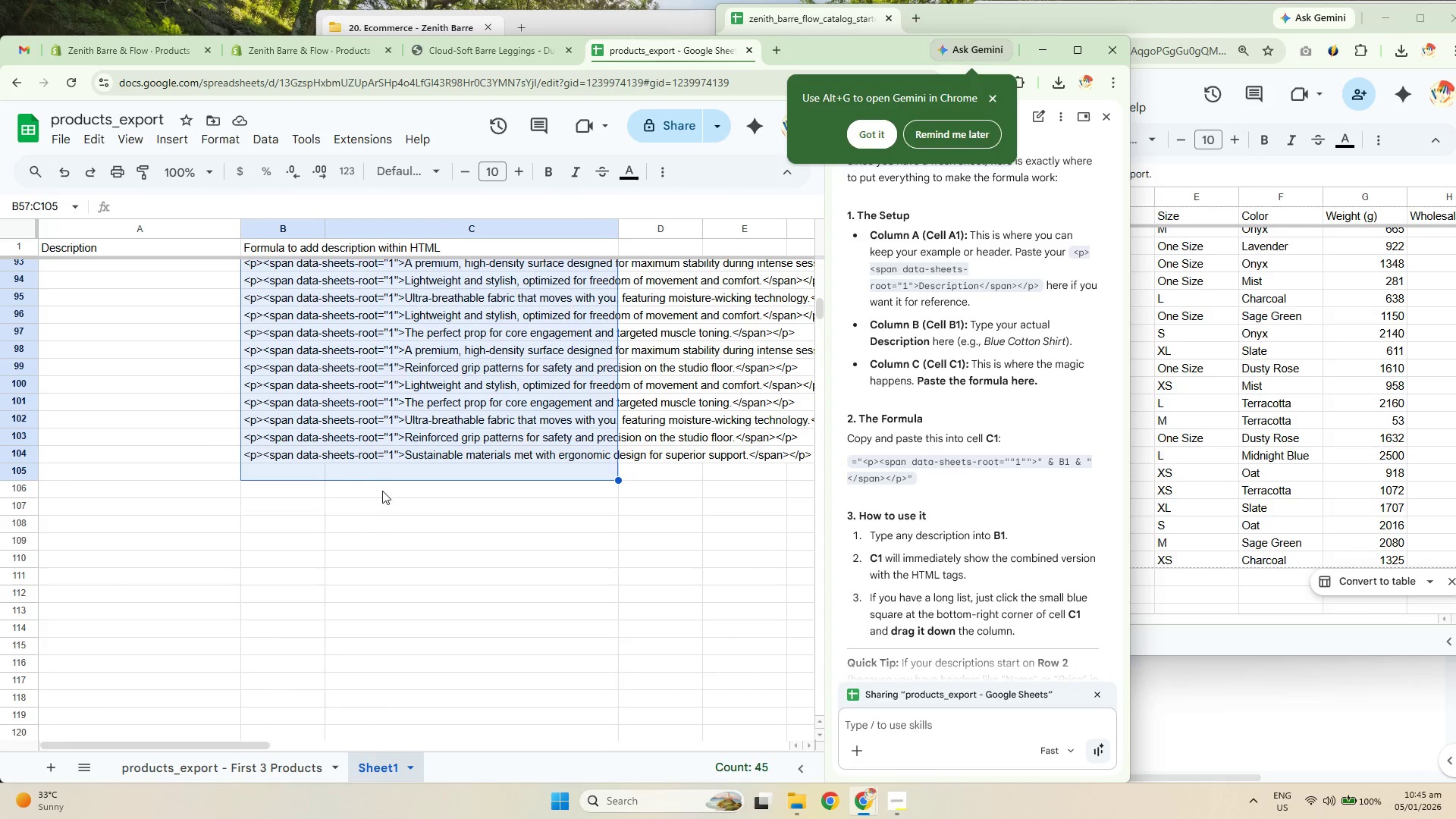 
key(Delete)
 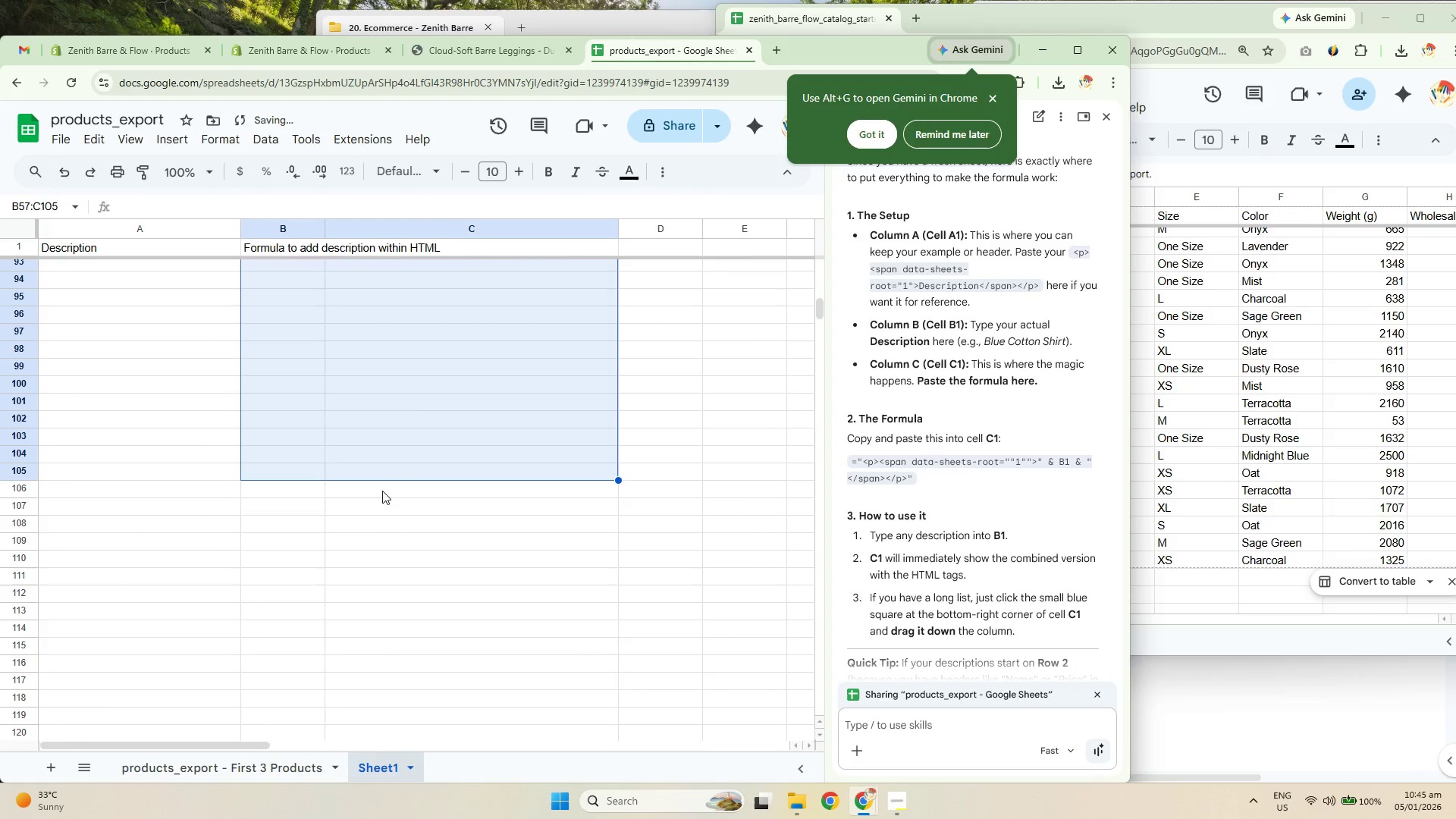 
scroll: coordinate [313, 591], scroll_direction: up, amount: 1.0
 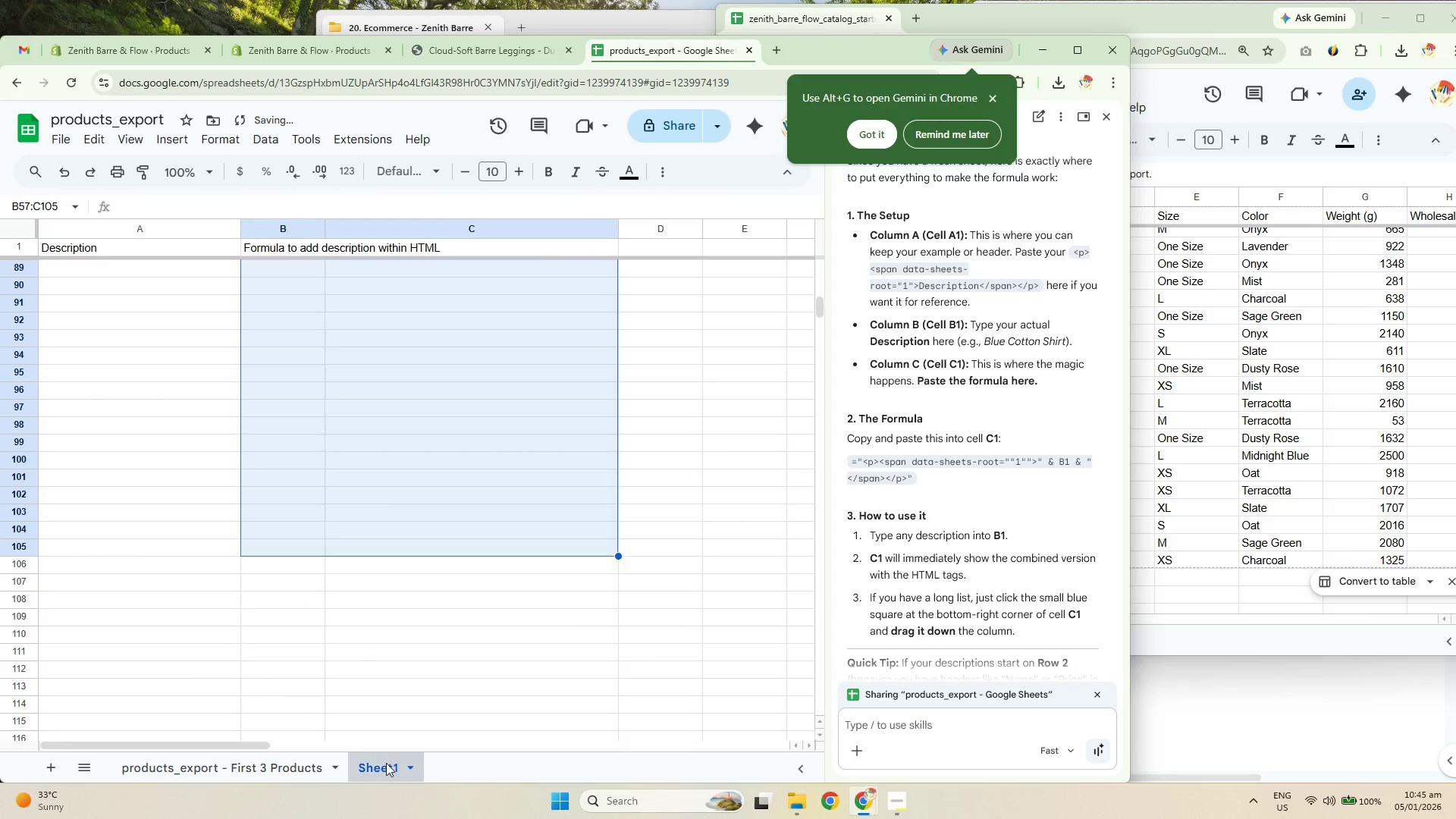 
double_click([384, 763])
 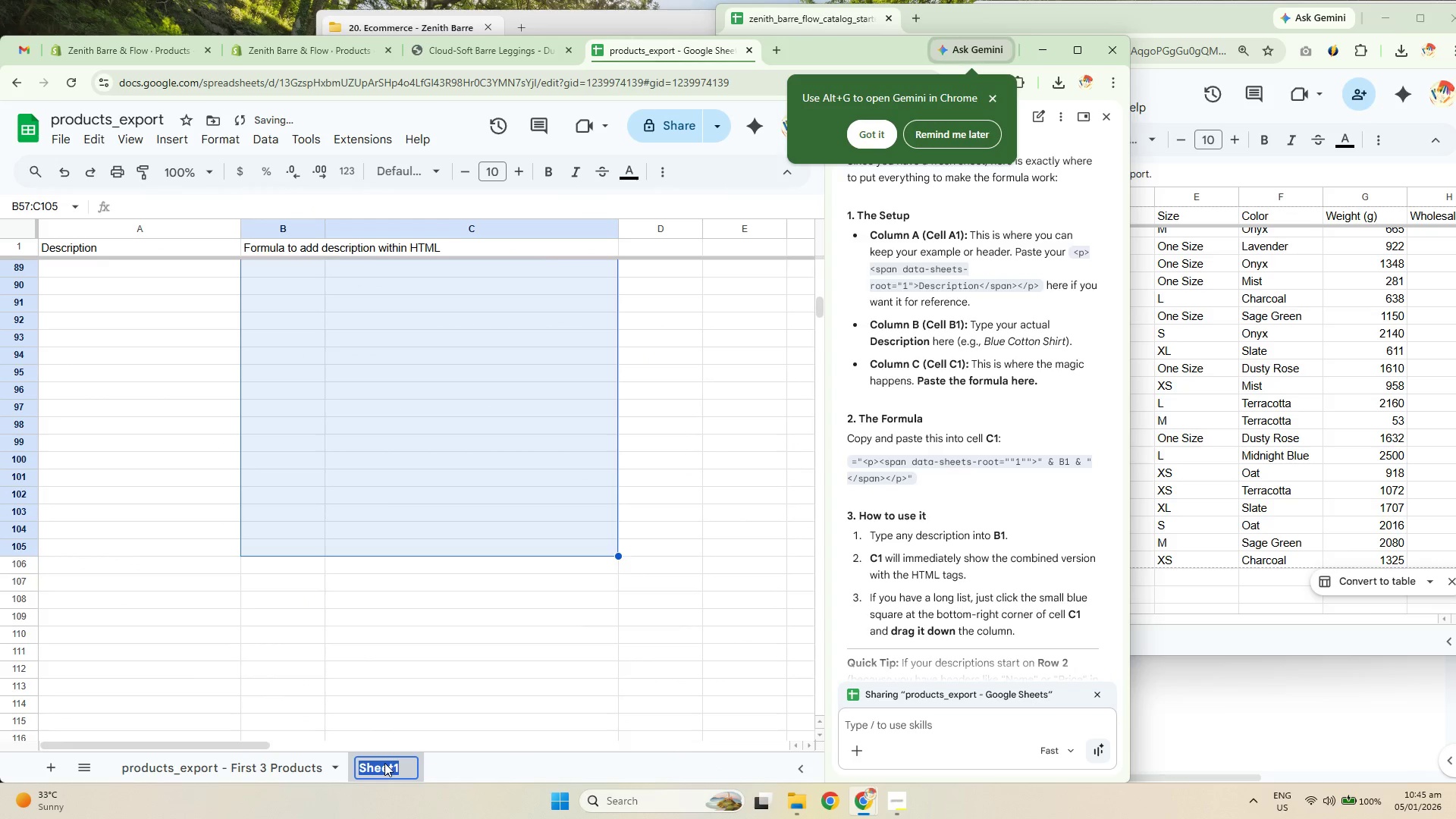 
type(Description Formula)
 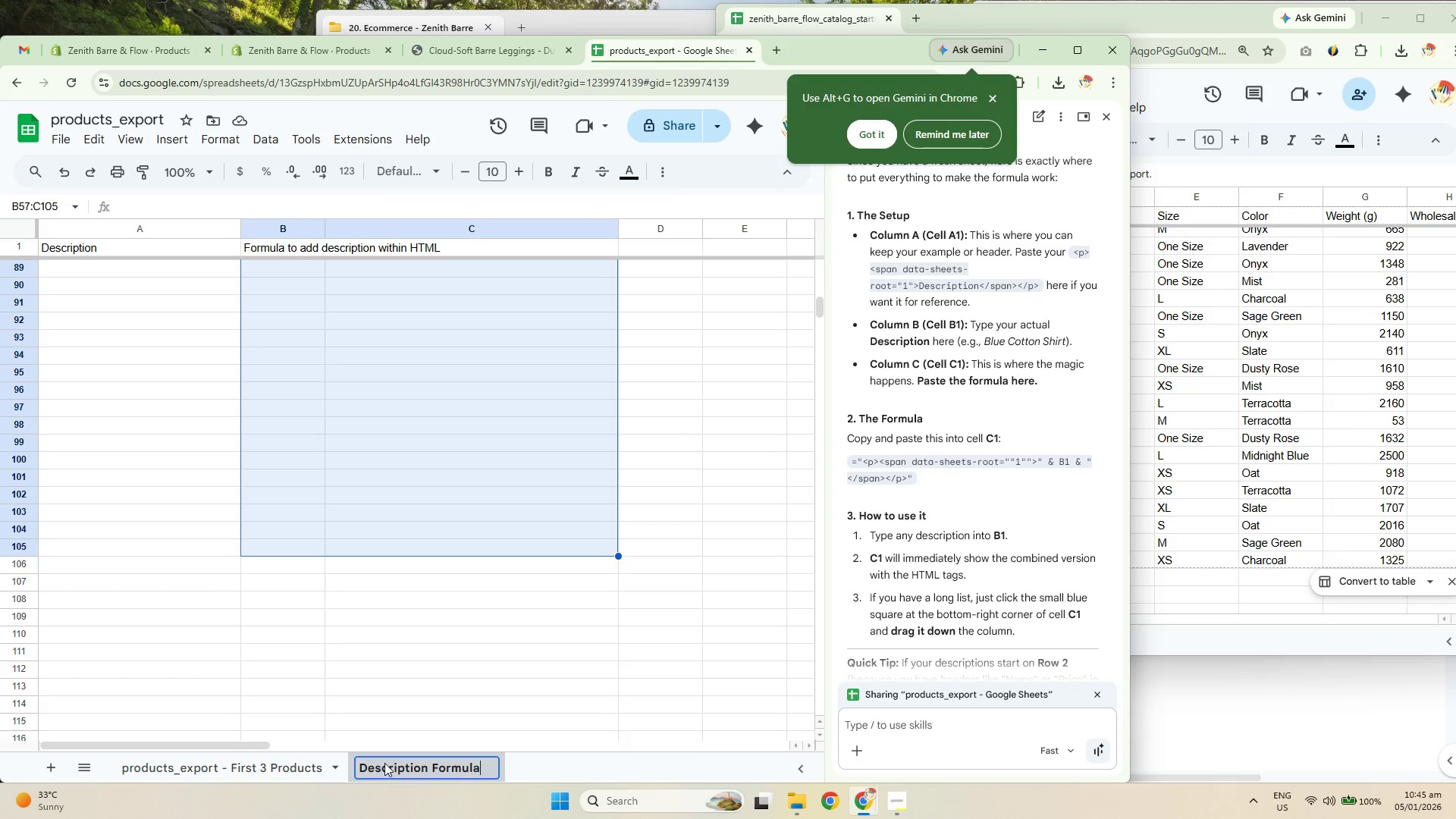 
left_click([328, 604])
 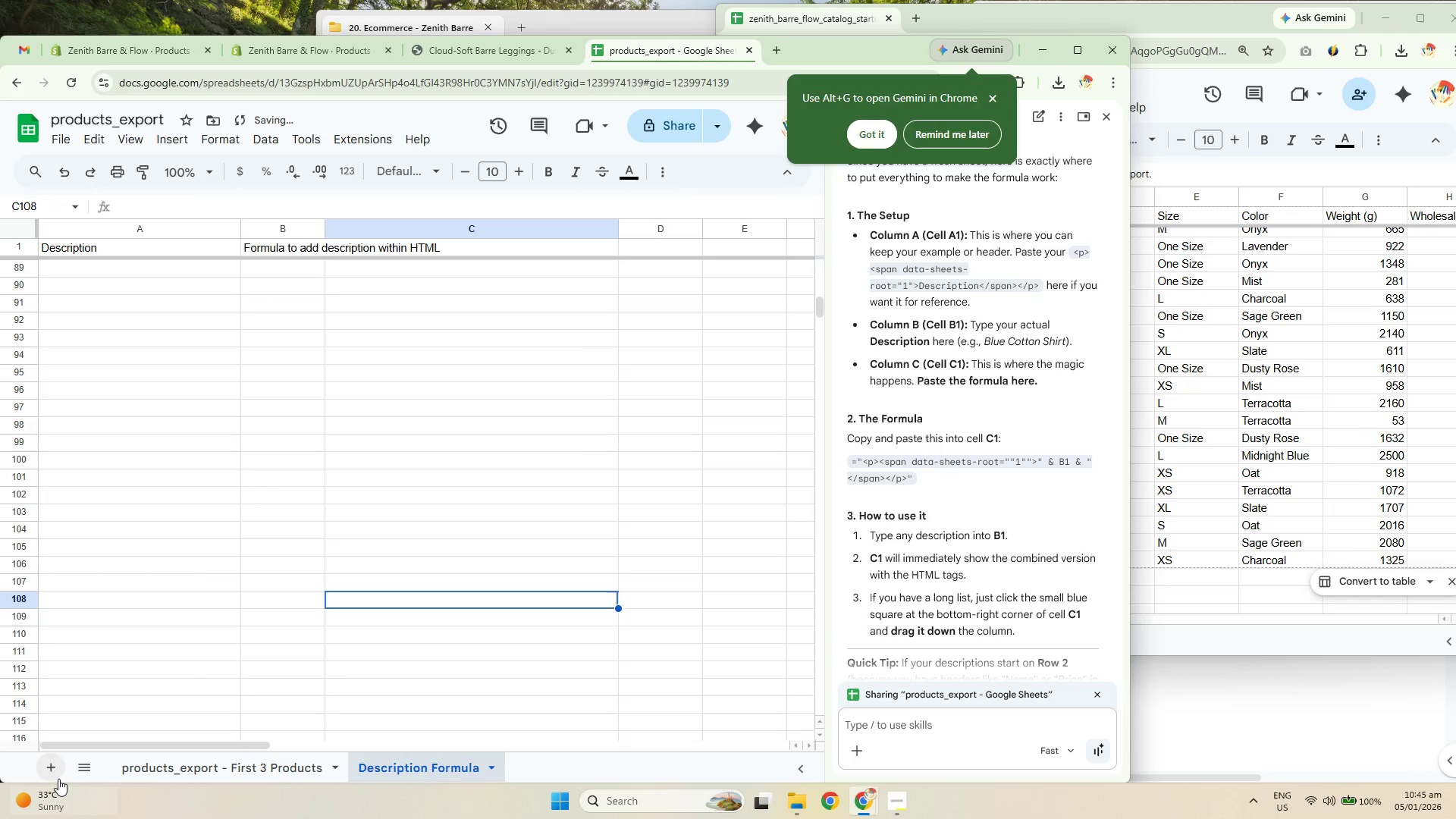 
left_click([55, 771])
 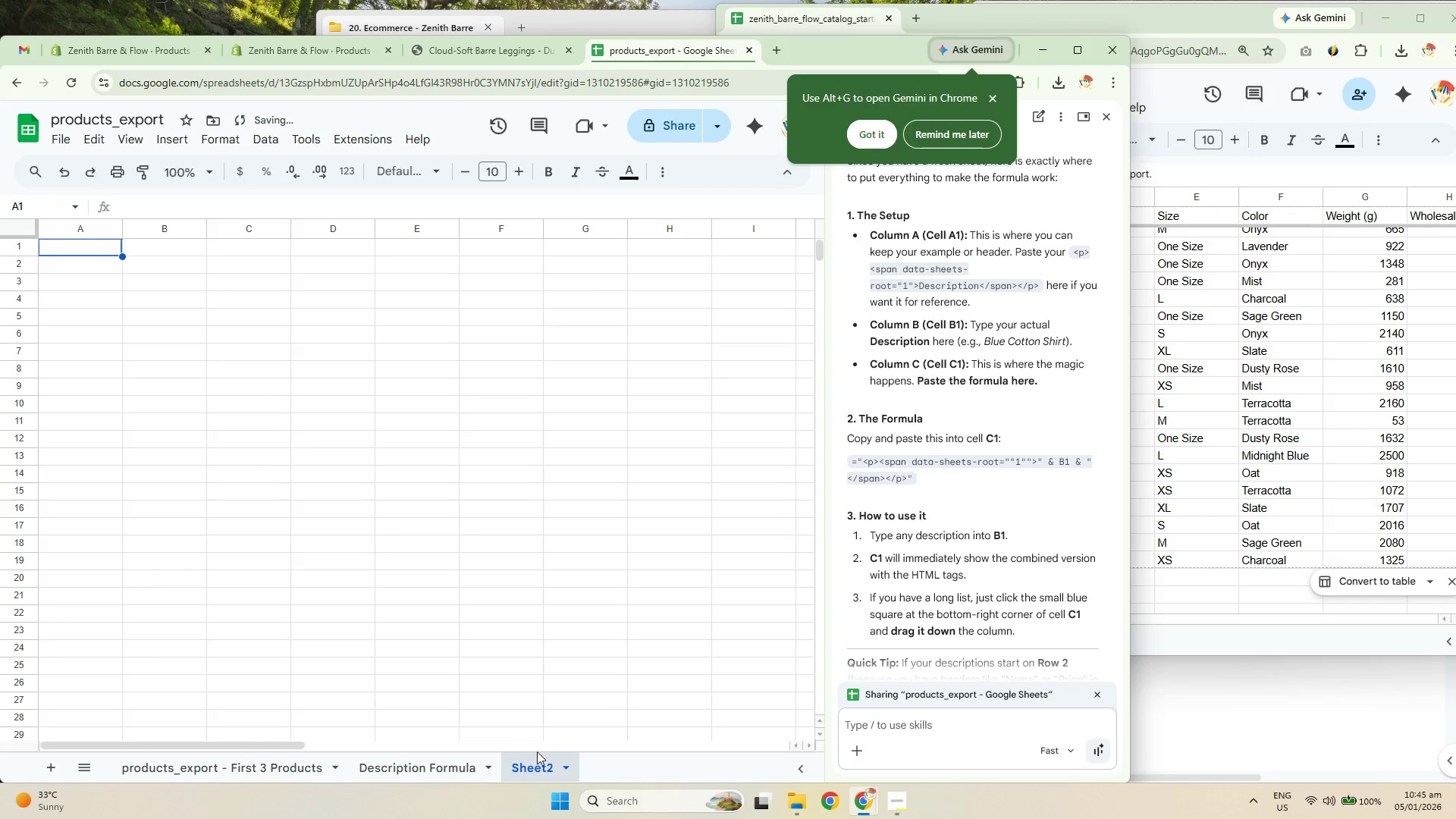 
left_click([529, 773])
 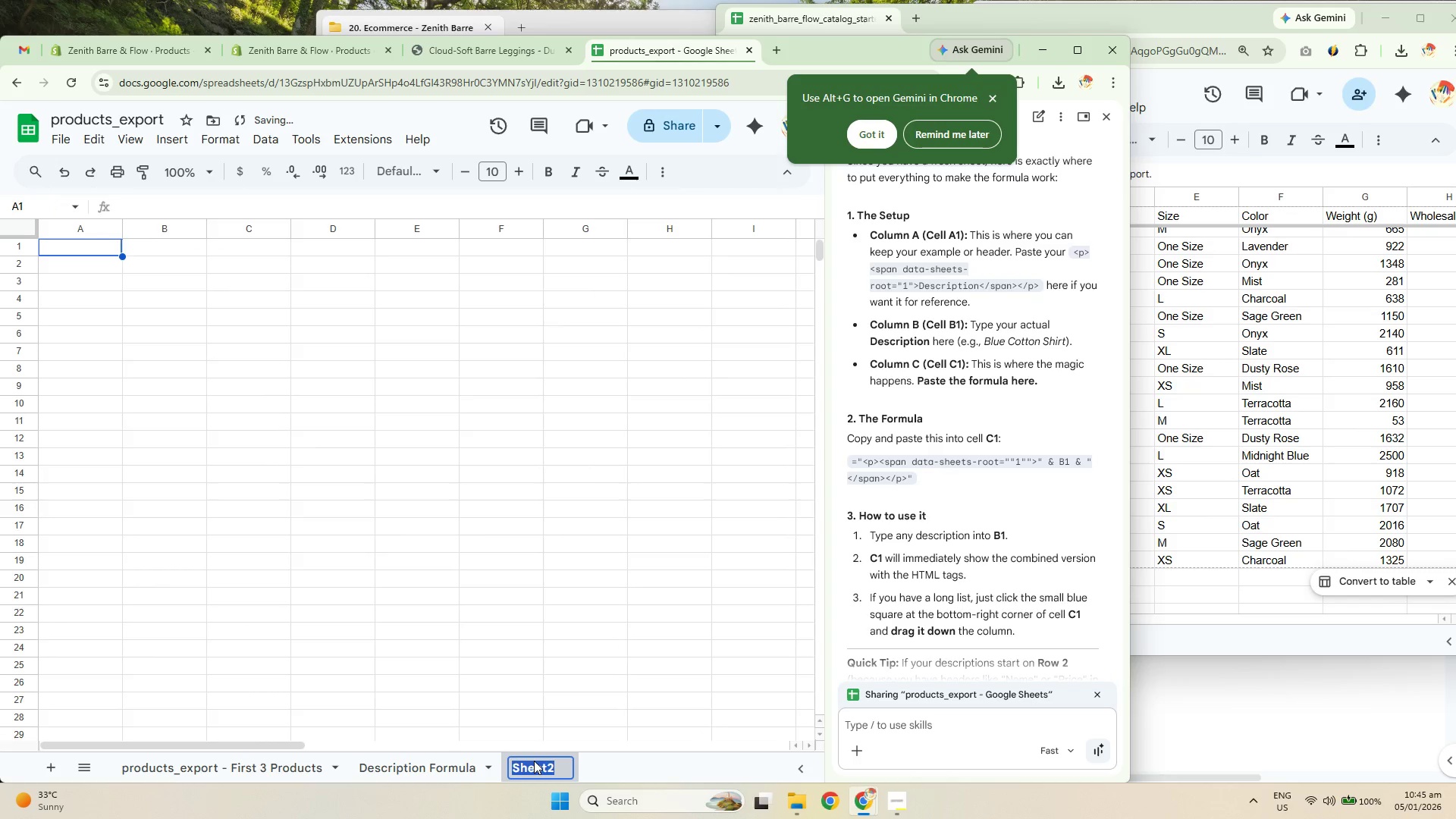 
type(Handle Formuila)
key(Backspace)
key(Backspace)
key(Backspace)
type(la)
 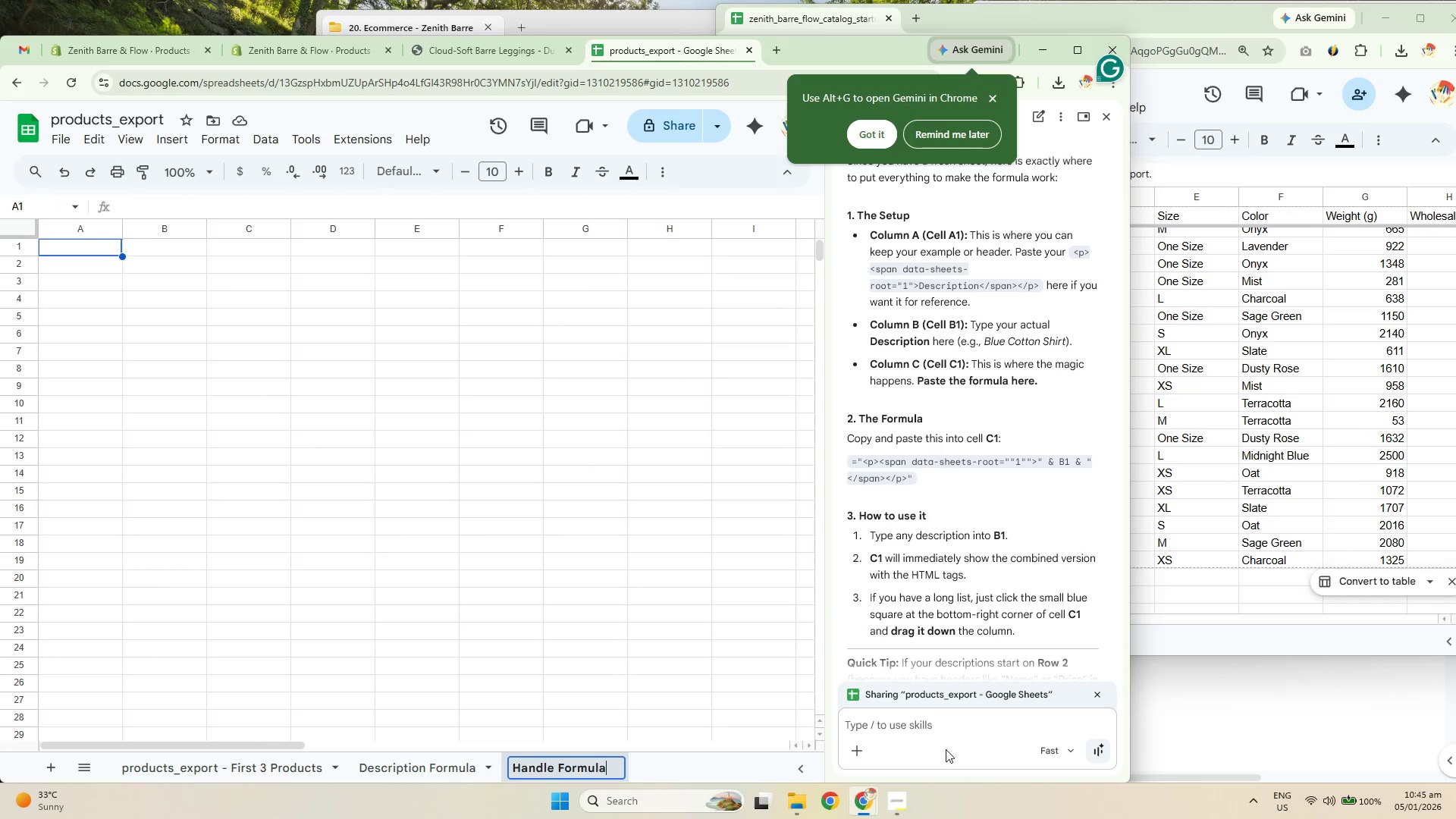 
left_click([947, 729])
 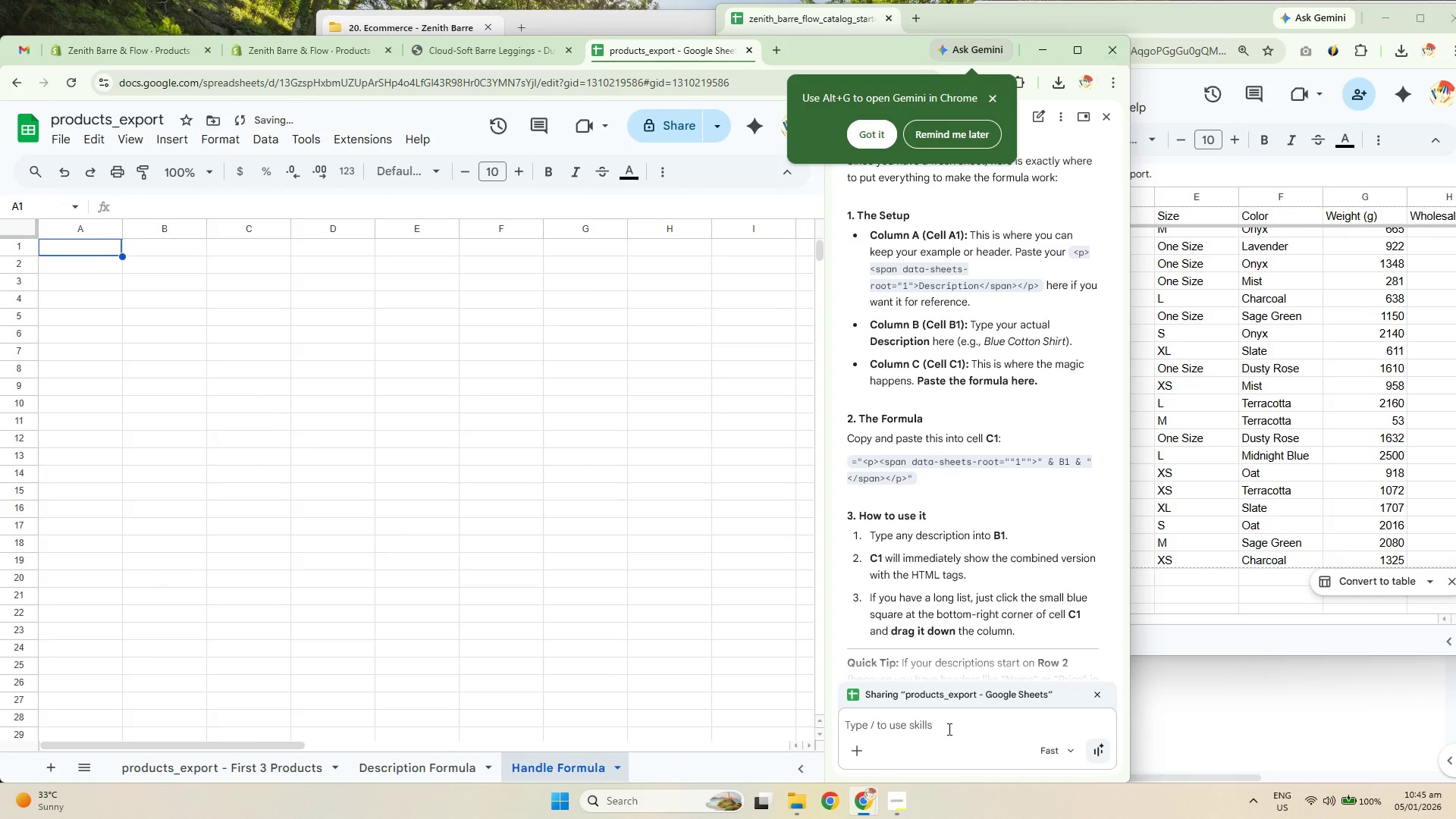 
type(now t)
key(Backspace)
type(another formnu)
key(Backspace)
key(Backspace)
type(ula column 1 )
 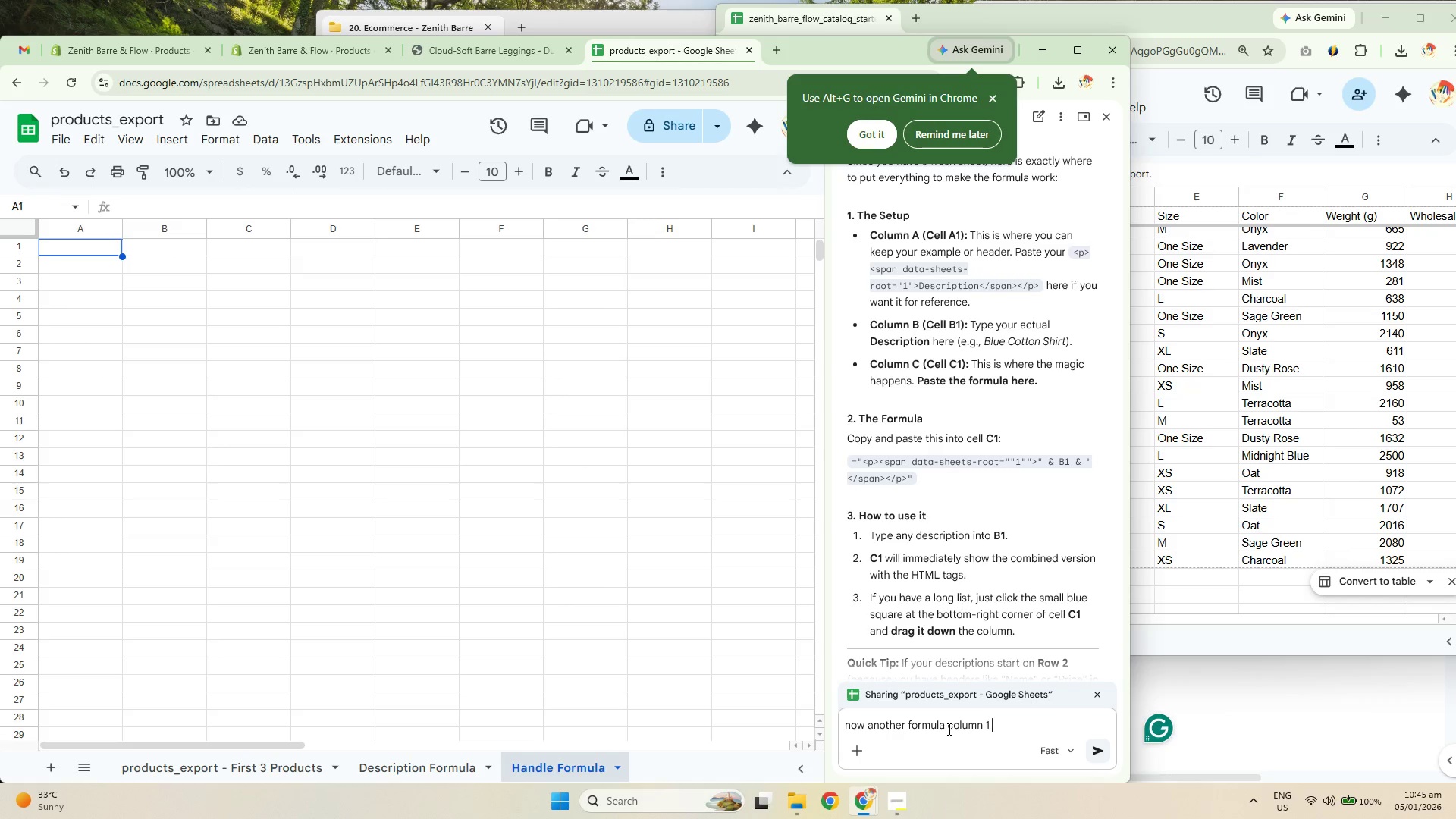 
key(Control+V)
 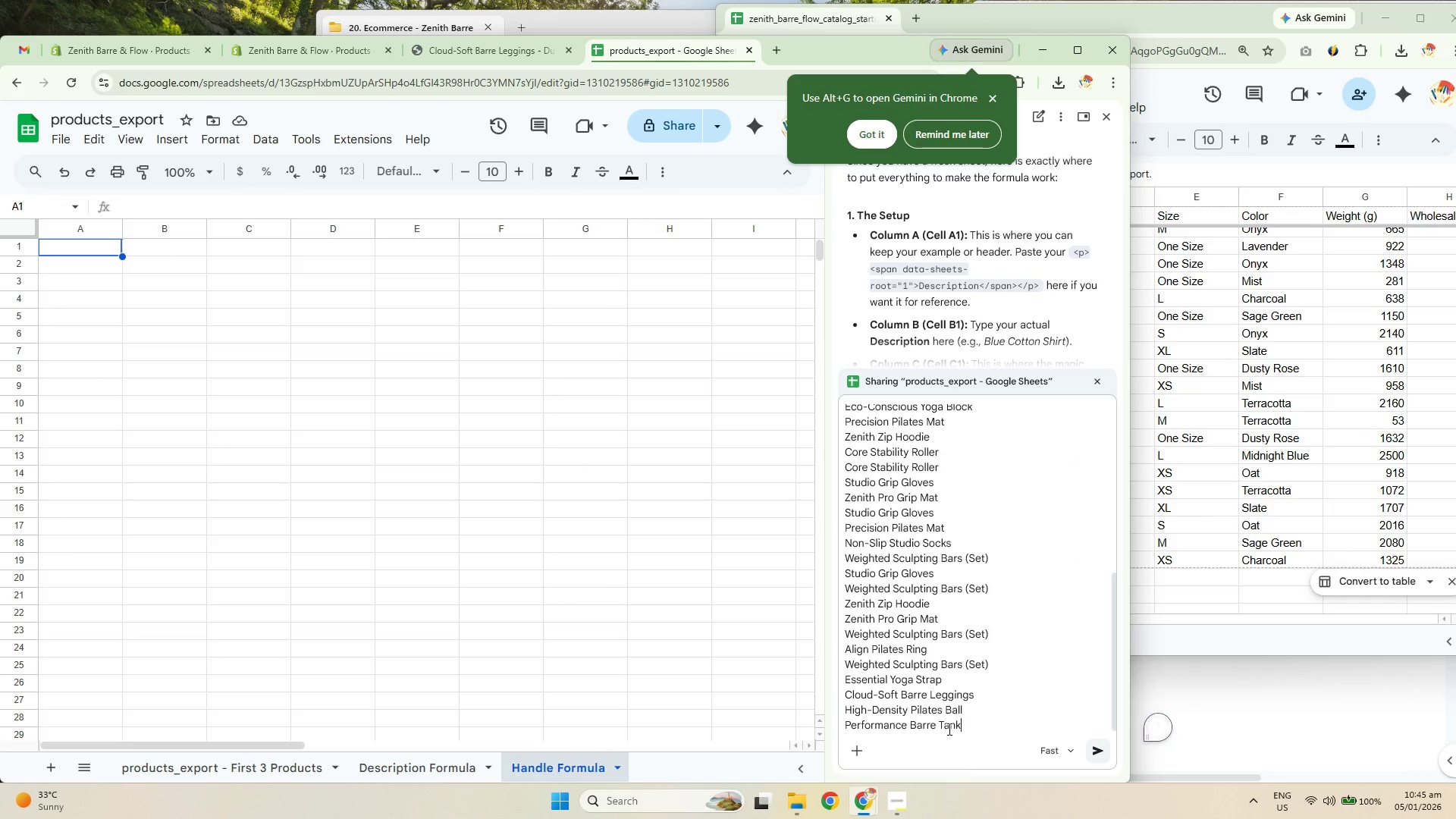 
key(Control+Z)
 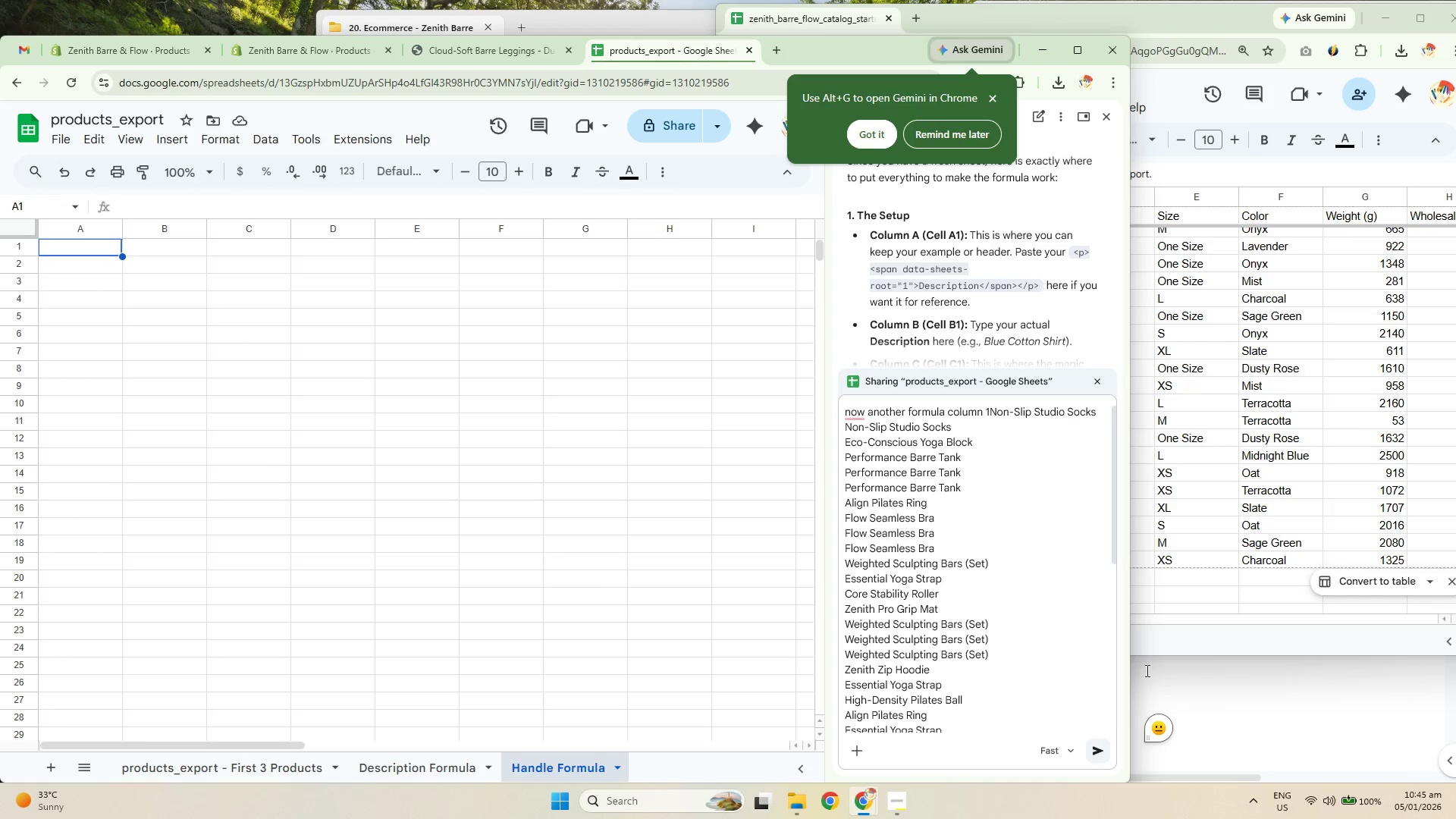 
left_click([1008, 585])
 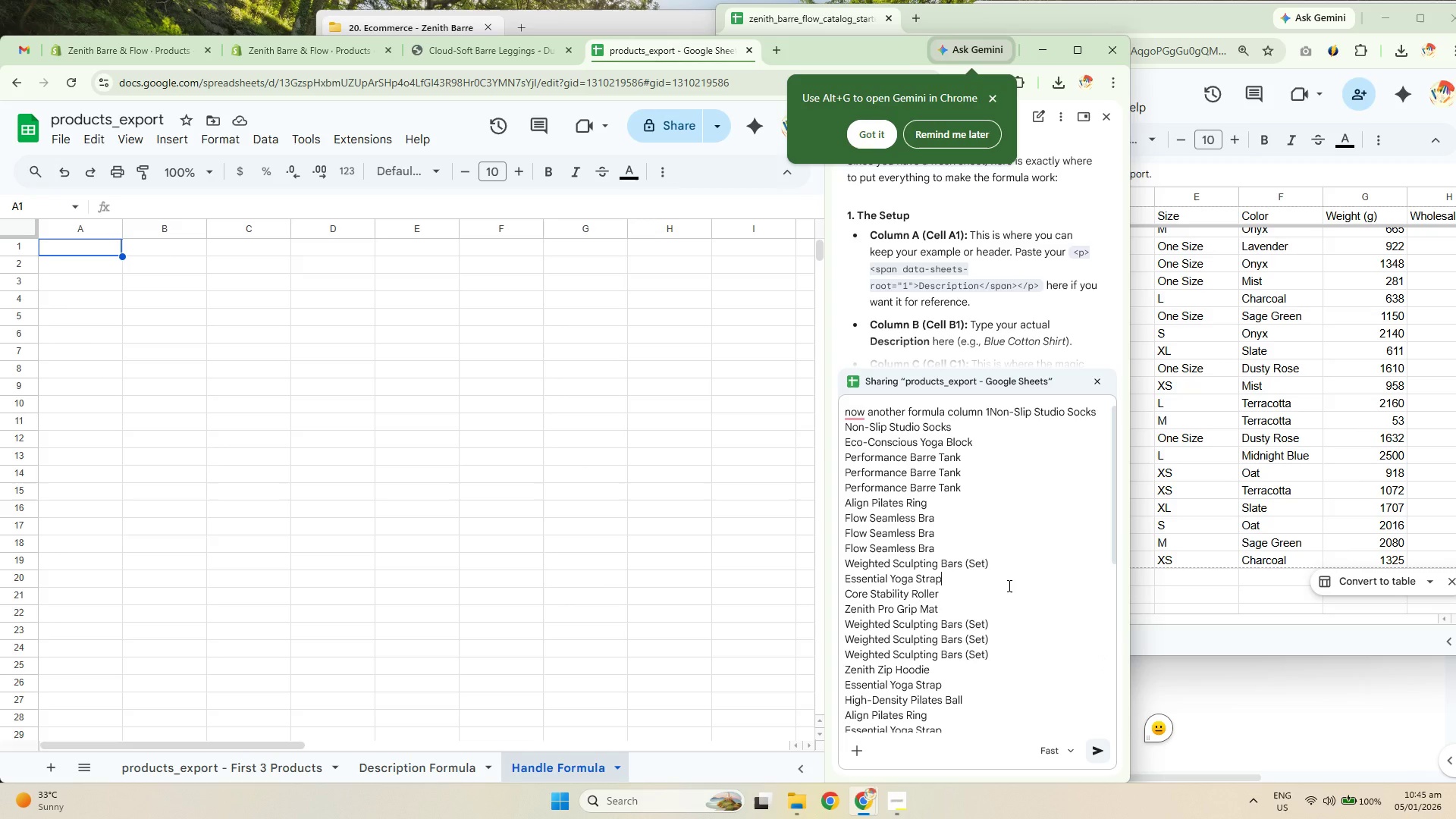 
key(Control+Z)
 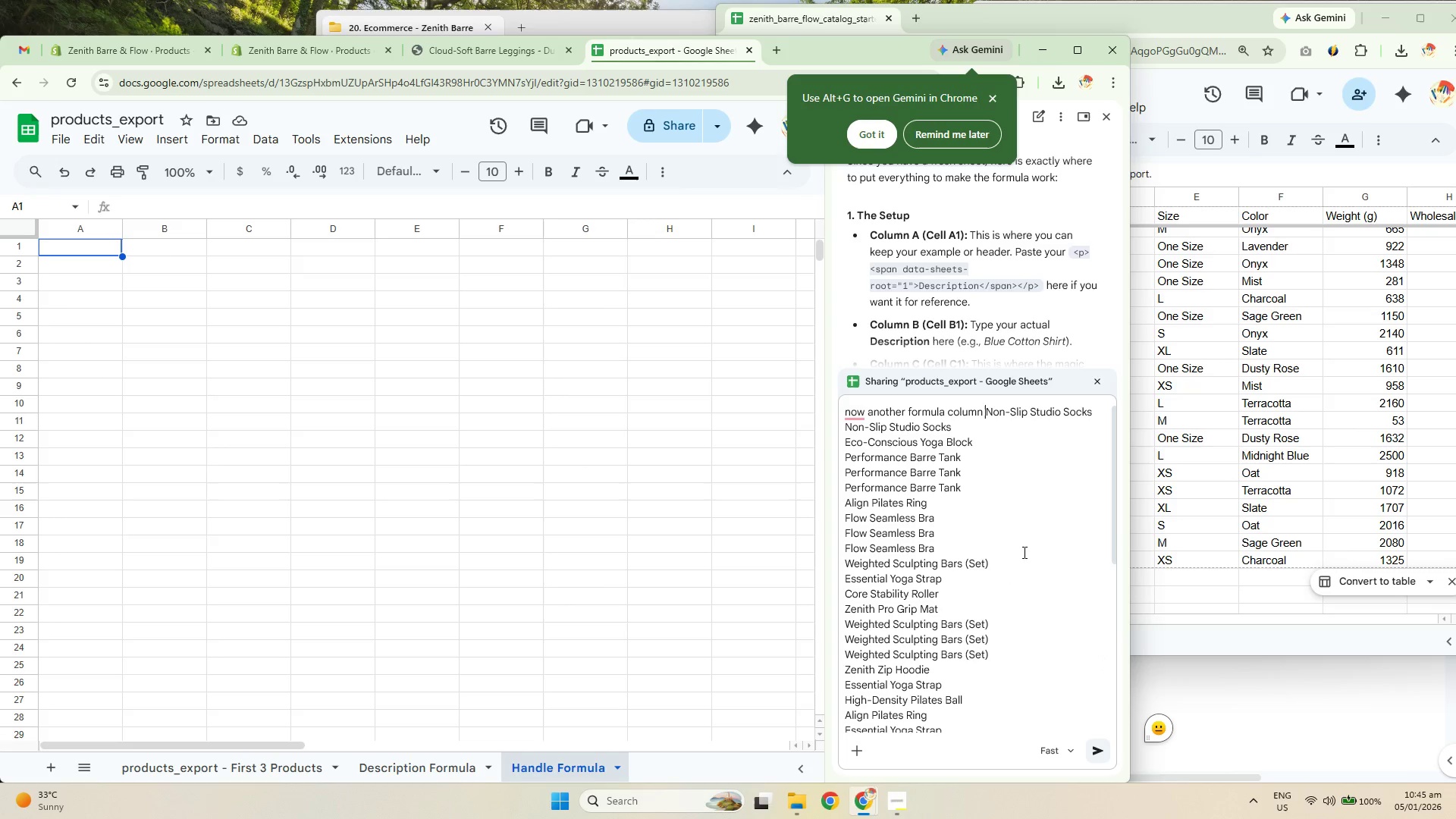 
hold_key(key=ControlLeft, duration=0.77)
 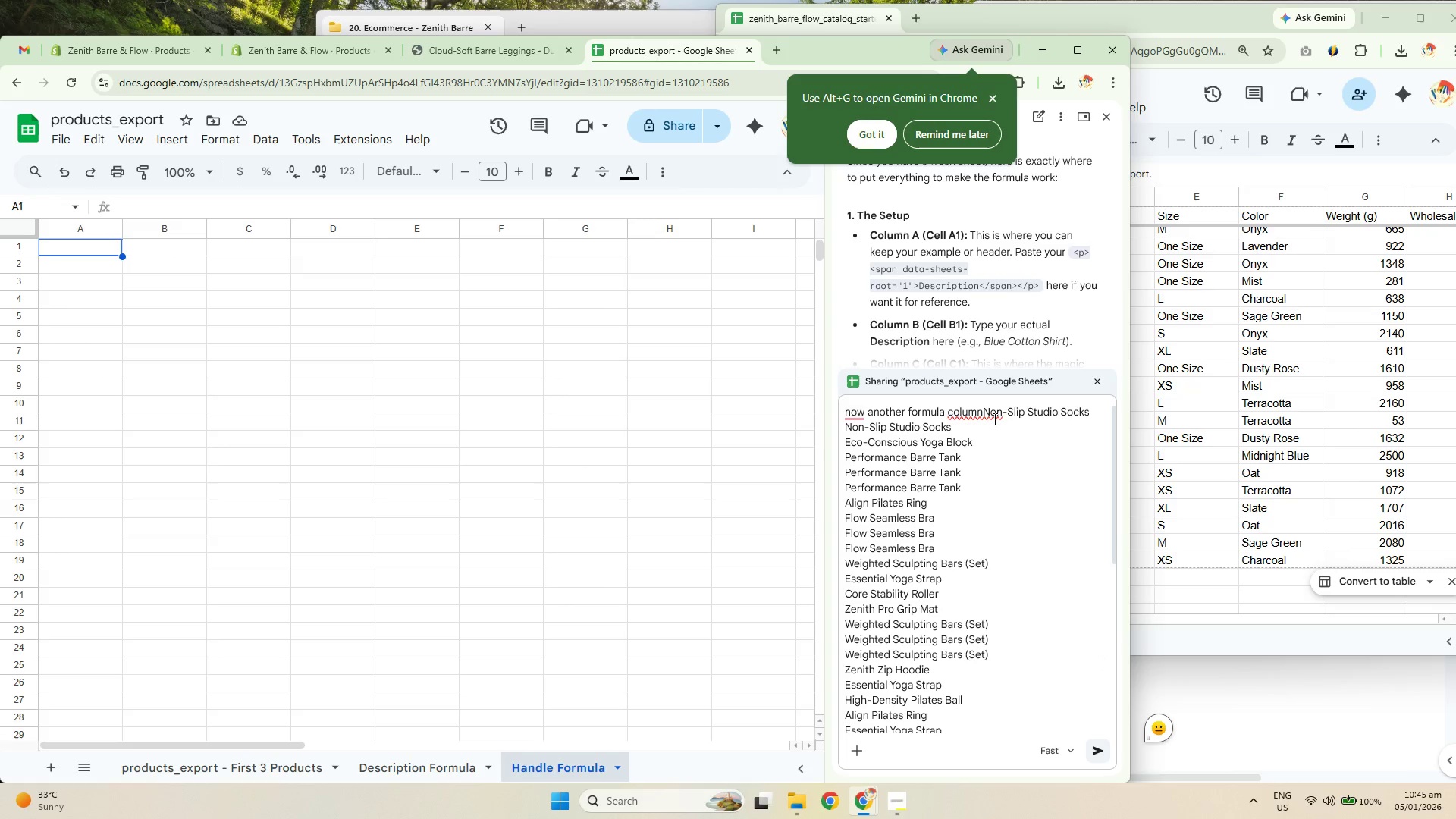 
hold_key(key=Z, duration=0.41)
 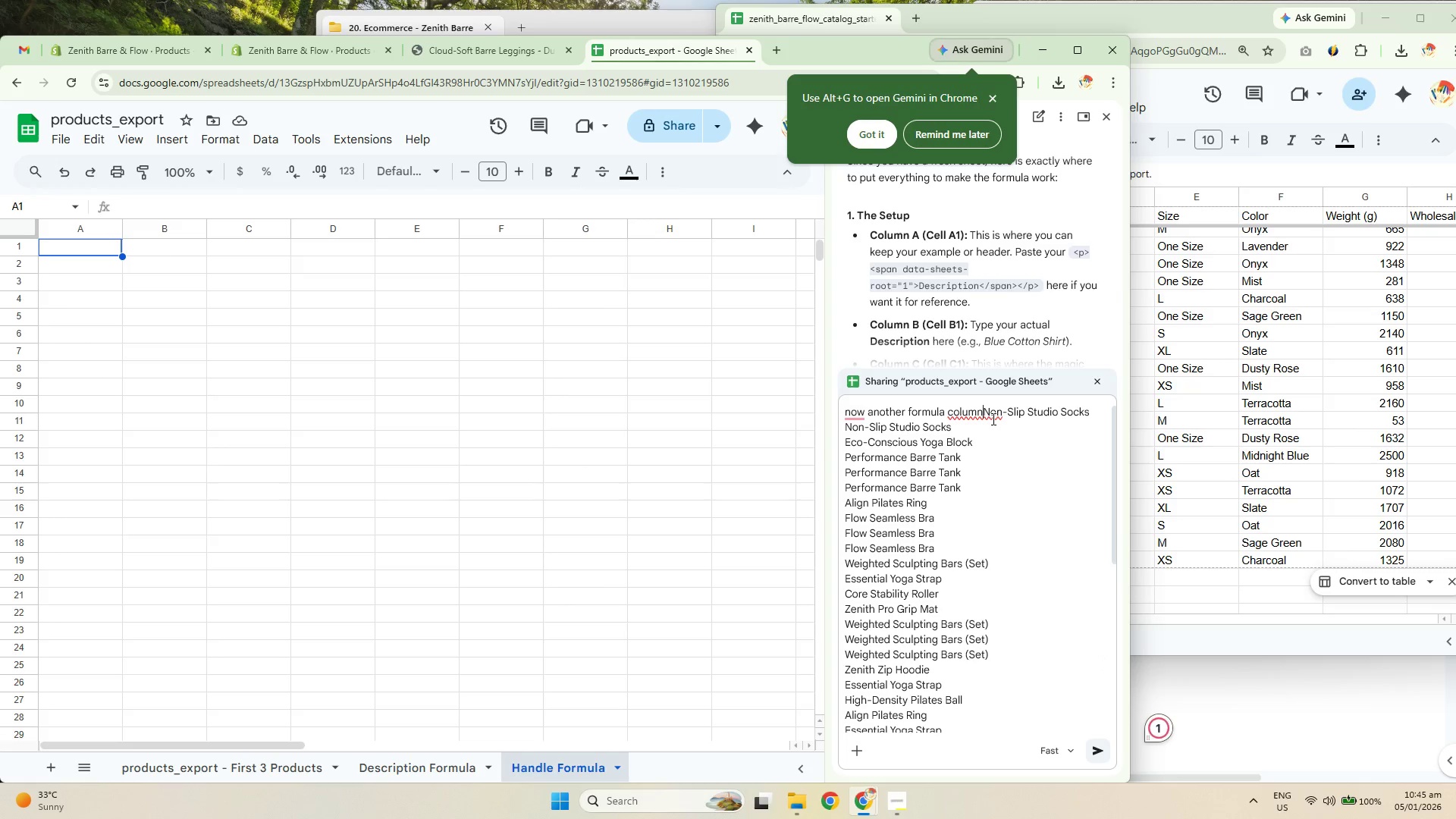 
key(Backspace)
 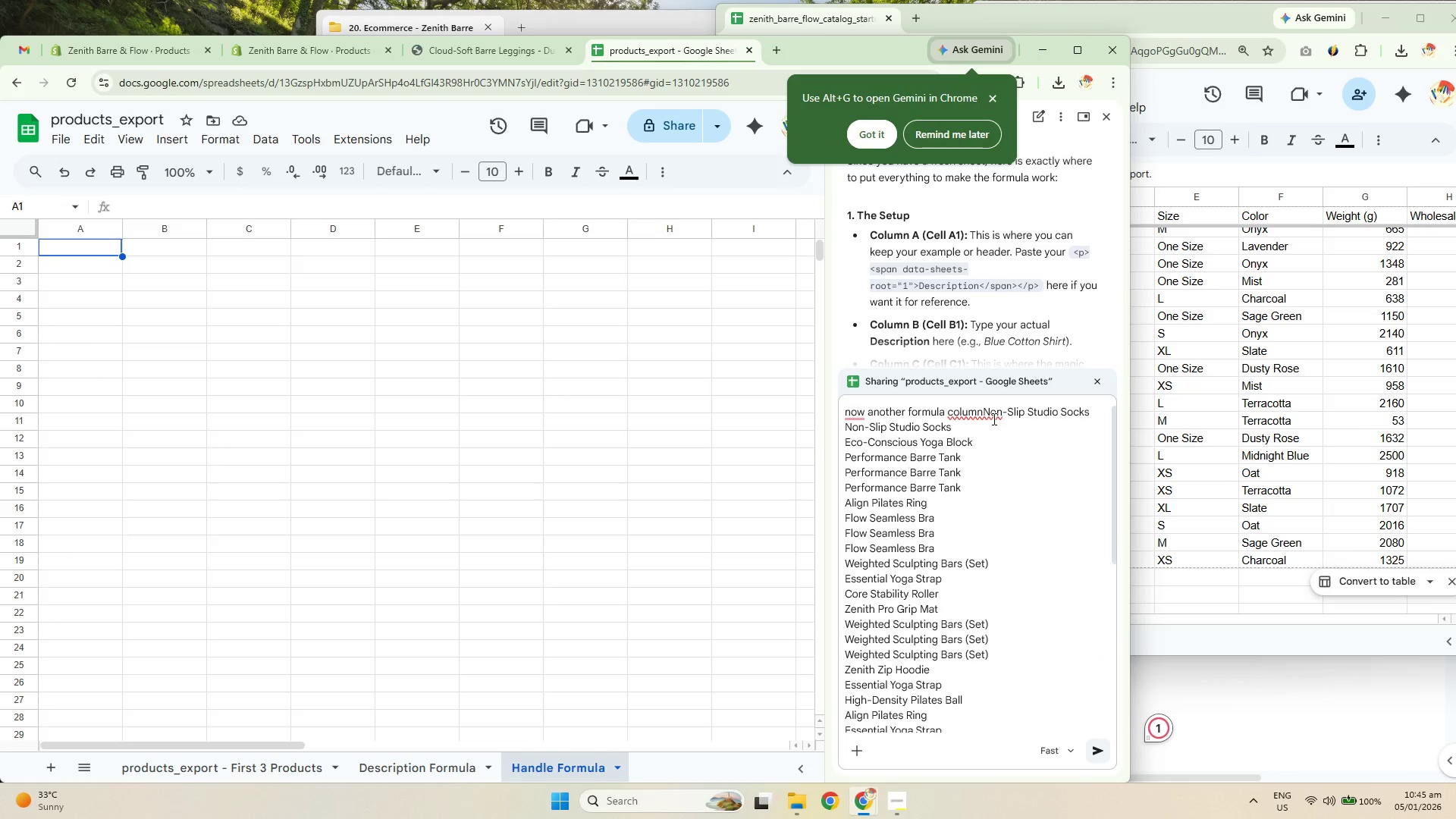 
key(A)
 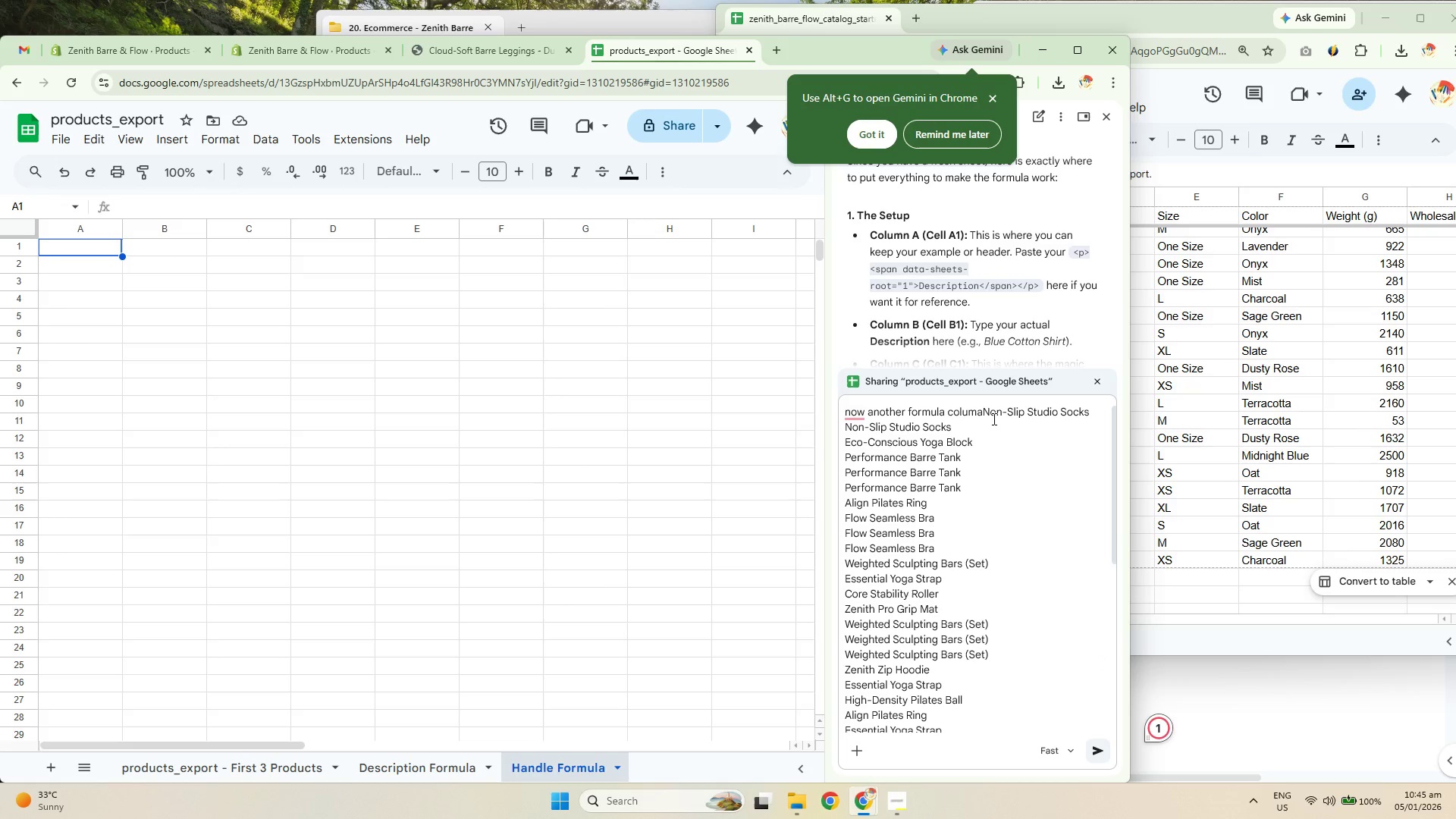 
key(Backspace)
 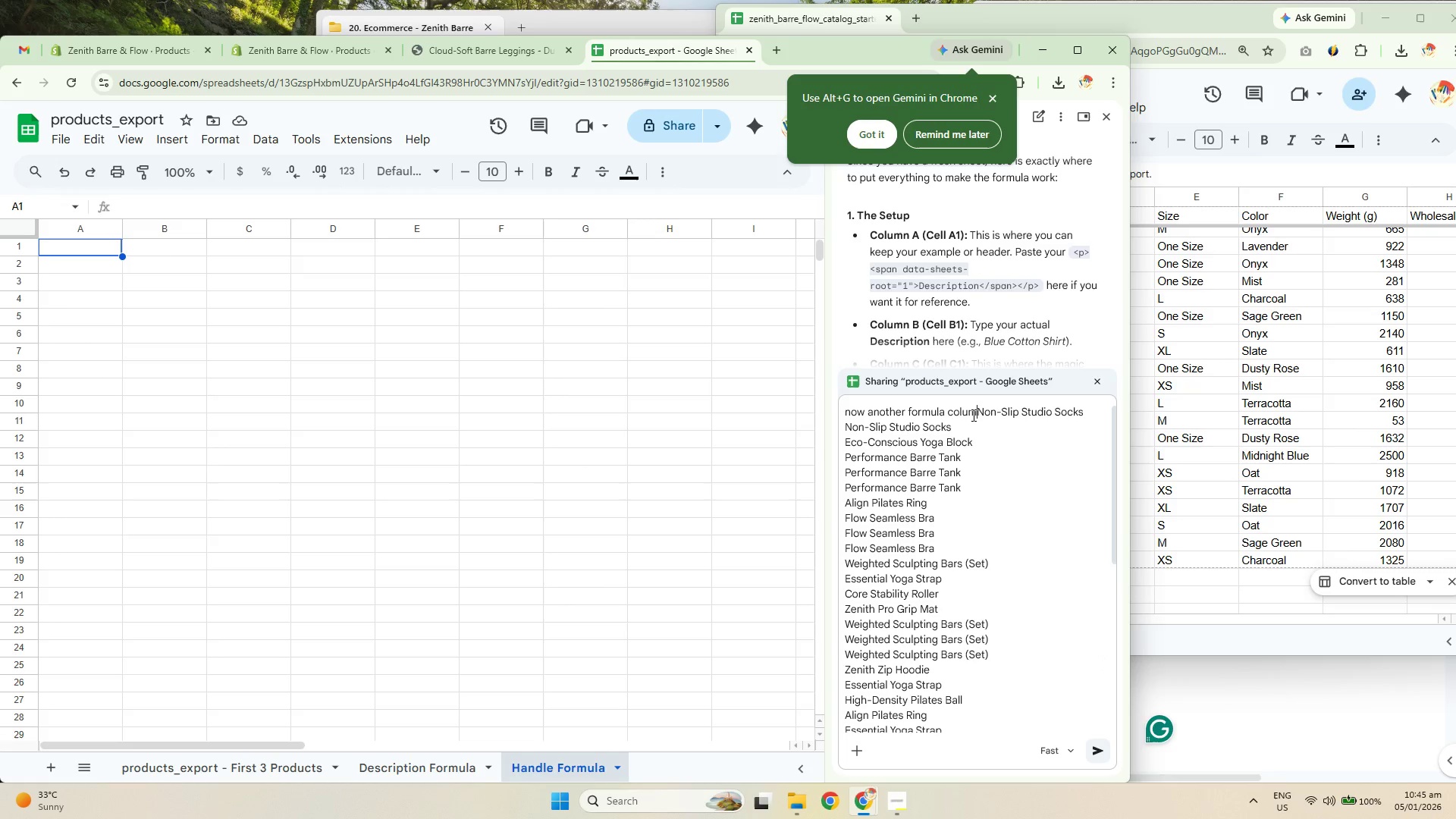 
left_click_drag(start_coordinate=[978, 413], to_coordinate=[974, 413])
 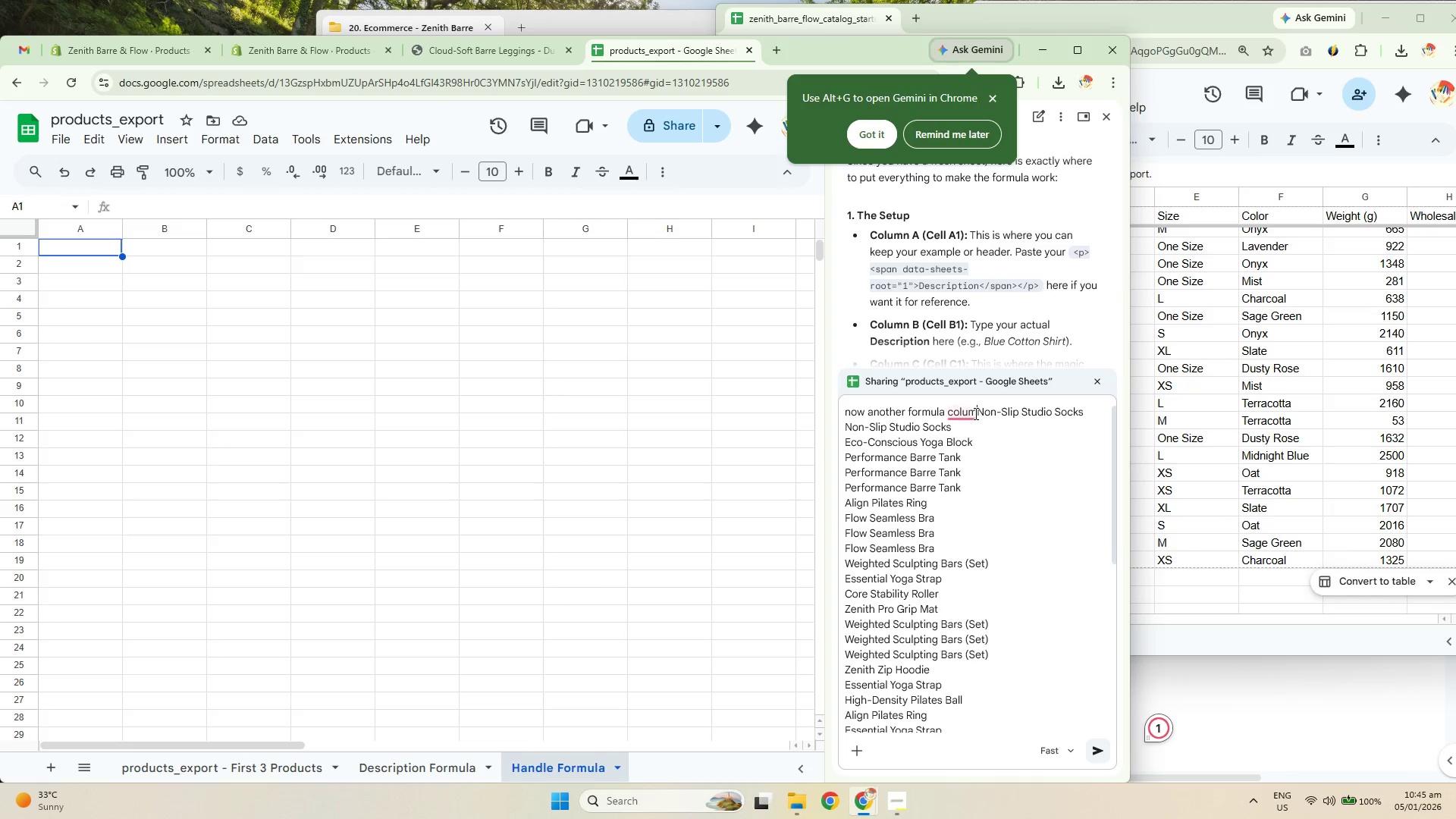 
key(1)
 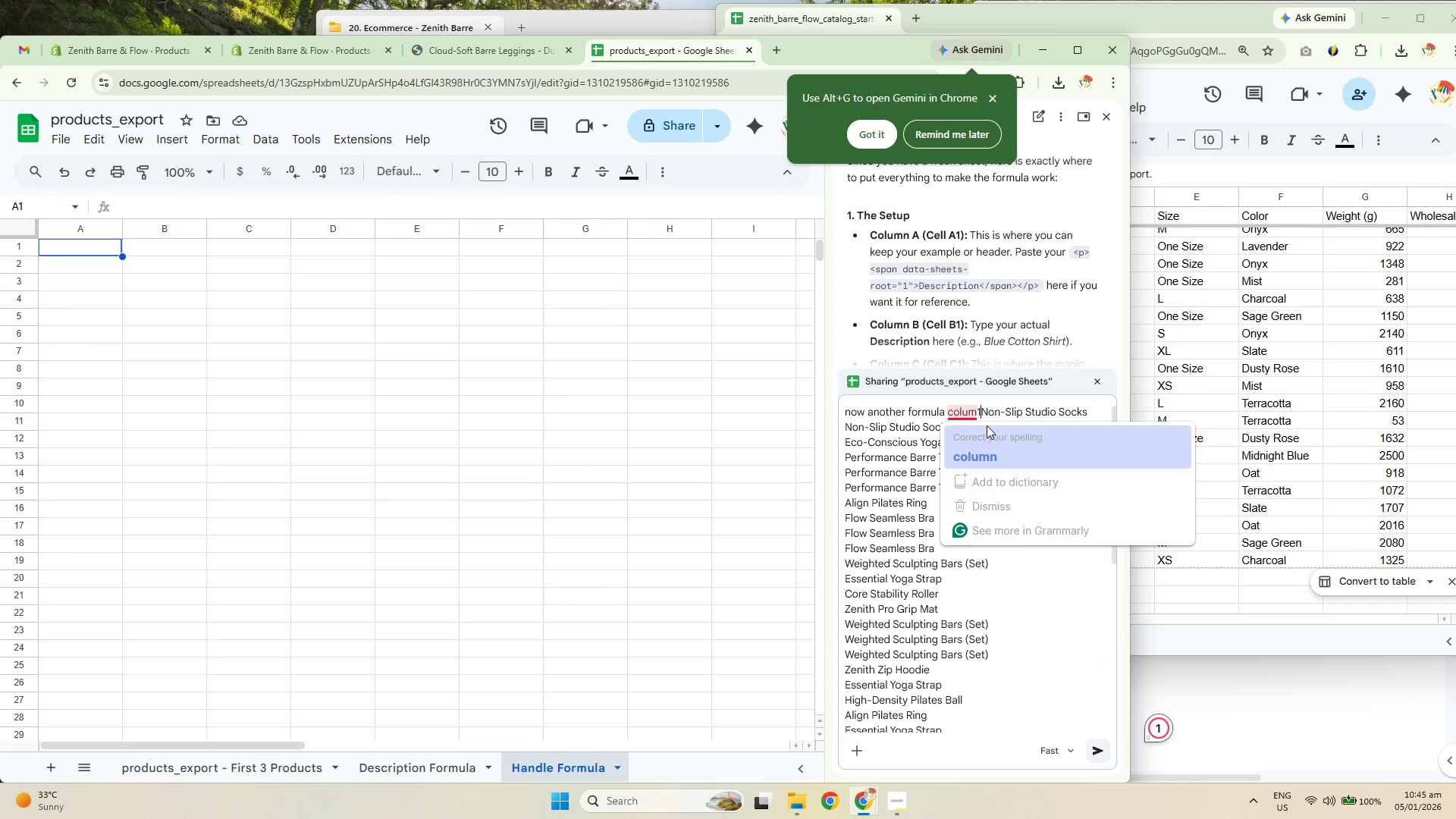 
key(Space)
 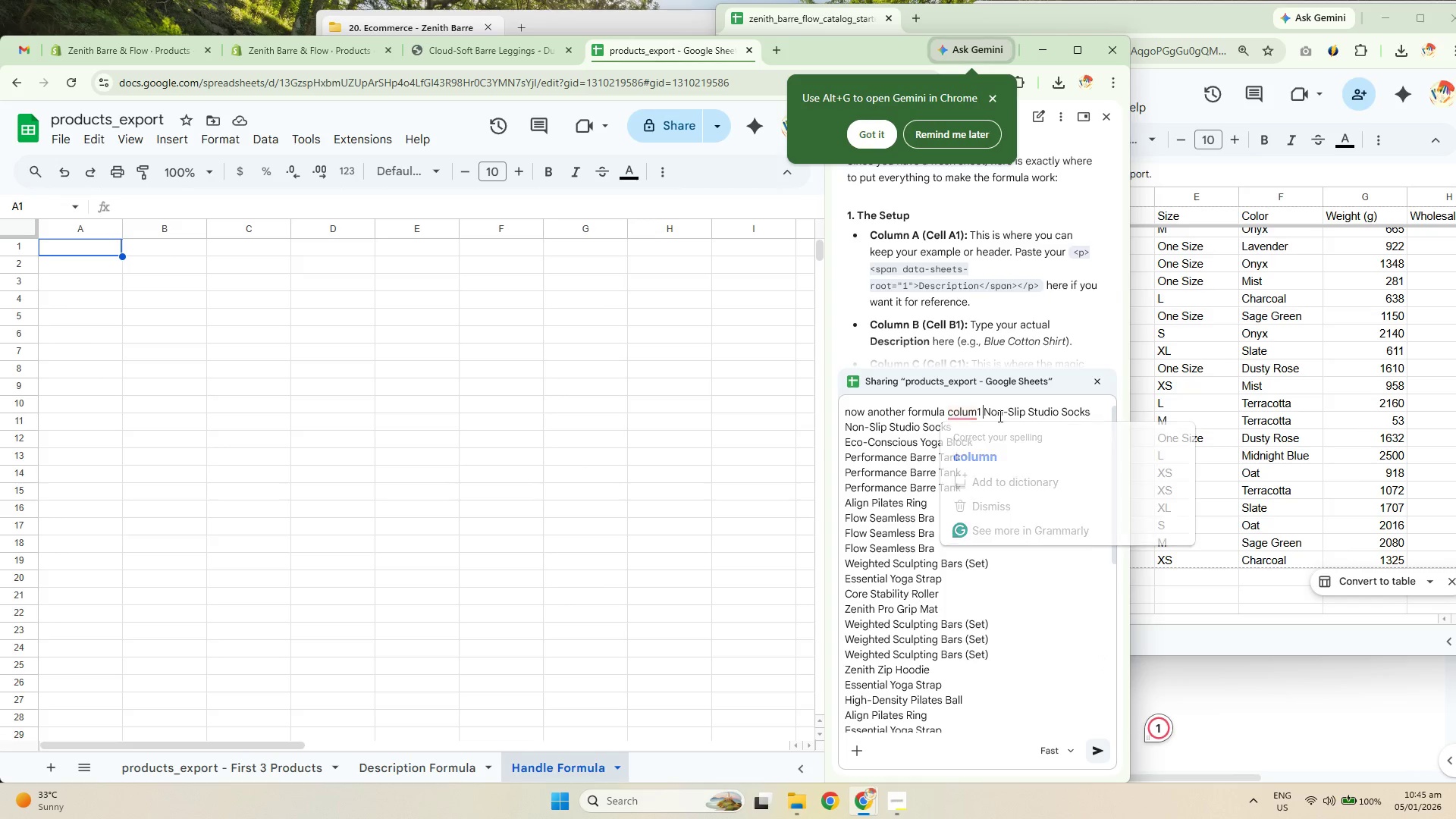 
type(is )
 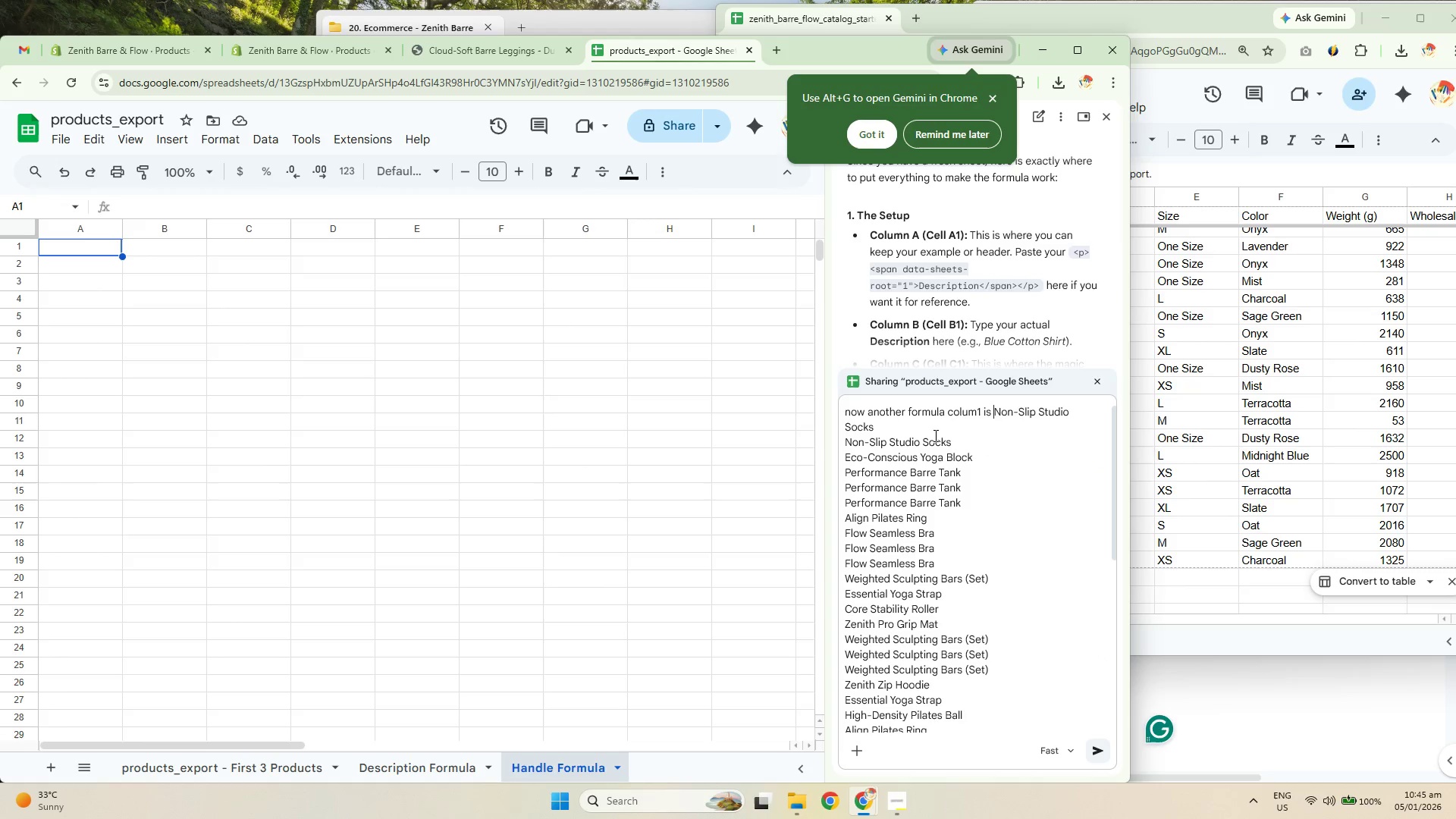 
left_click_drag(start_coordinate=[896, 425], to_coordinate=[1142, 818])
 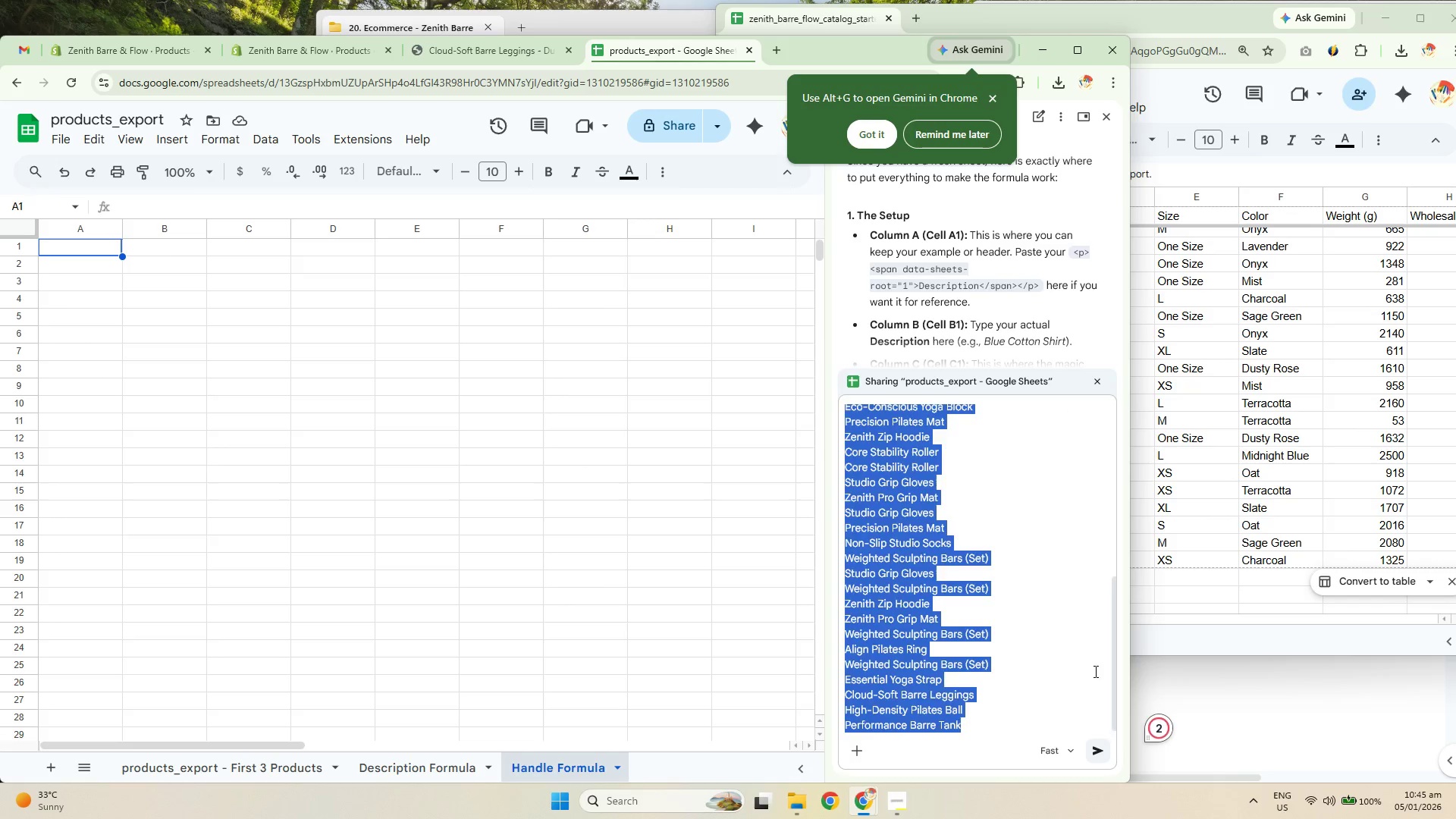 
key(Backspace)
type(ois product name example" )
 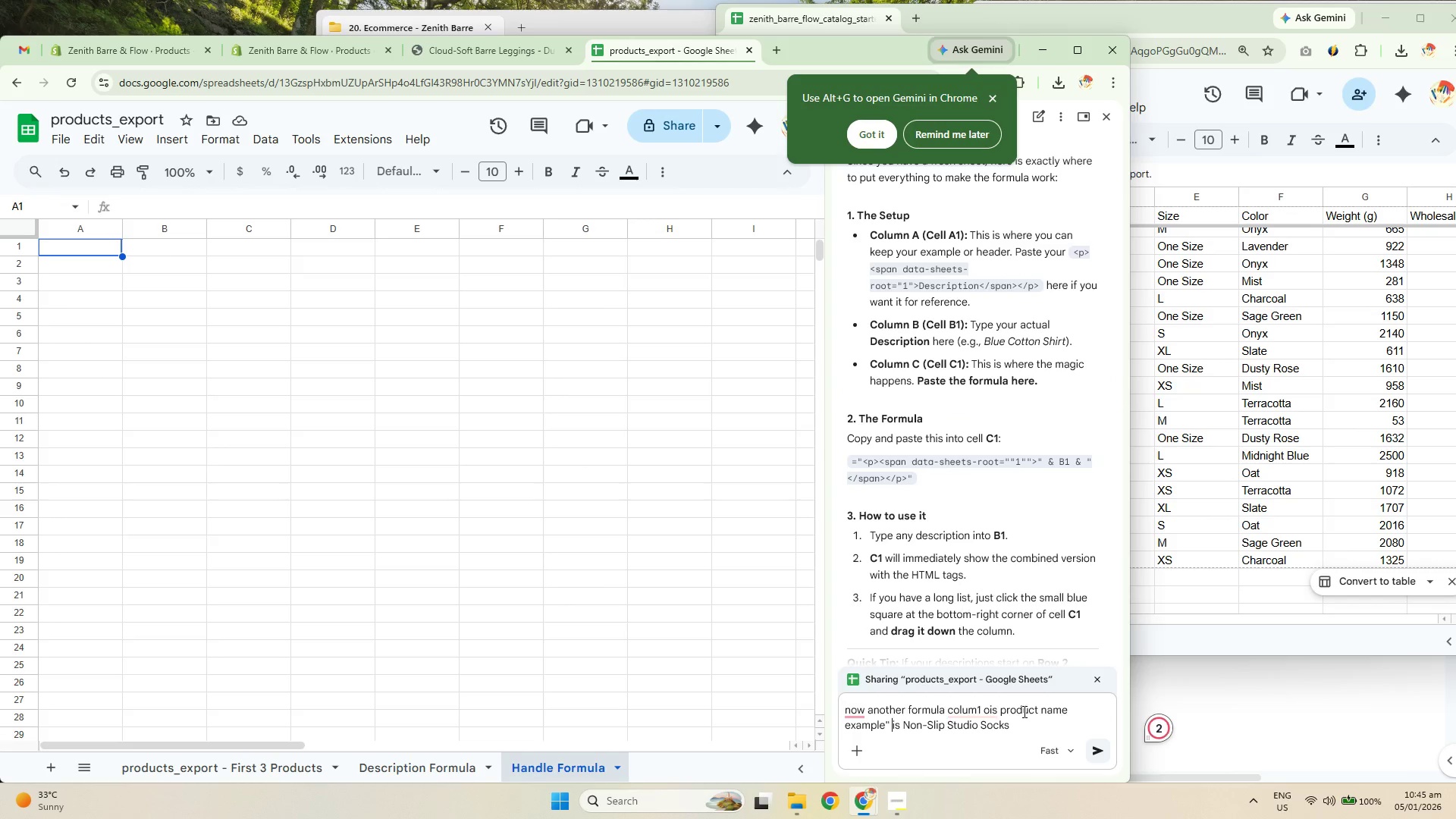 
left_click([1023, 720])
 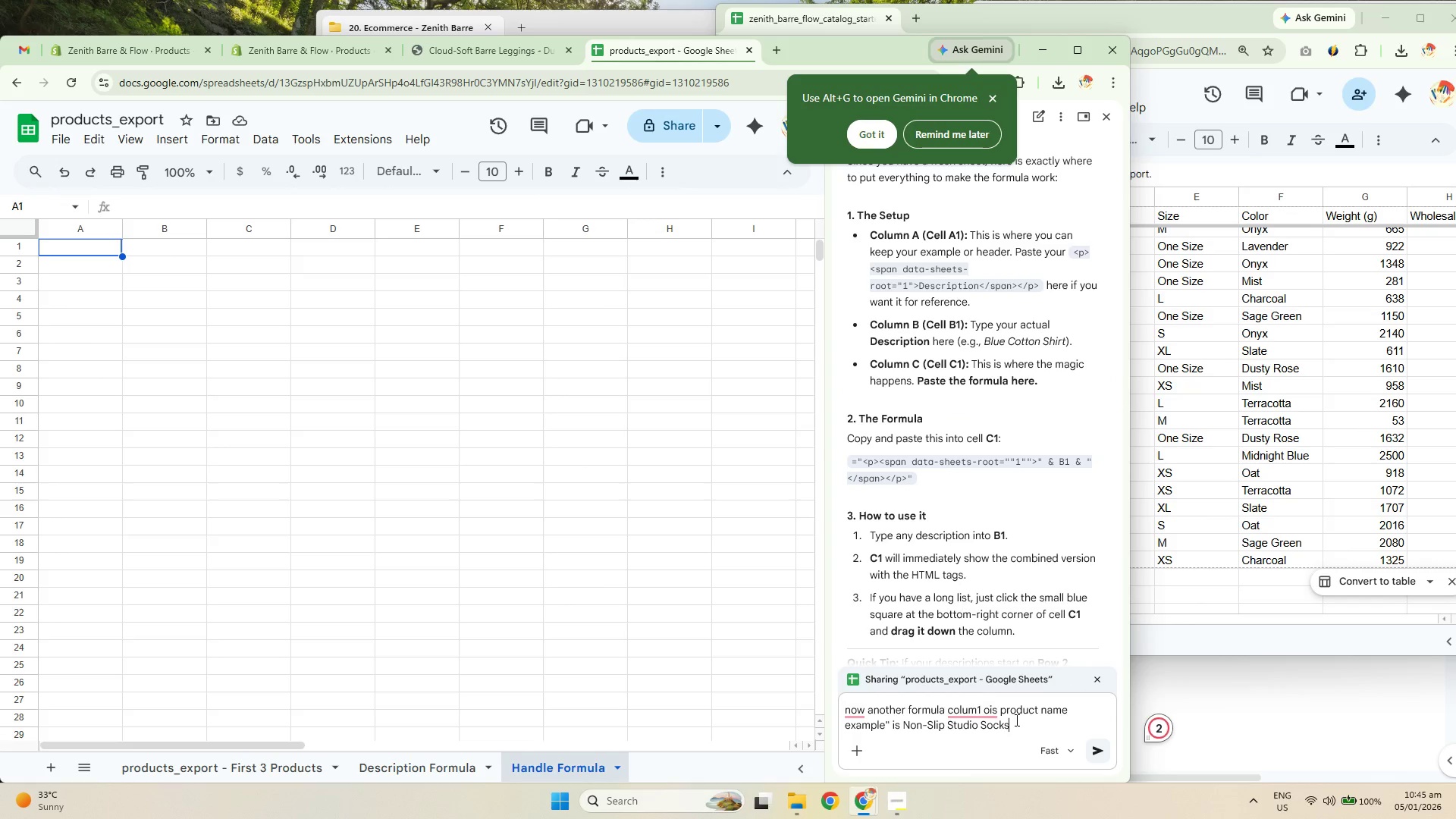 
key(Shift+ShiftRight)
 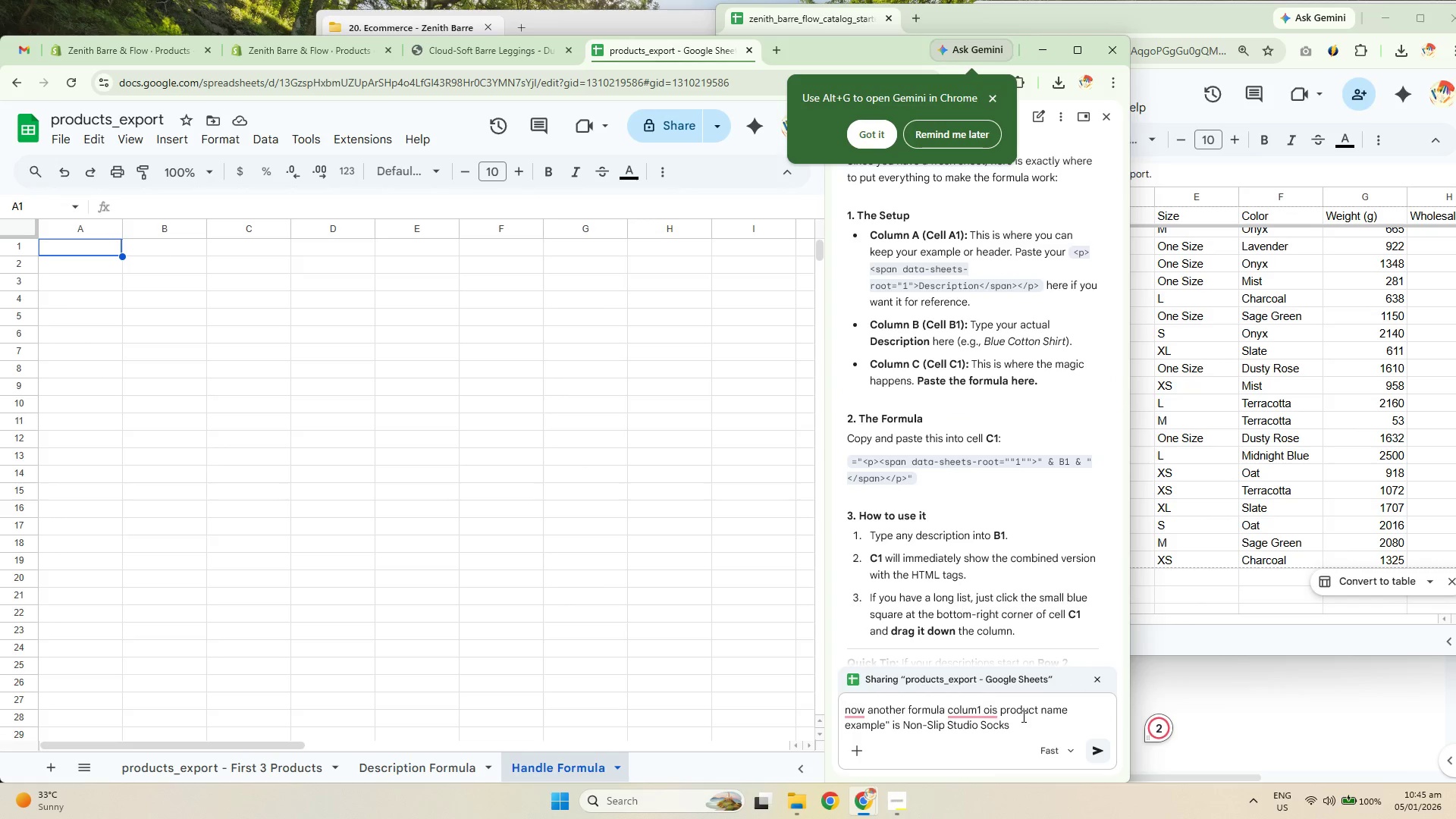 
type(" create a new sheet,)
 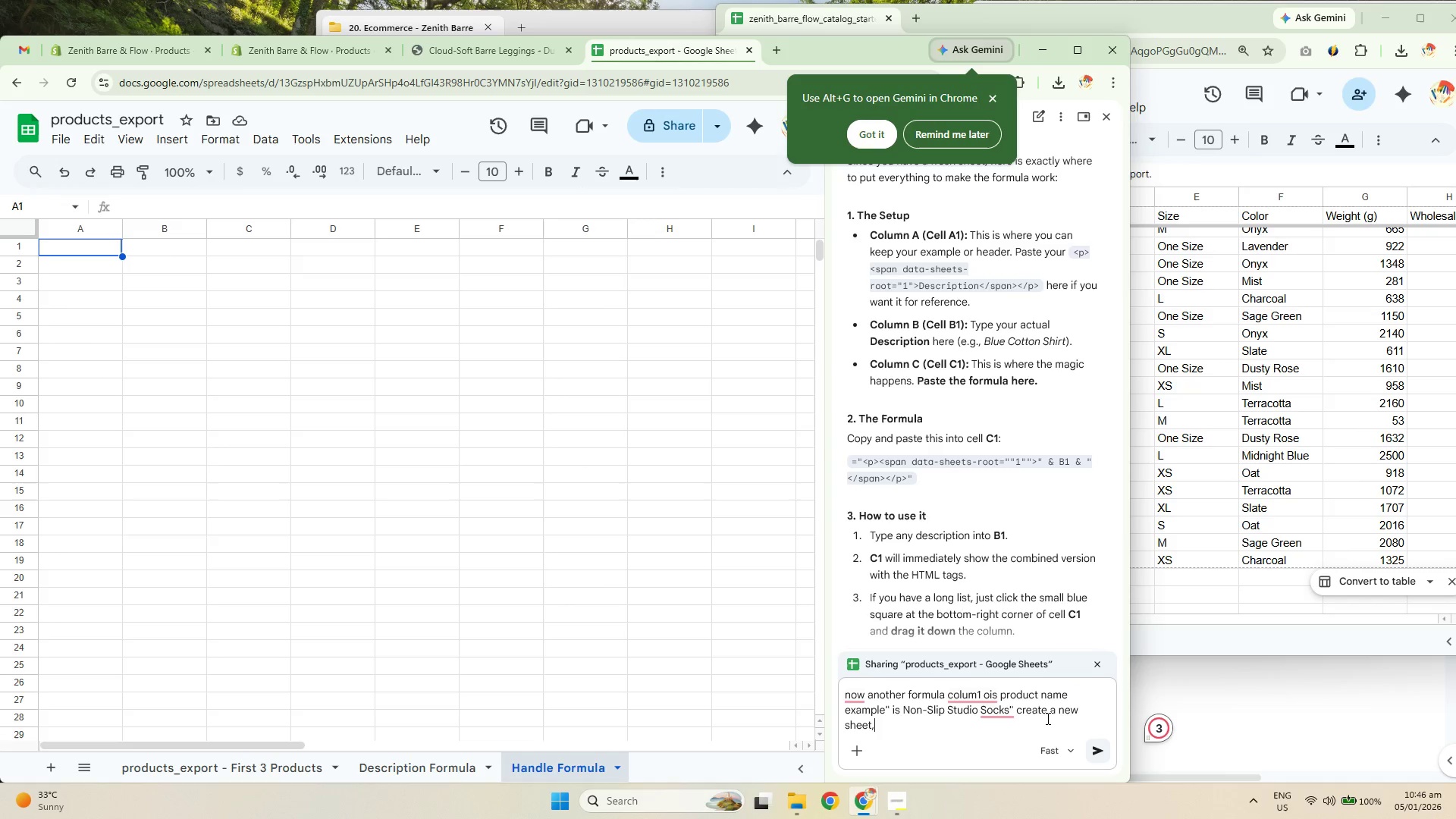 
key(Shift+Enter)
 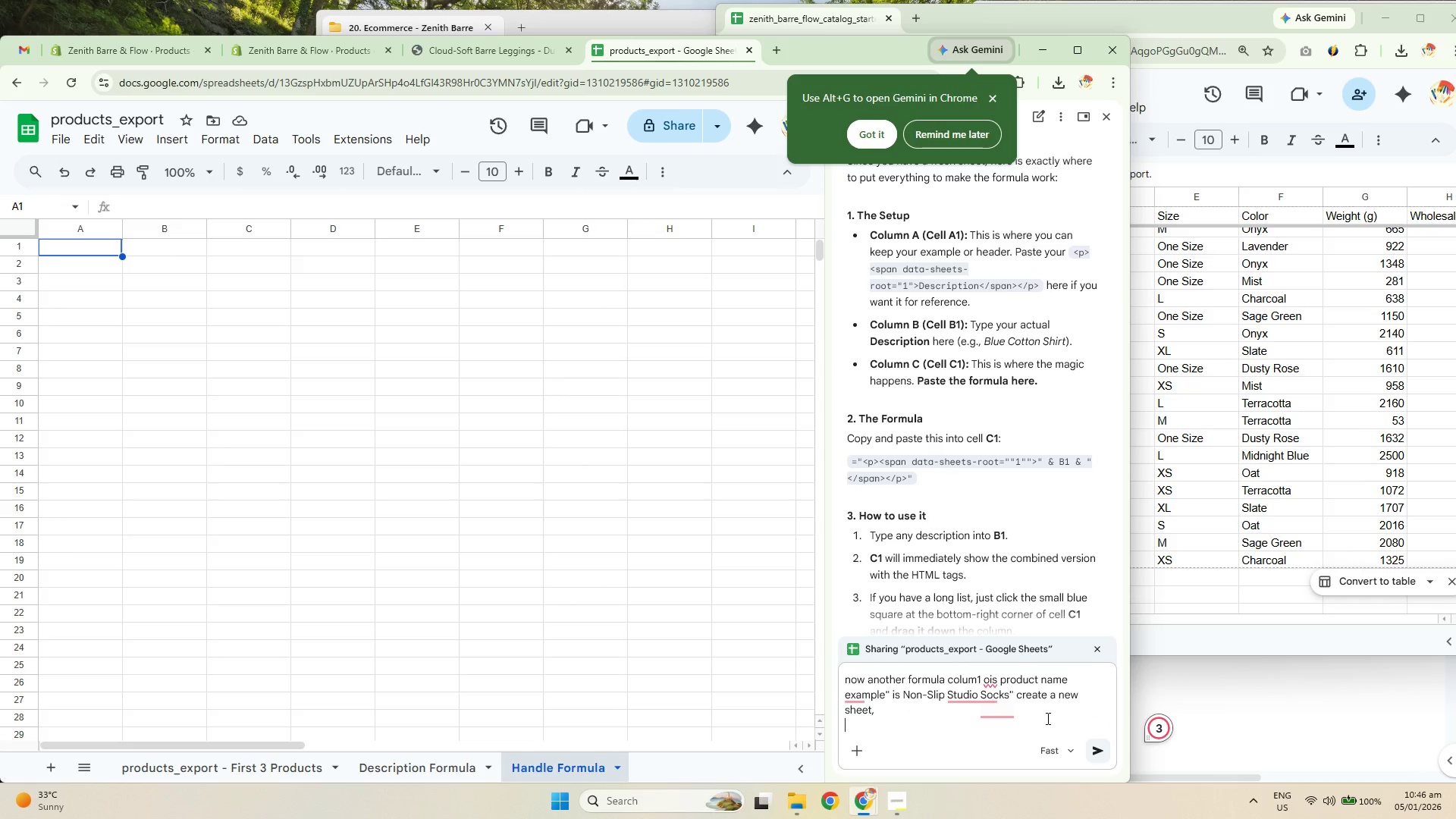 
key(Shift+Enter)
 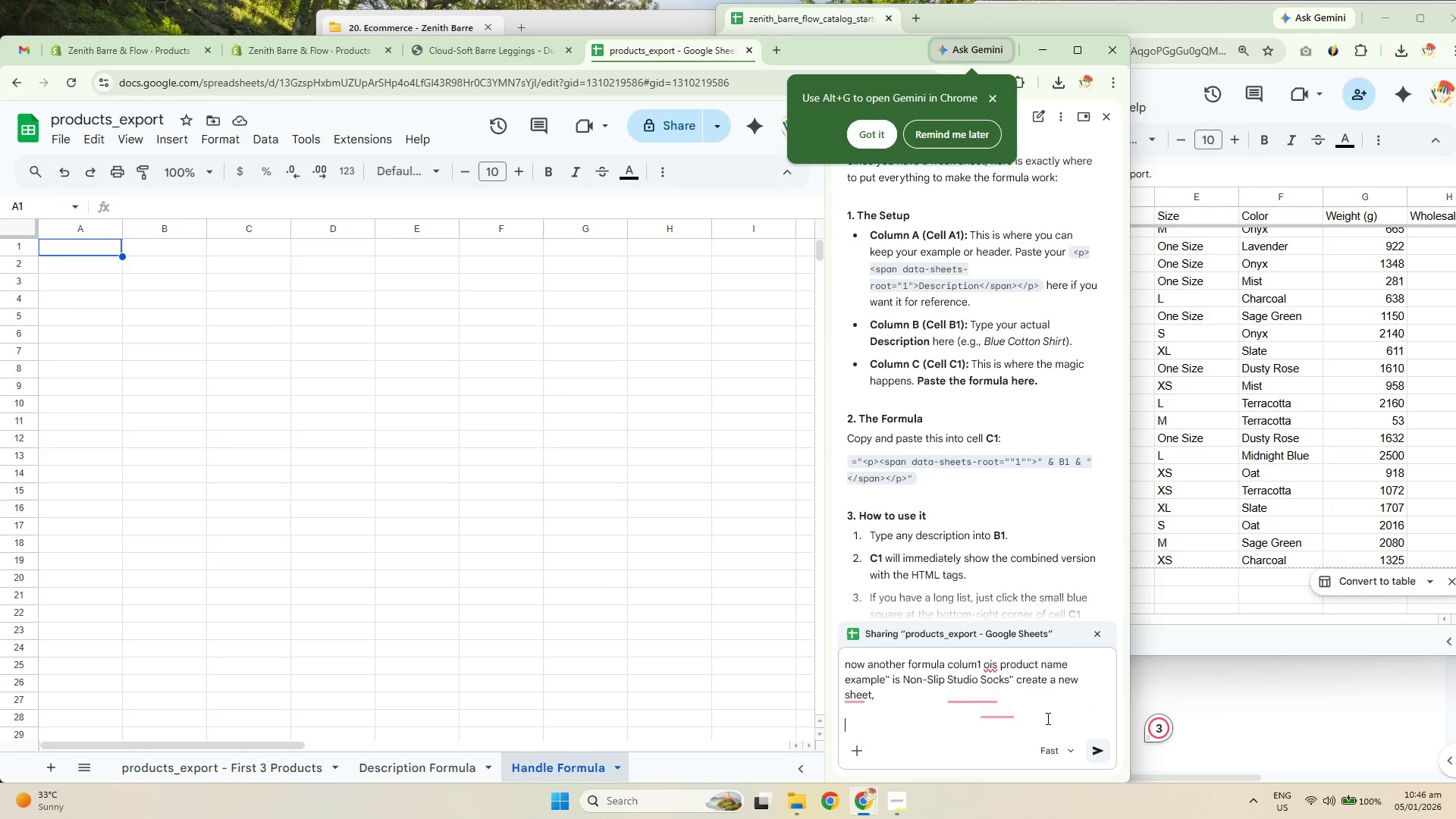 
type(now on the column2 it should be converted toi )
key(Backspace)
key(Backspace)
type( hanl)
key(Backspace)
type(dle to )
 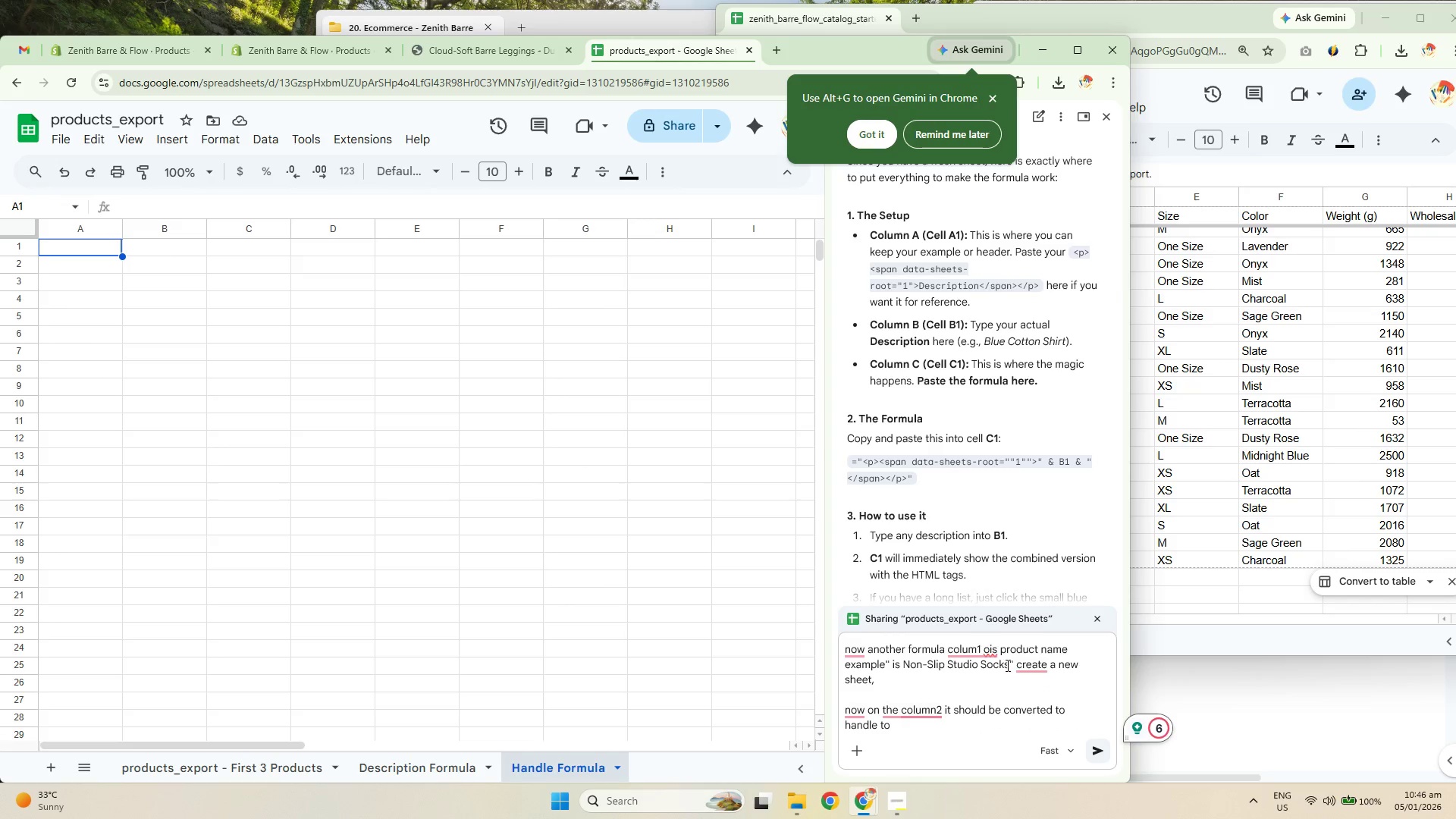 
left_click_drag(start_coordinate=[1009, 667], to_coordinate=[905, 667])
 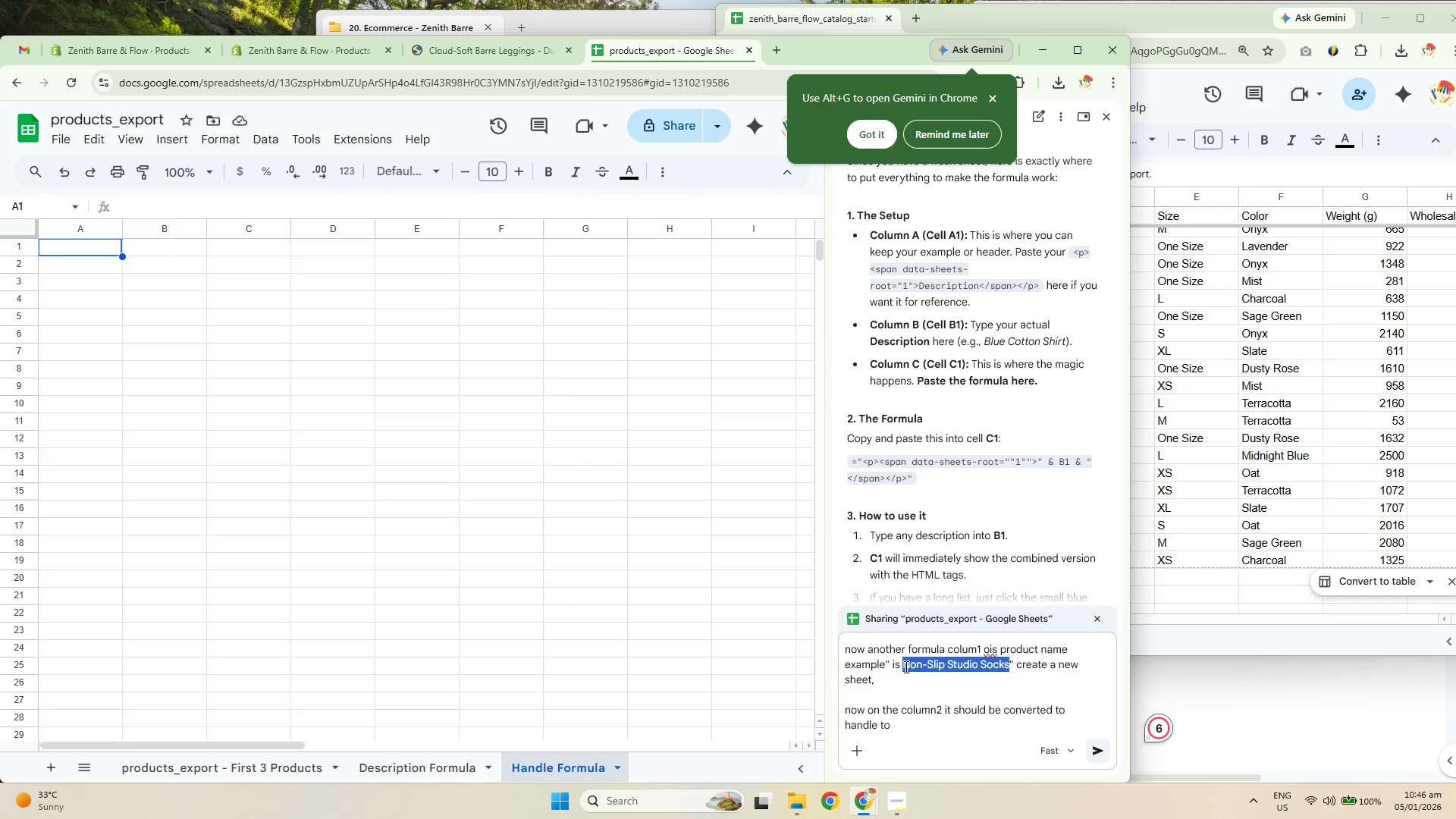 
key(Control+C)
 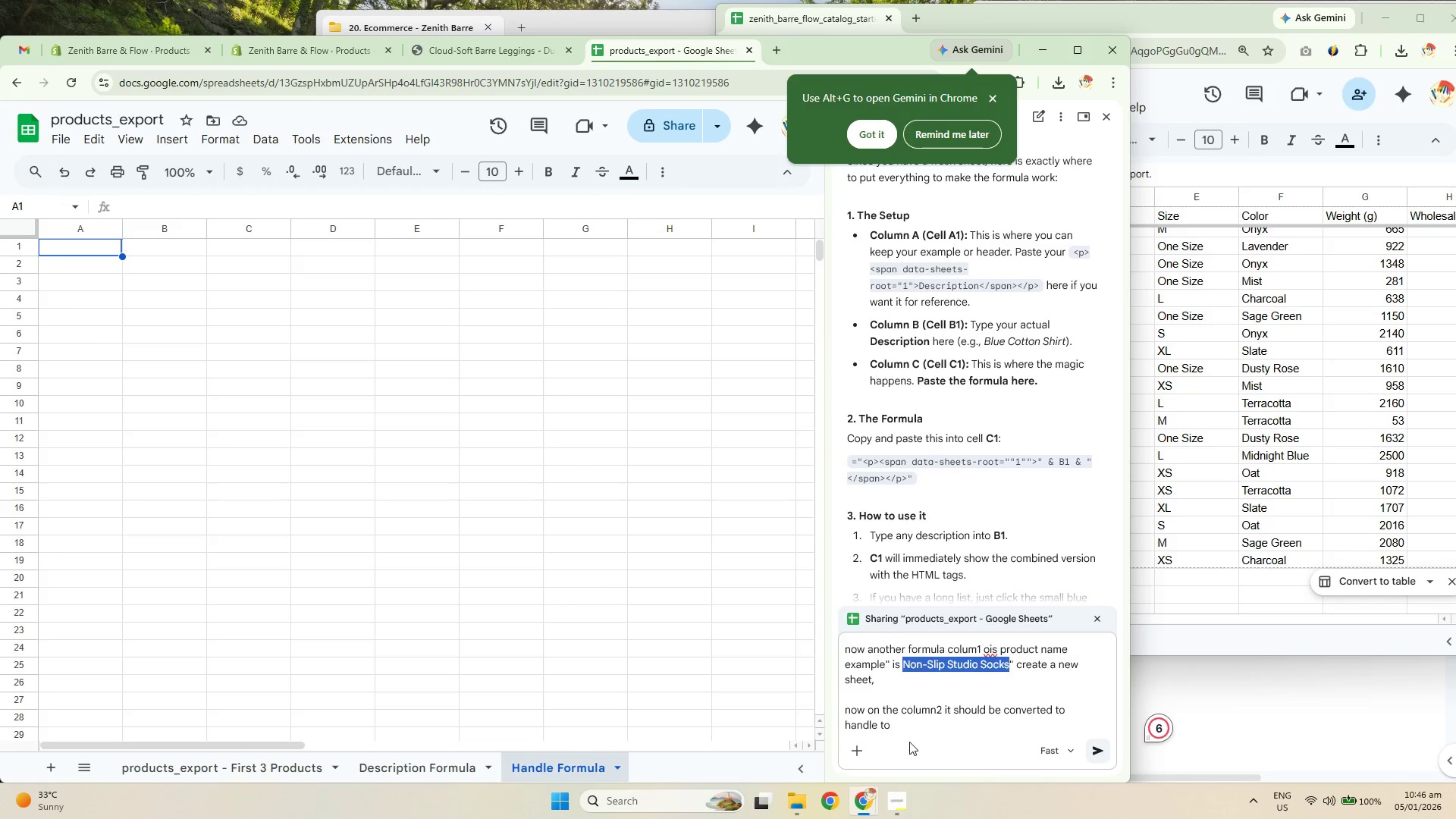 
key(Control+C)
 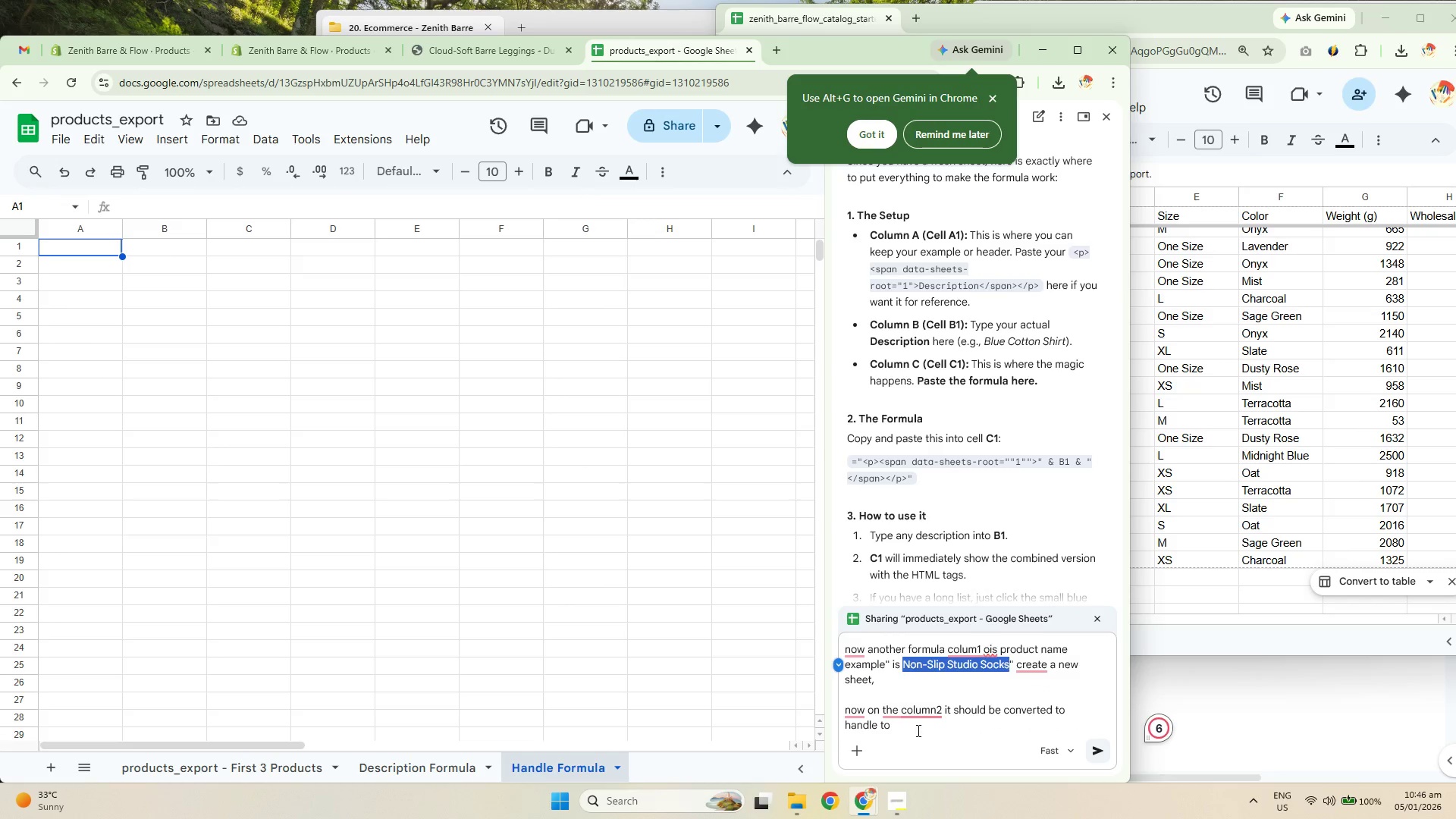 
left_click([917, 730])
 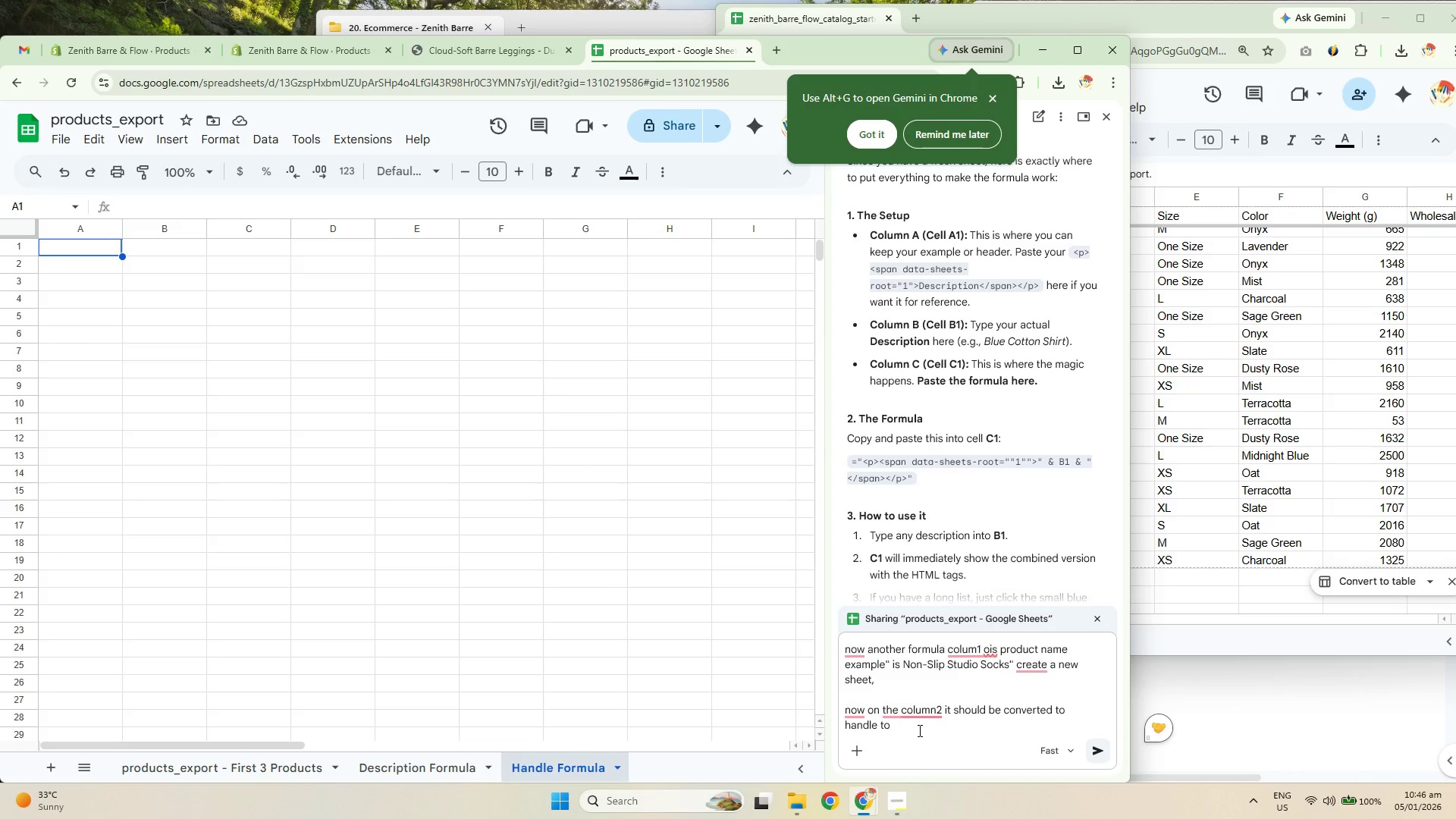 
key(Control+V)
 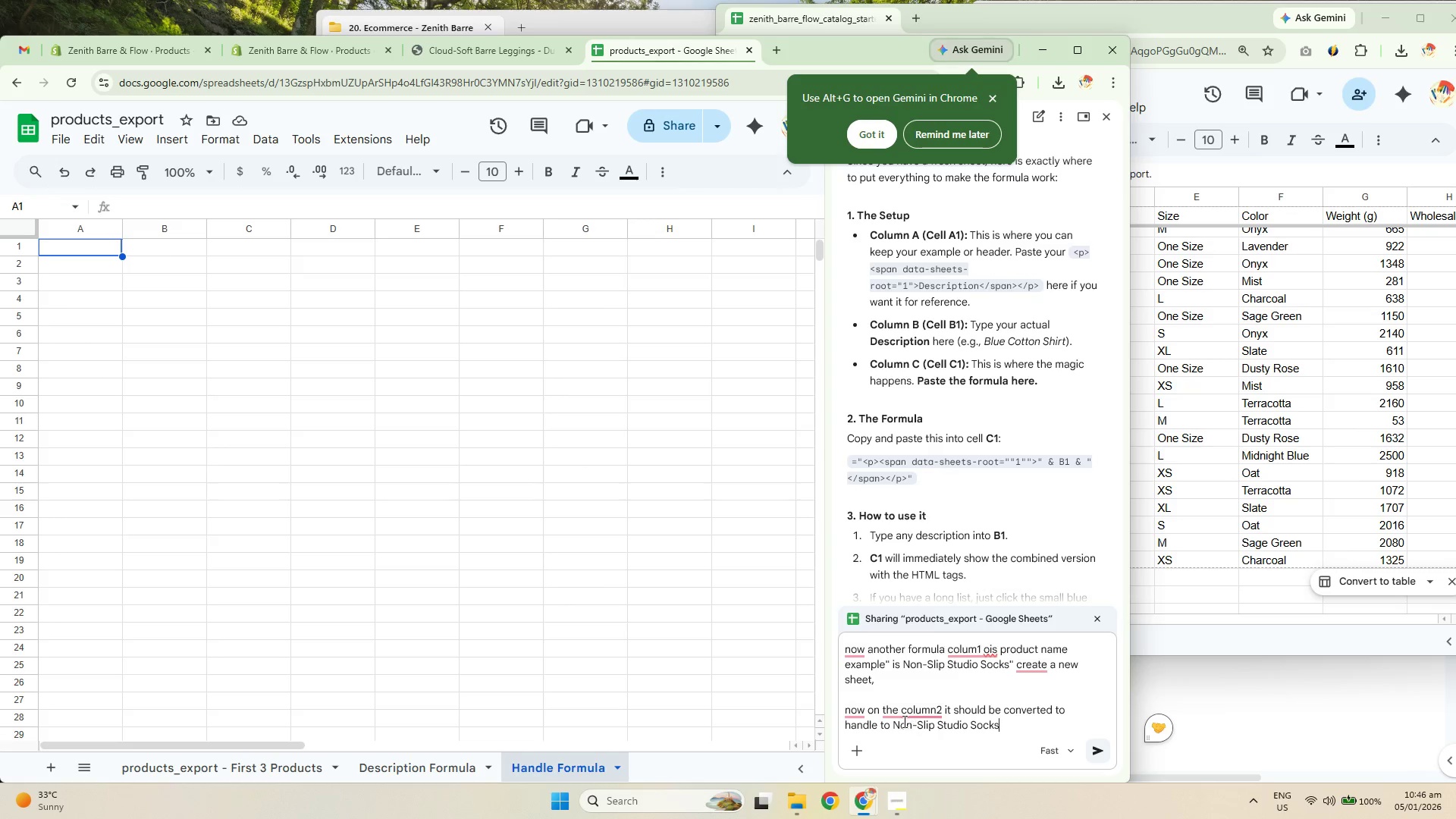 
left_click([898, 723])
 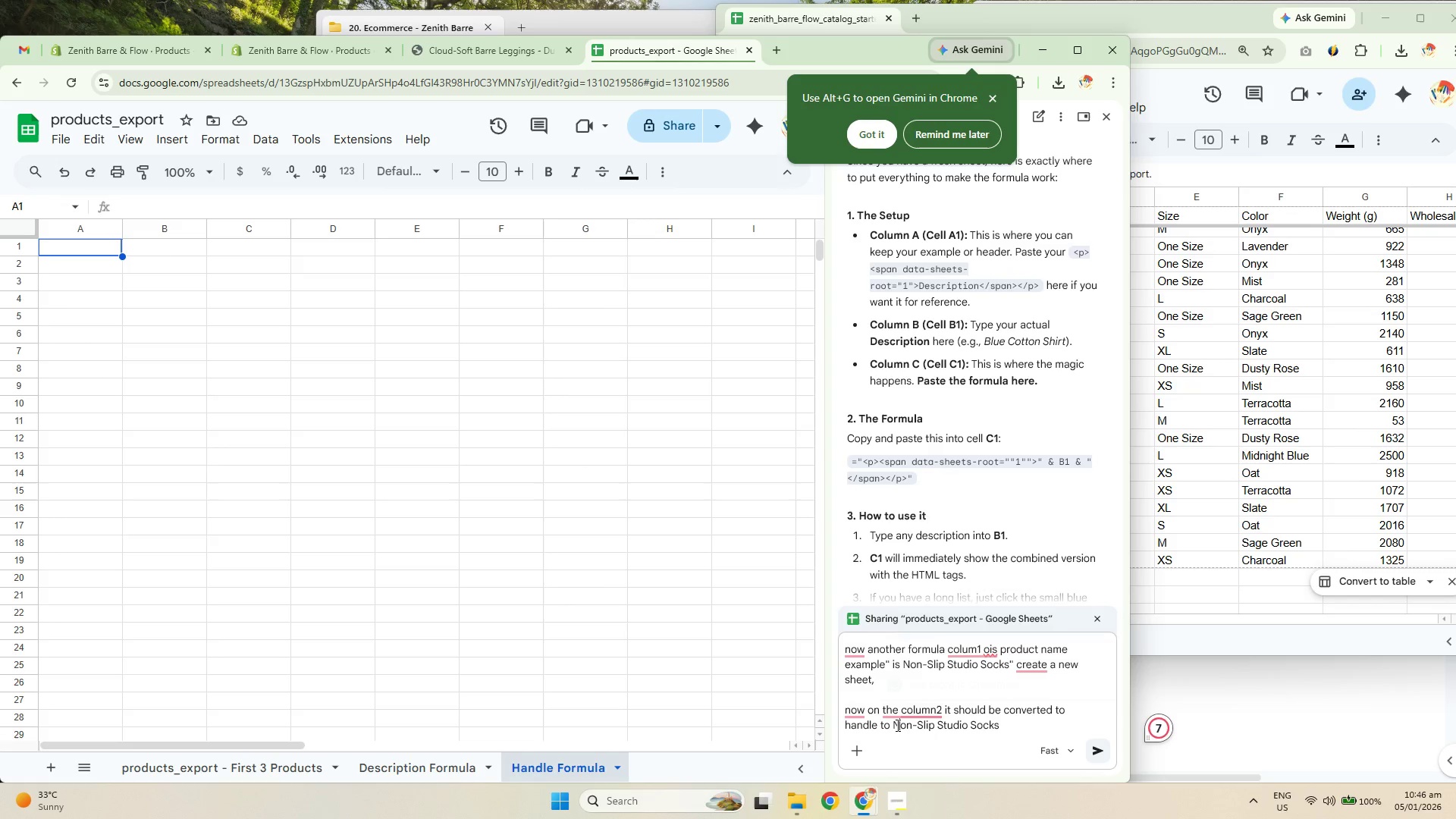 
key(Backspace)
 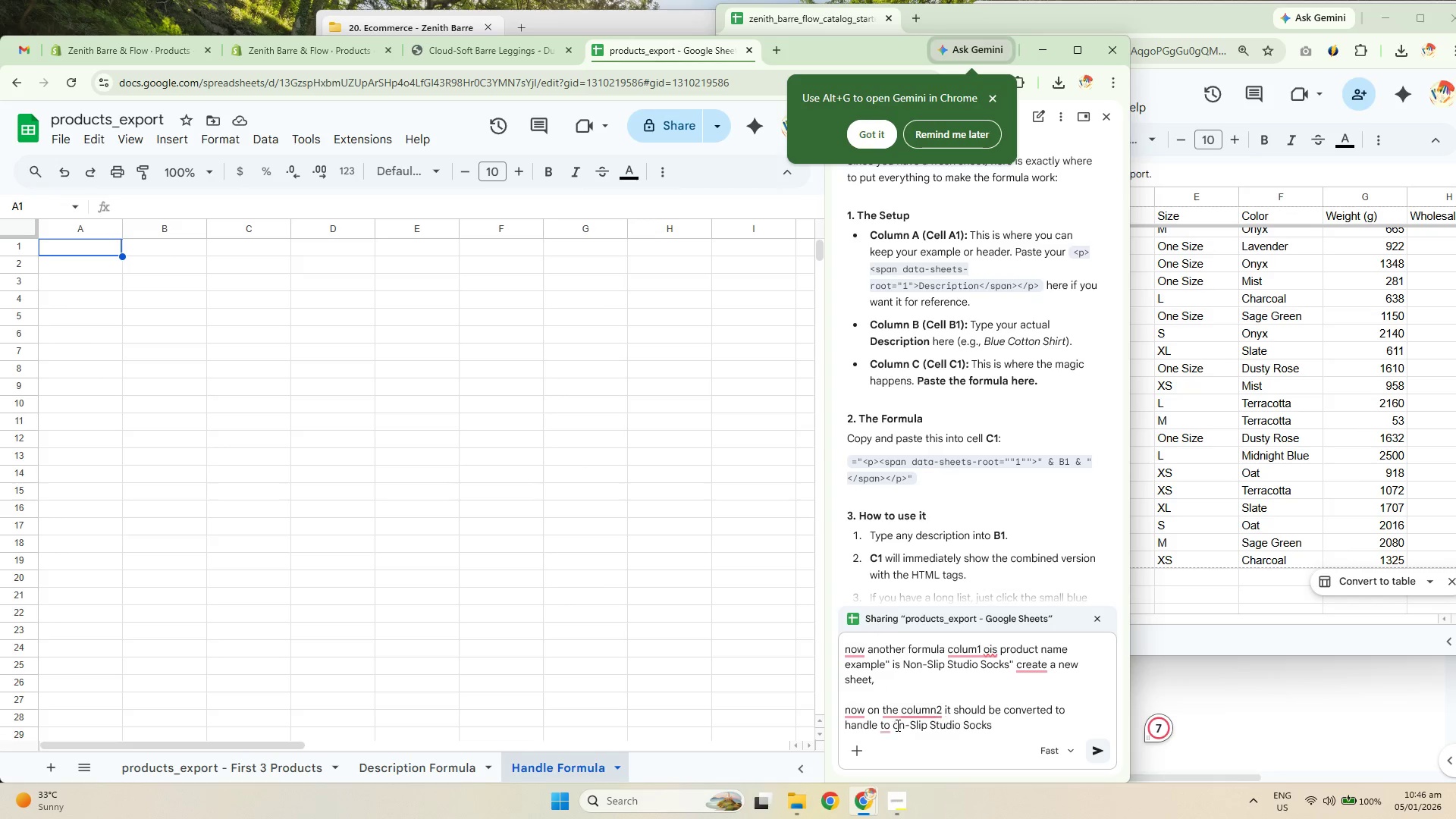 
key(N)
 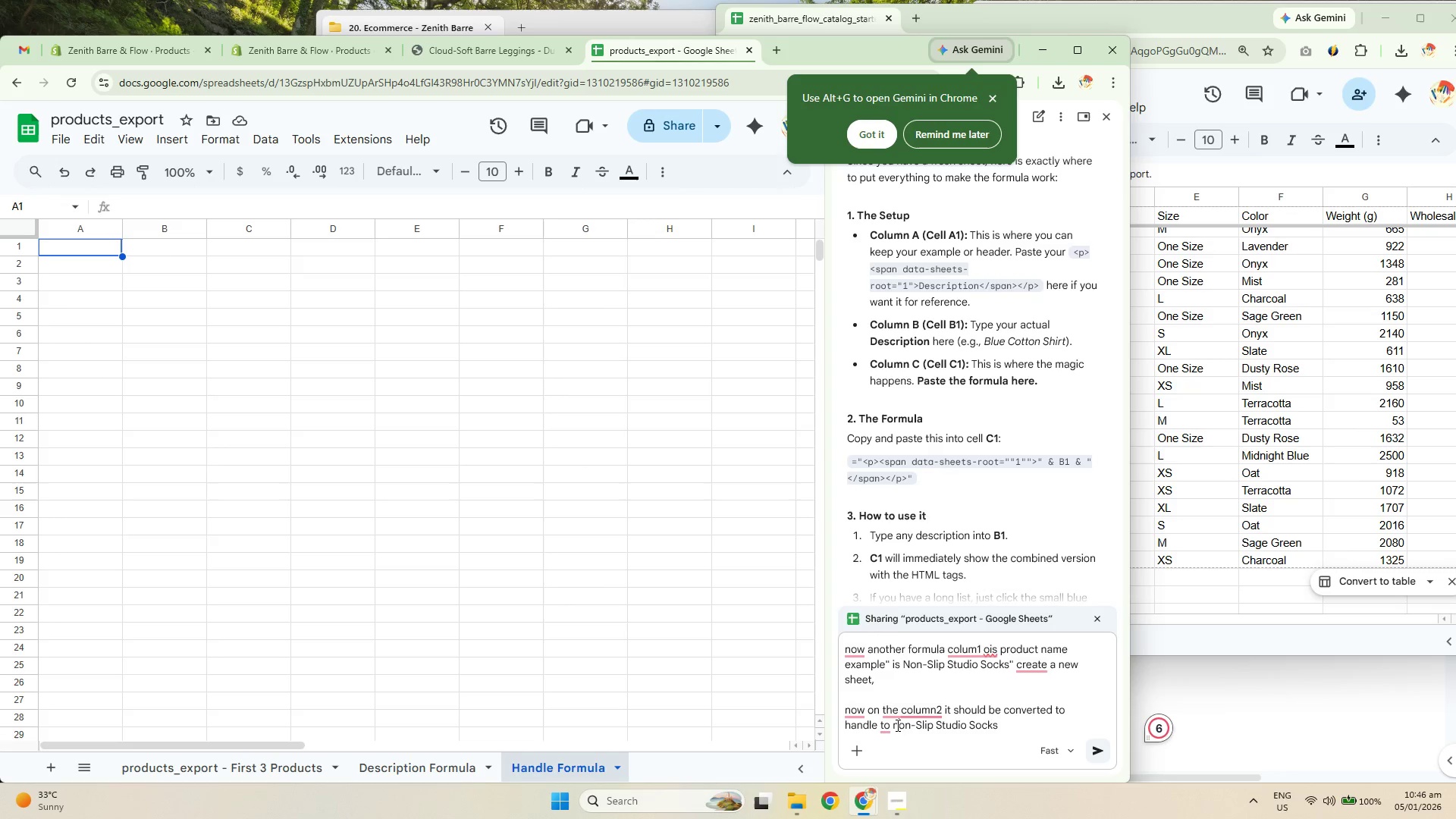 
key(ArrowRight)
 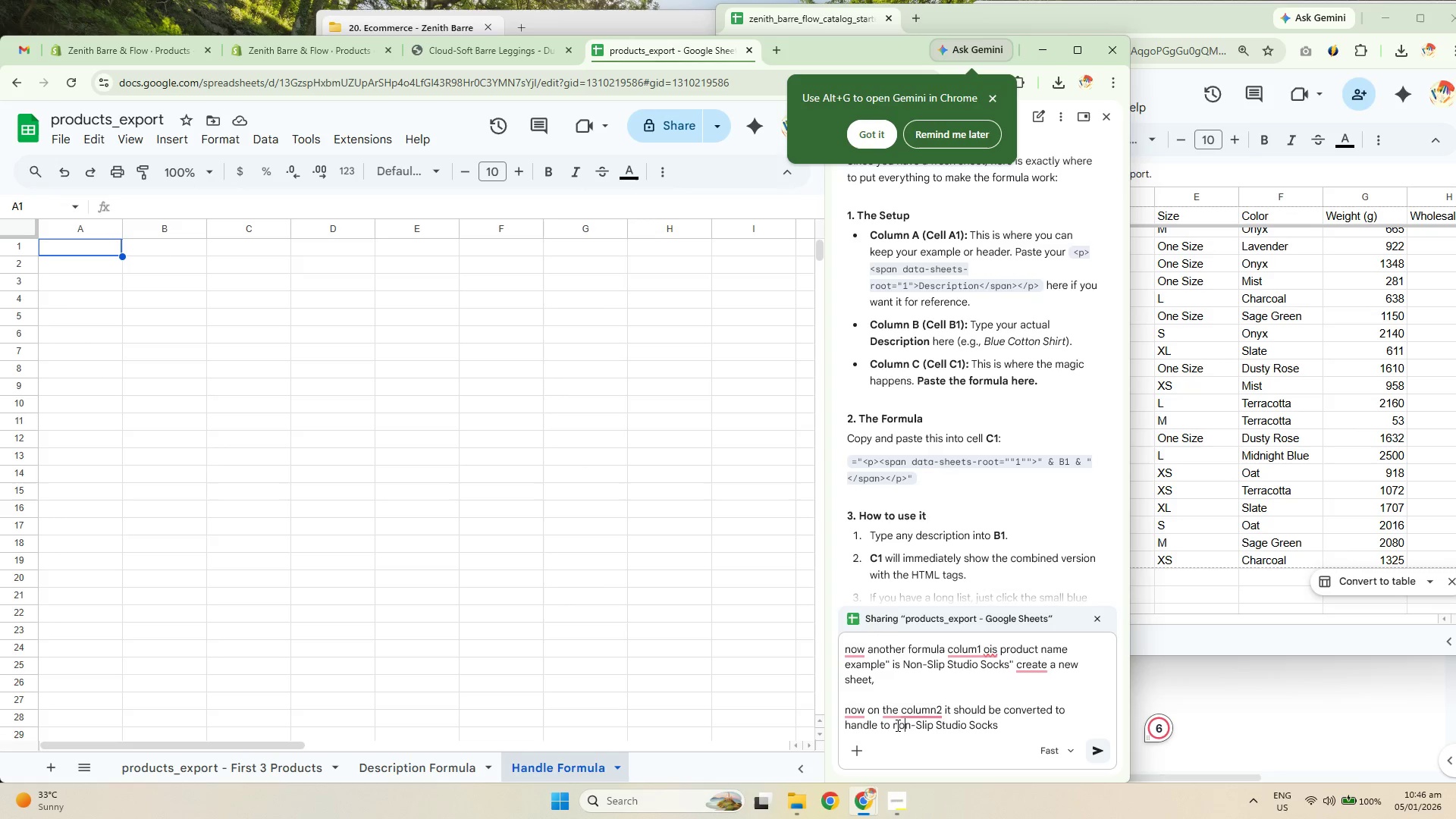 
key(ArrowRight)
 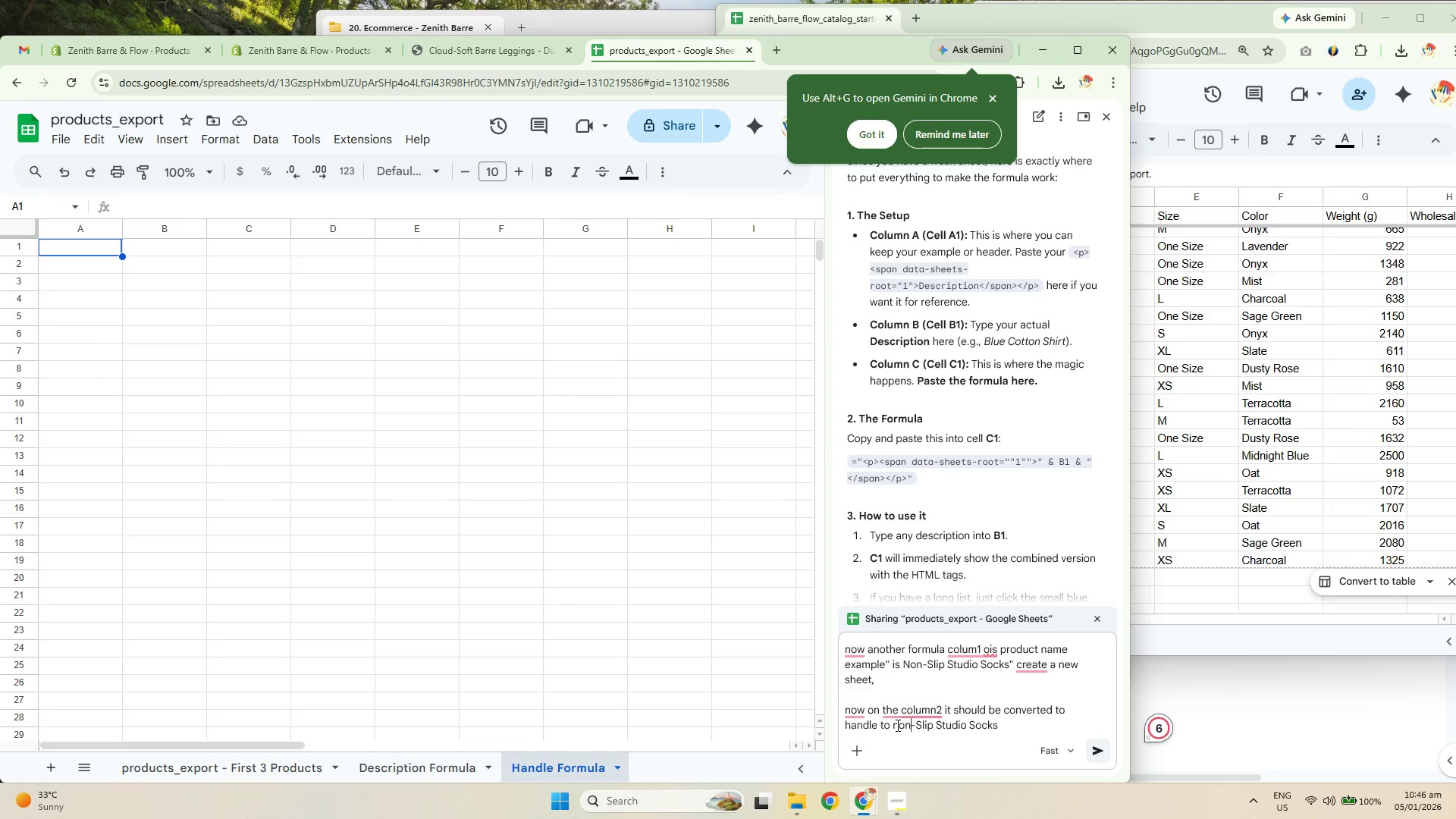 
key(ArrowRight)
 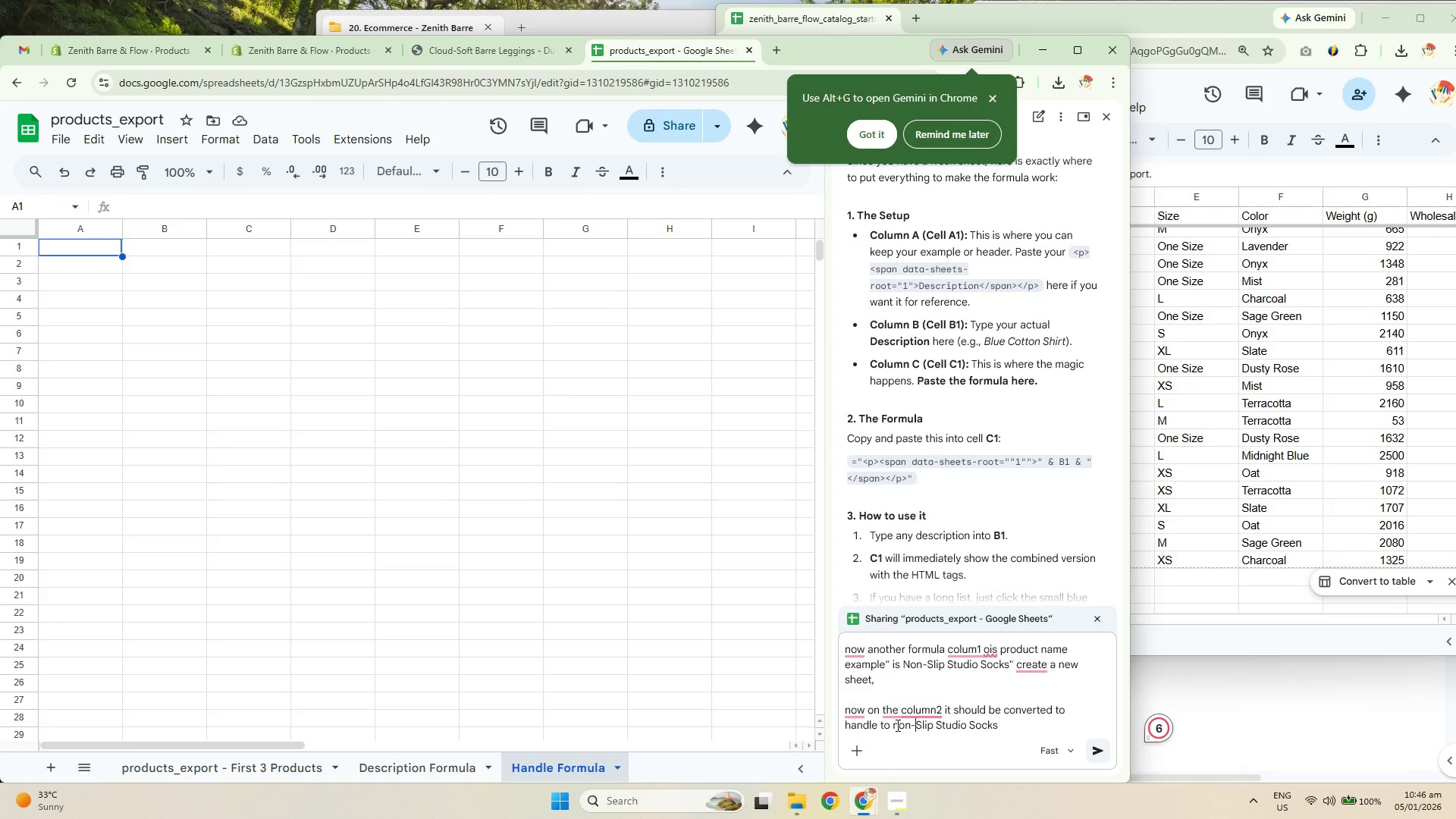 
key(ArrowRight)
 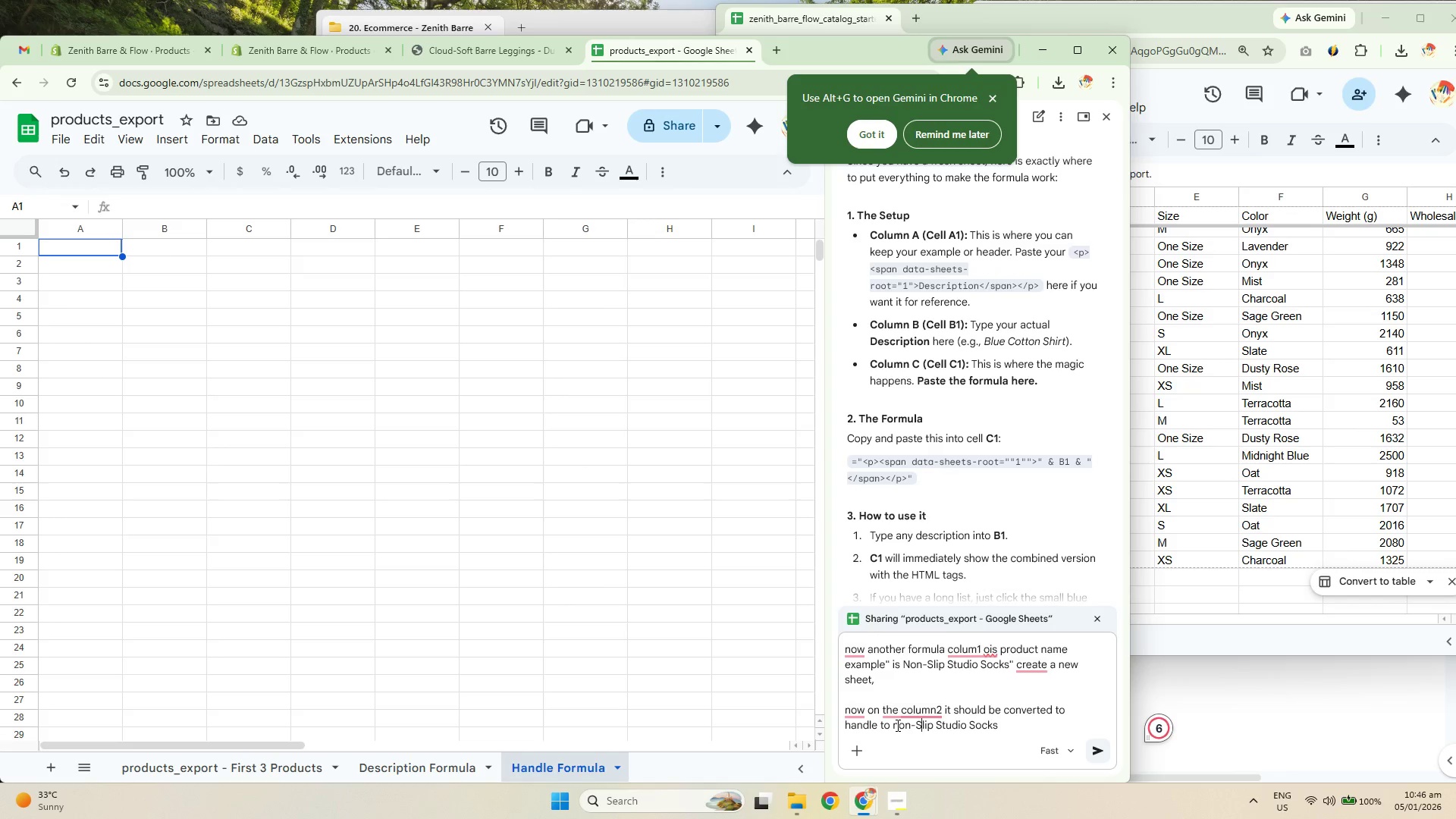 
key(Backspace)
 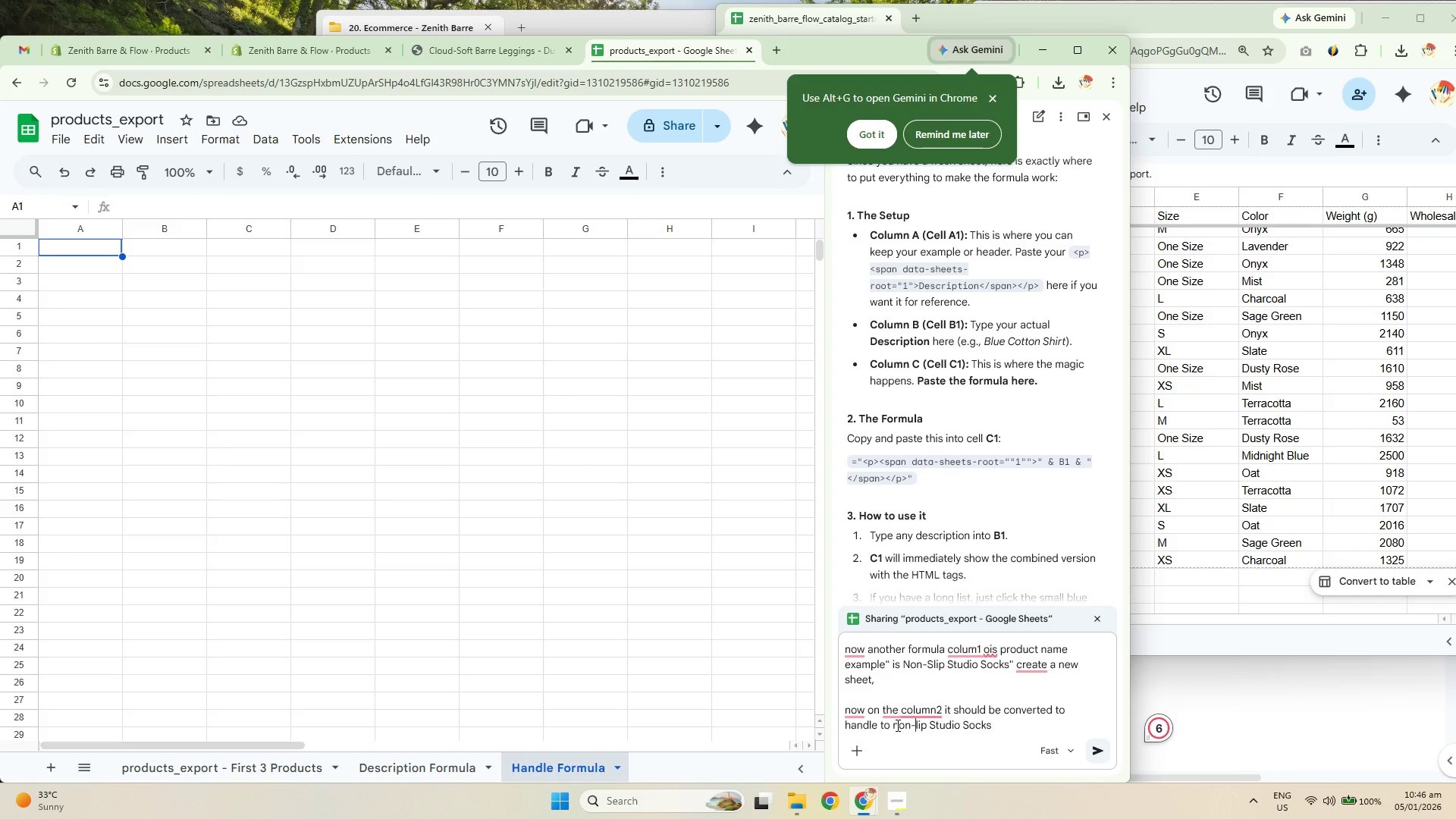 
key(S)
 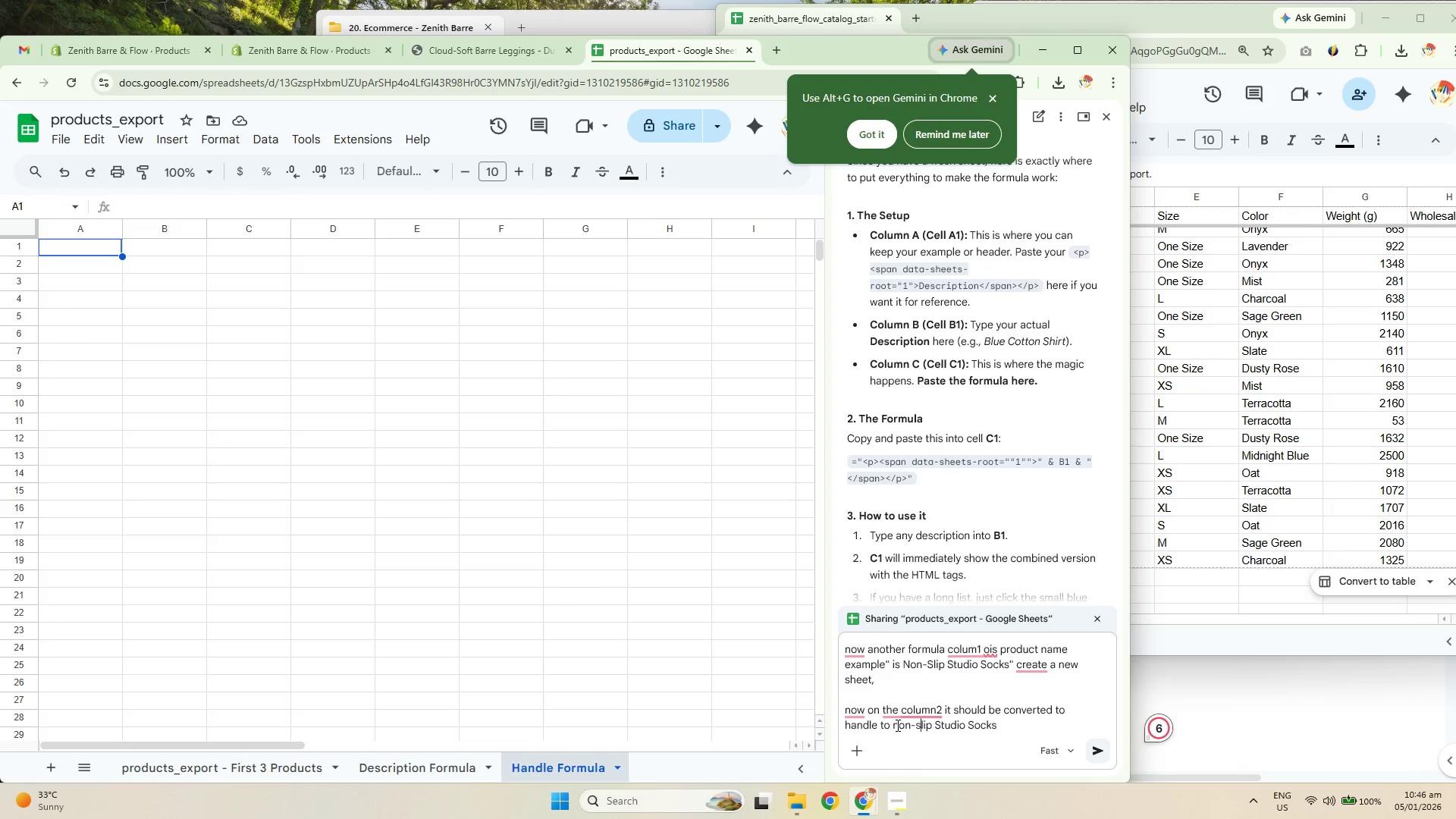 
key(ArrowRight)
 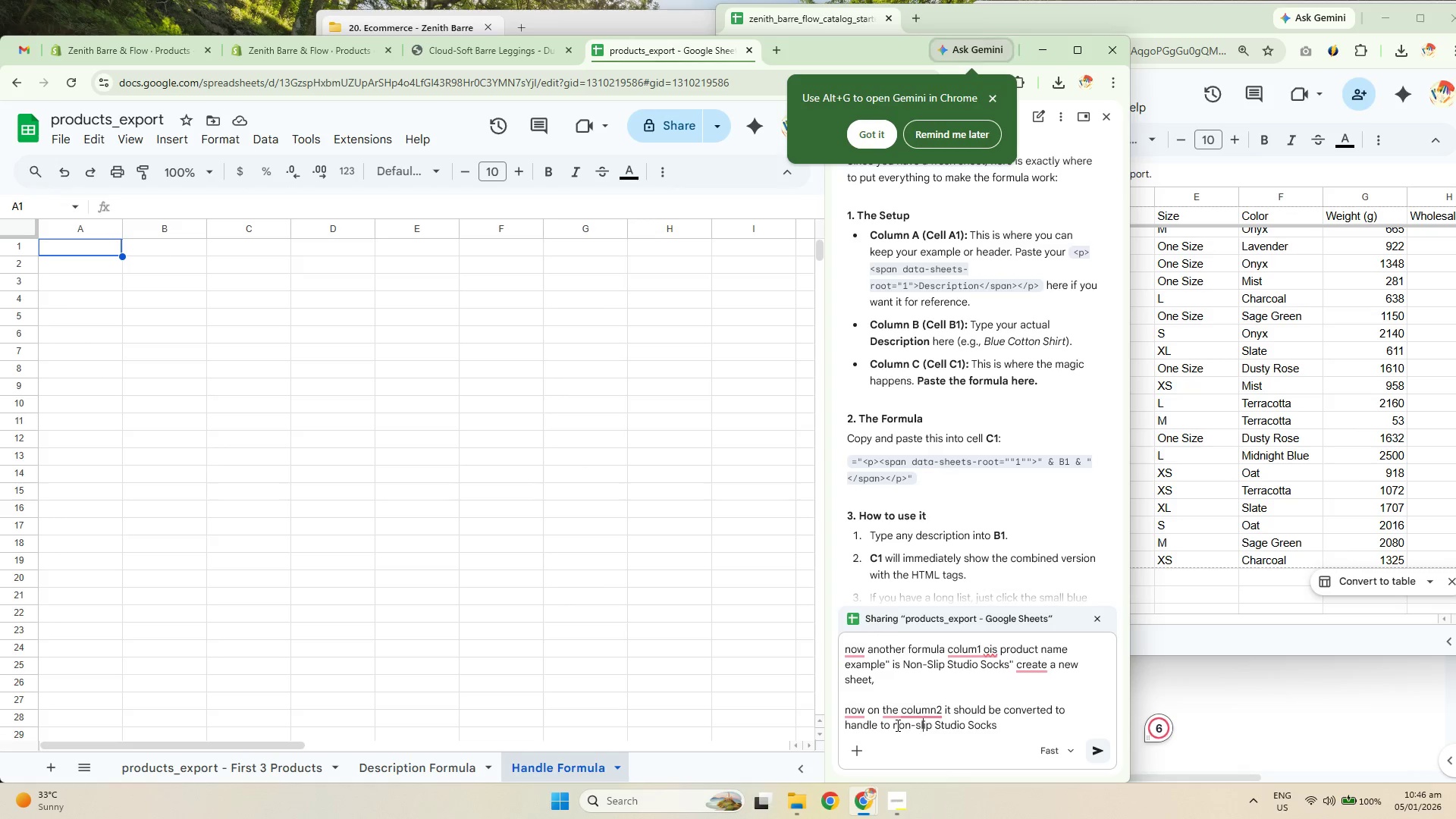 
key(ArrowRight)
 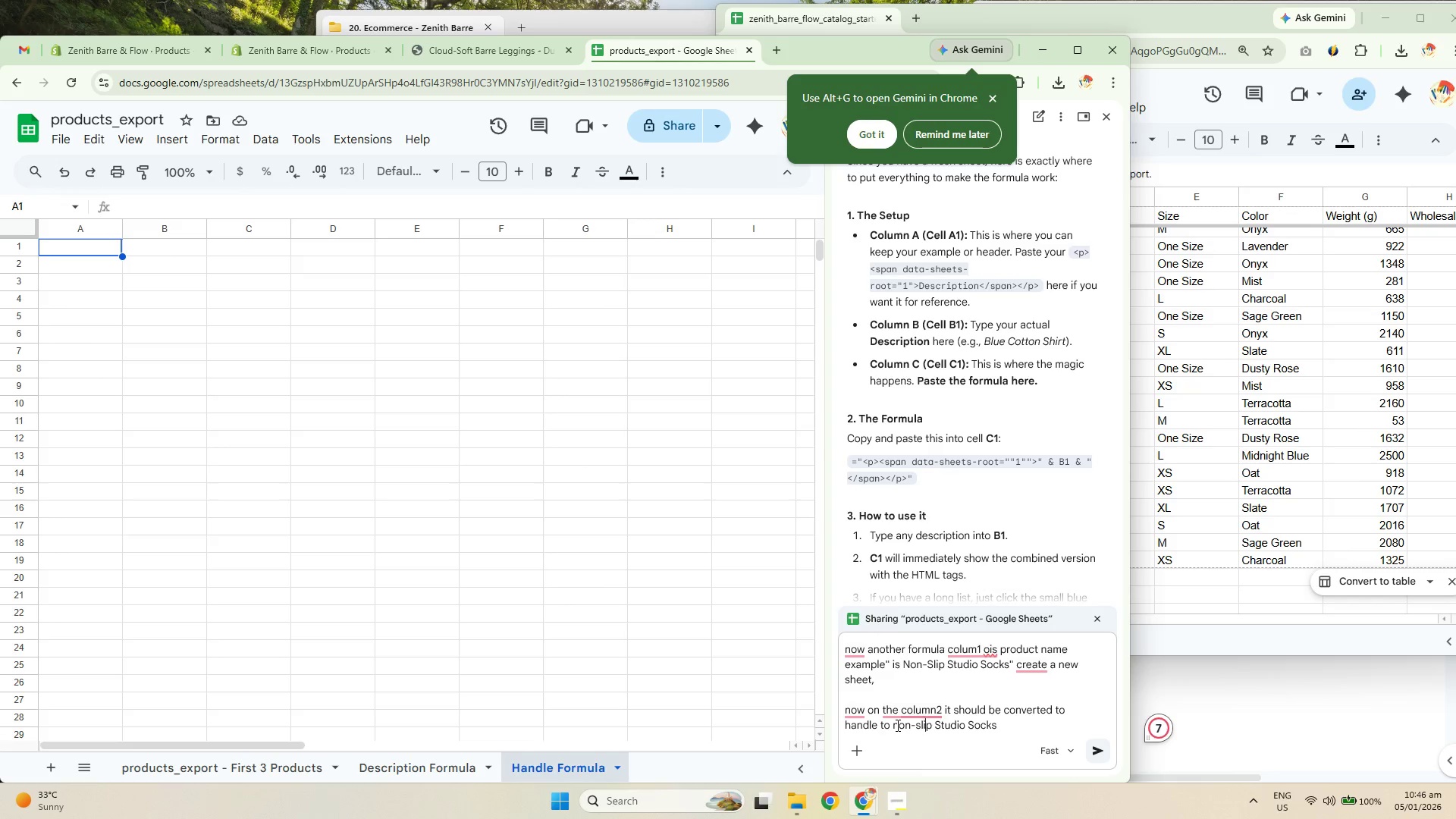 
key(ArrowRight)
 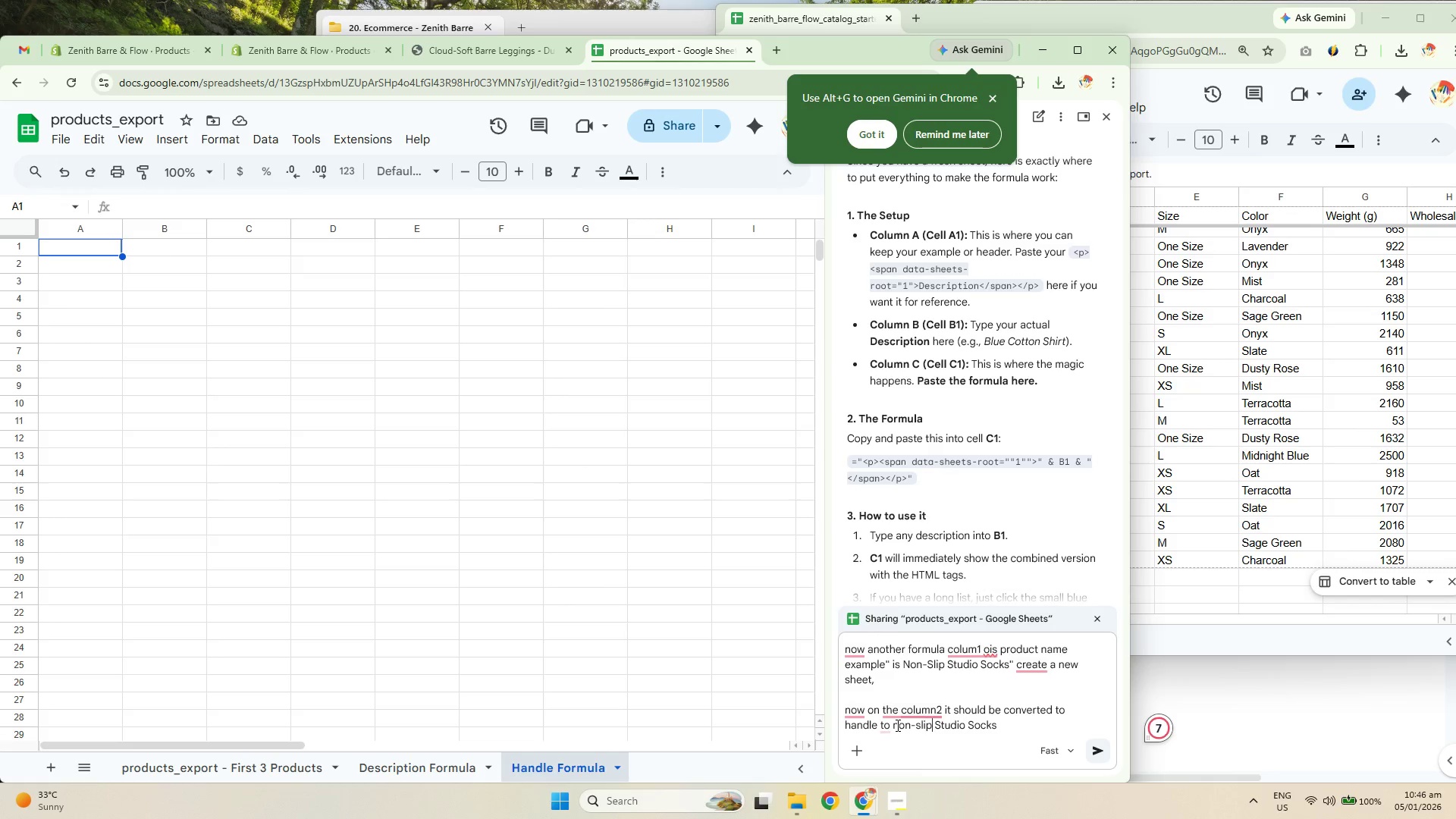 
key(ArrowRight)
 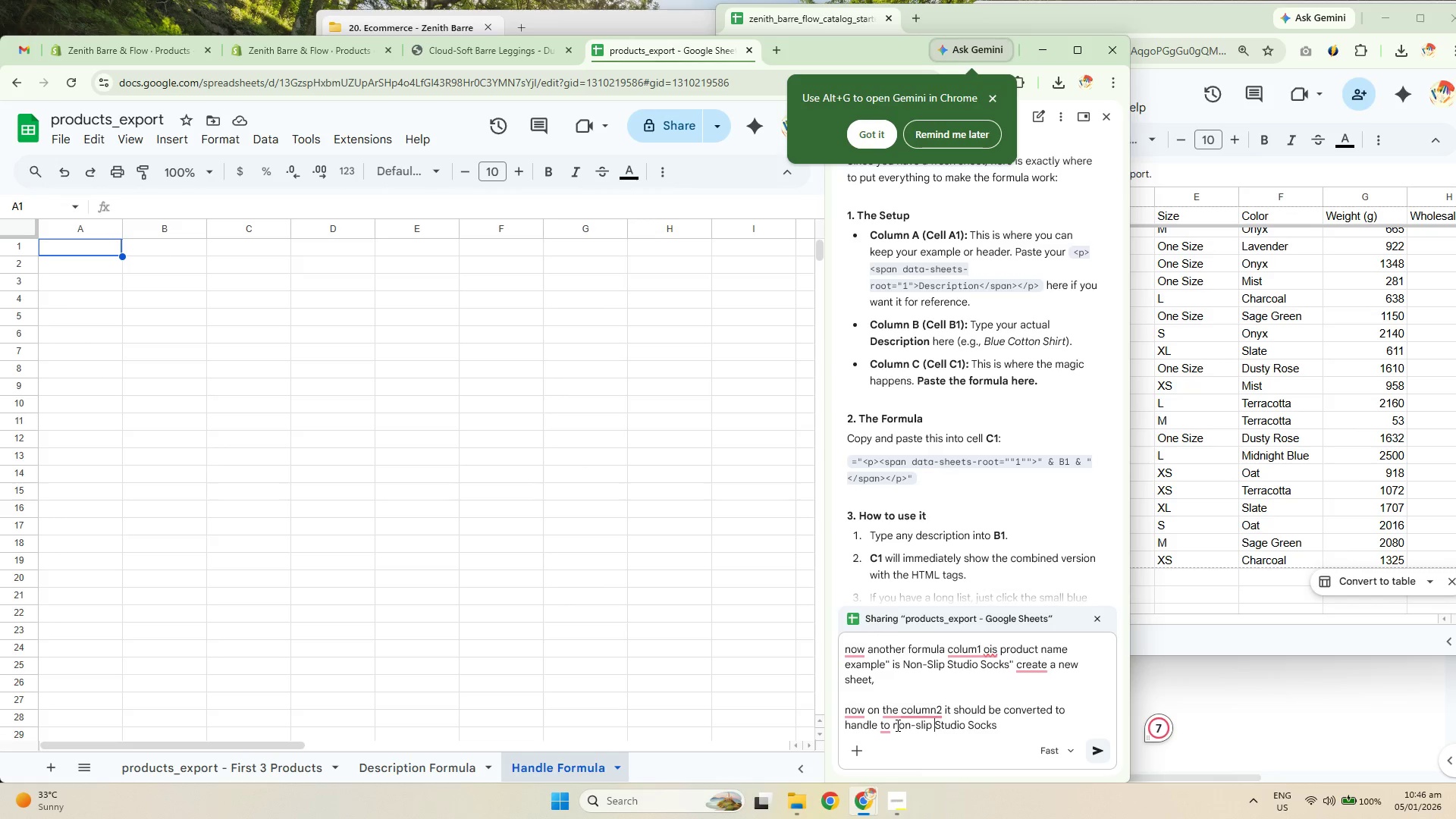 
key(Backspace)
 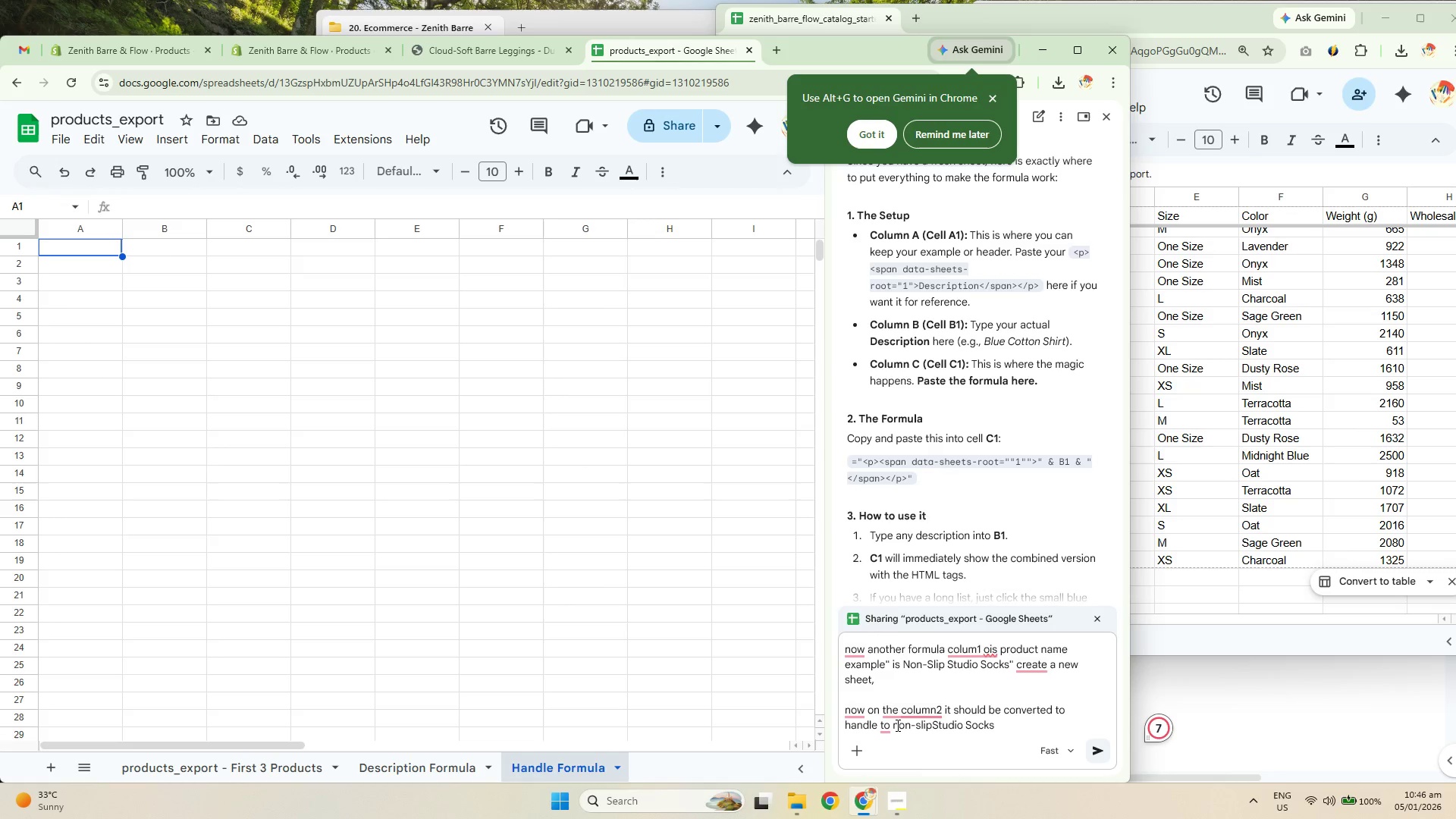 
key(Minus)
 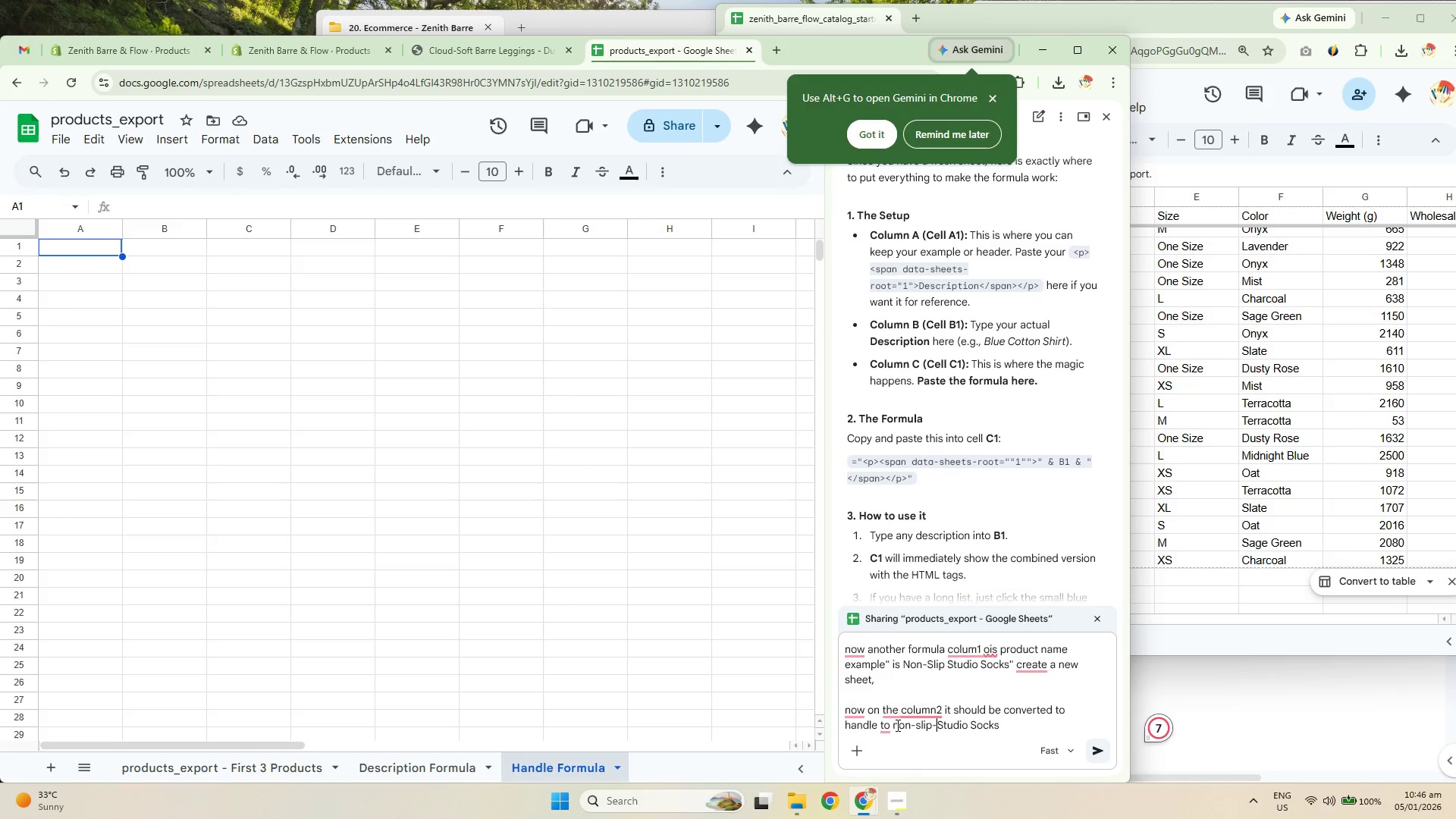 
key(ArrowRight)
 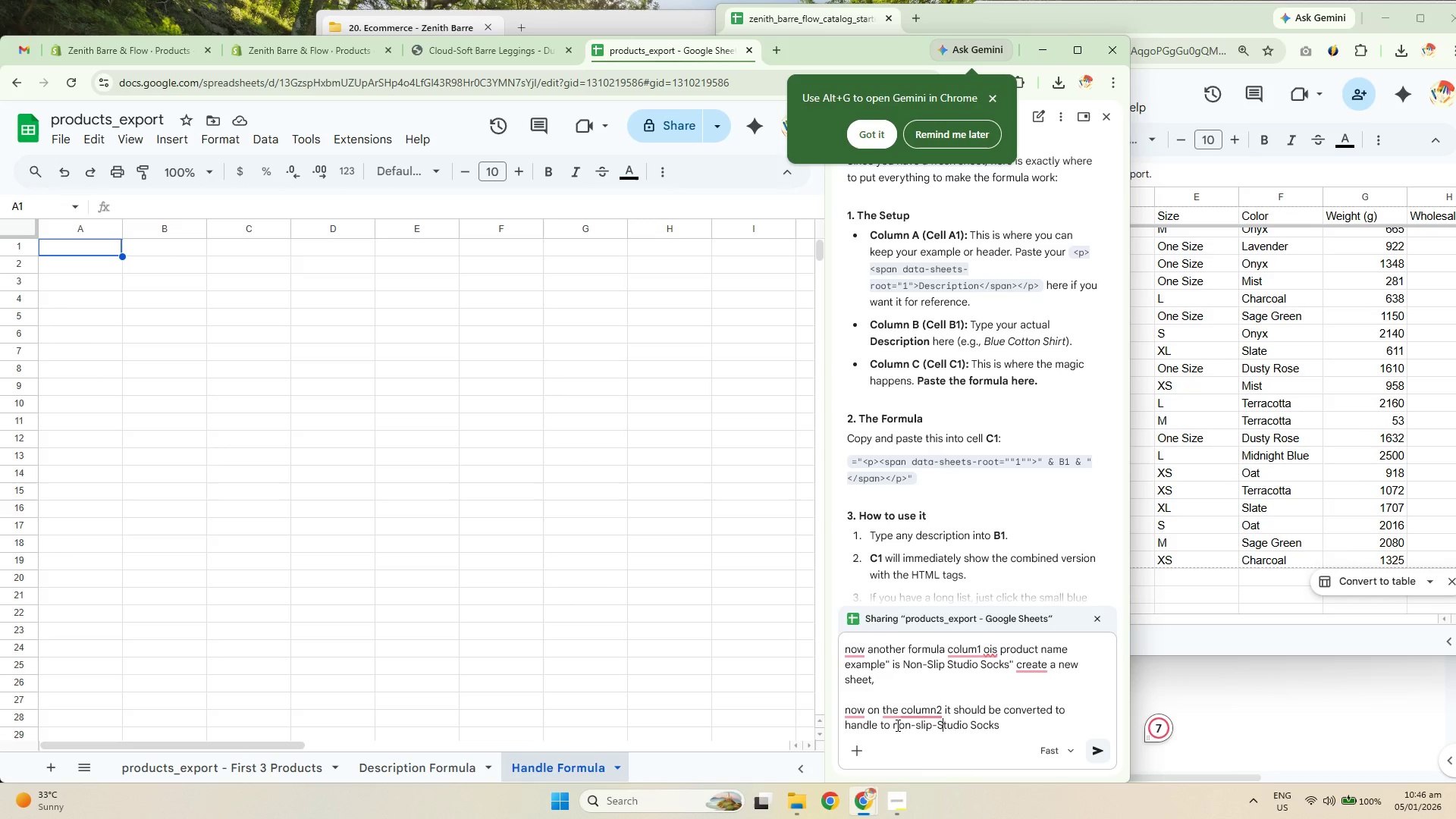 
key(Backspace)
 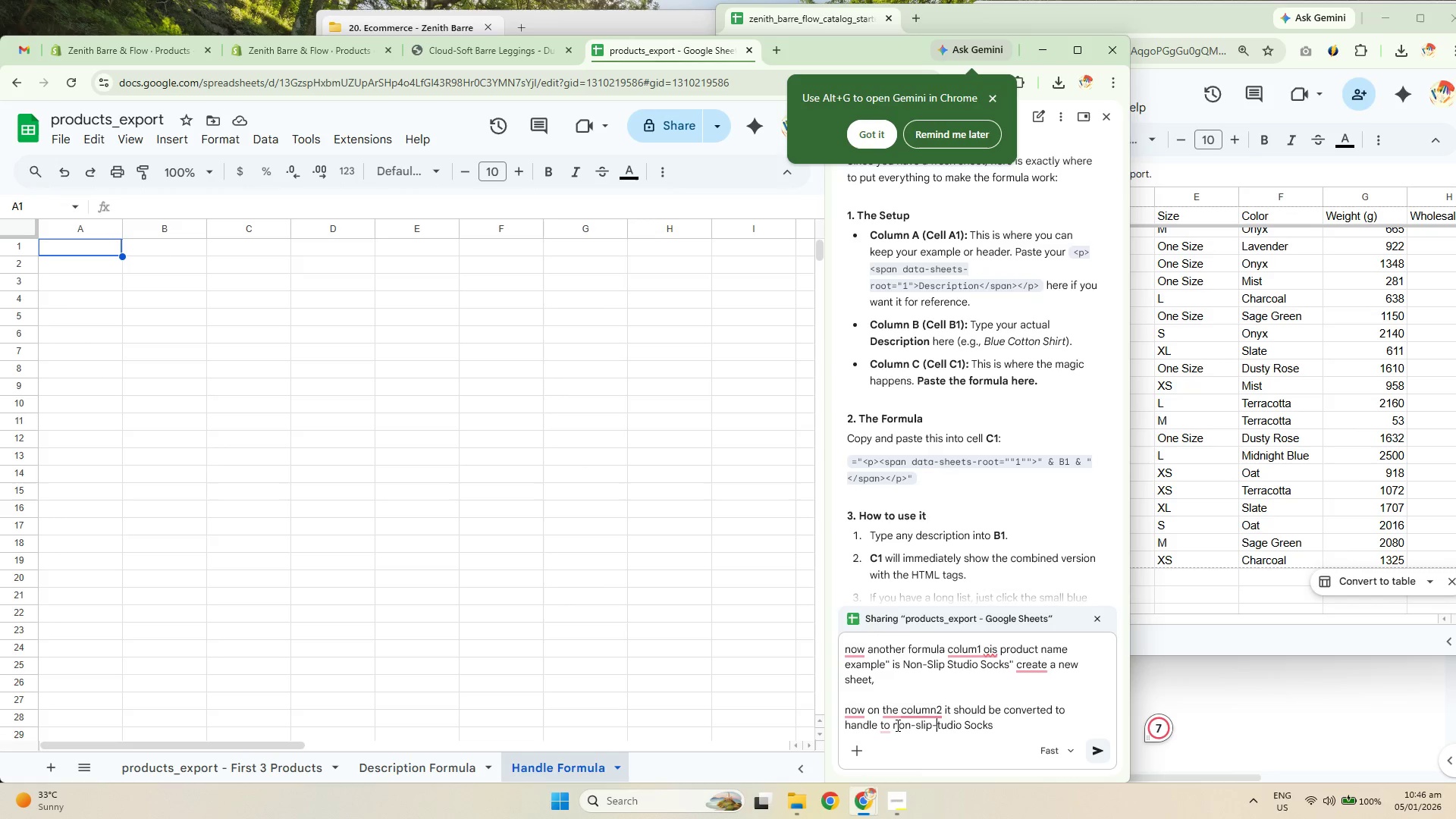 
key(S)
 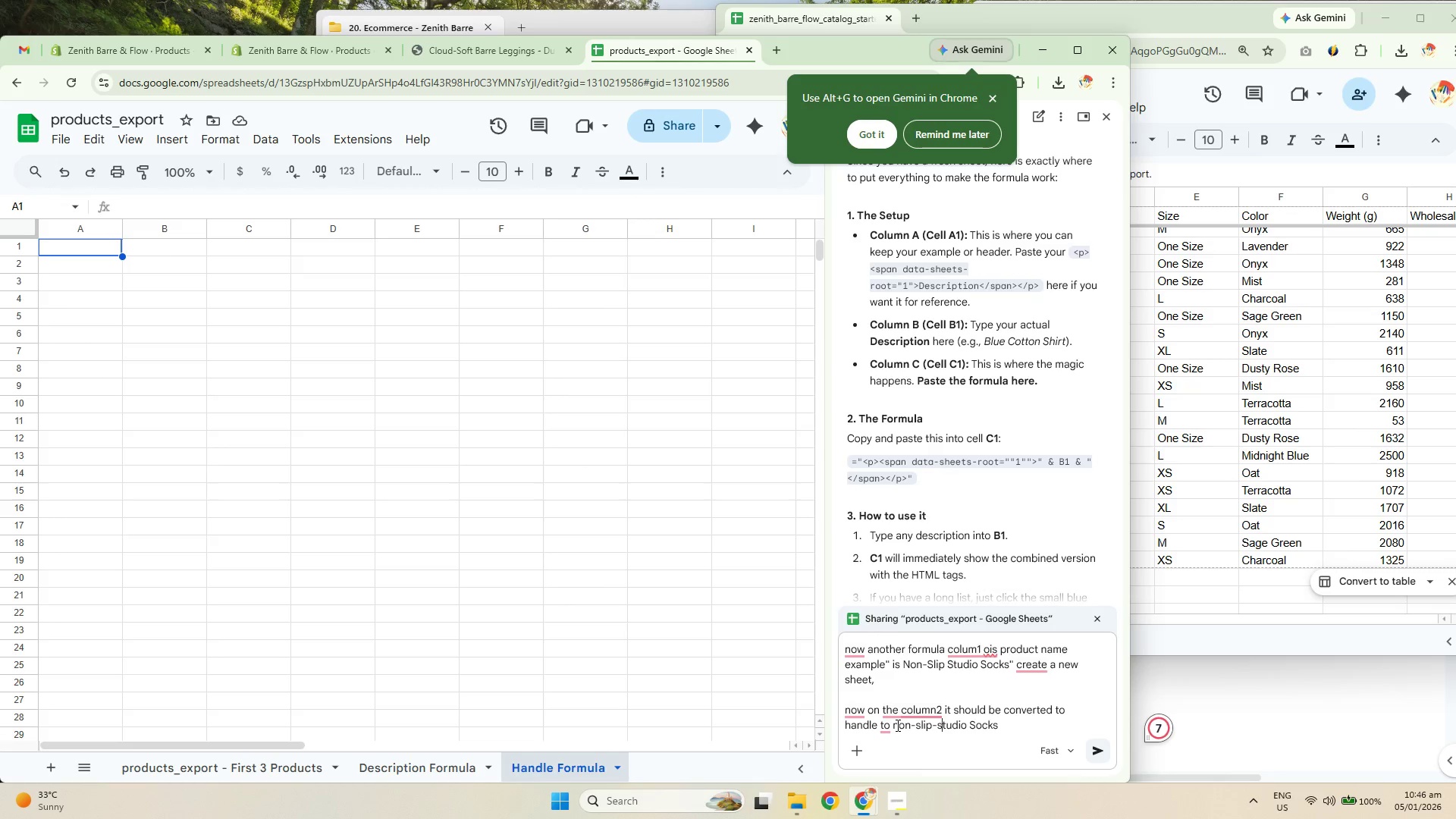 
key(ArrowRight)
 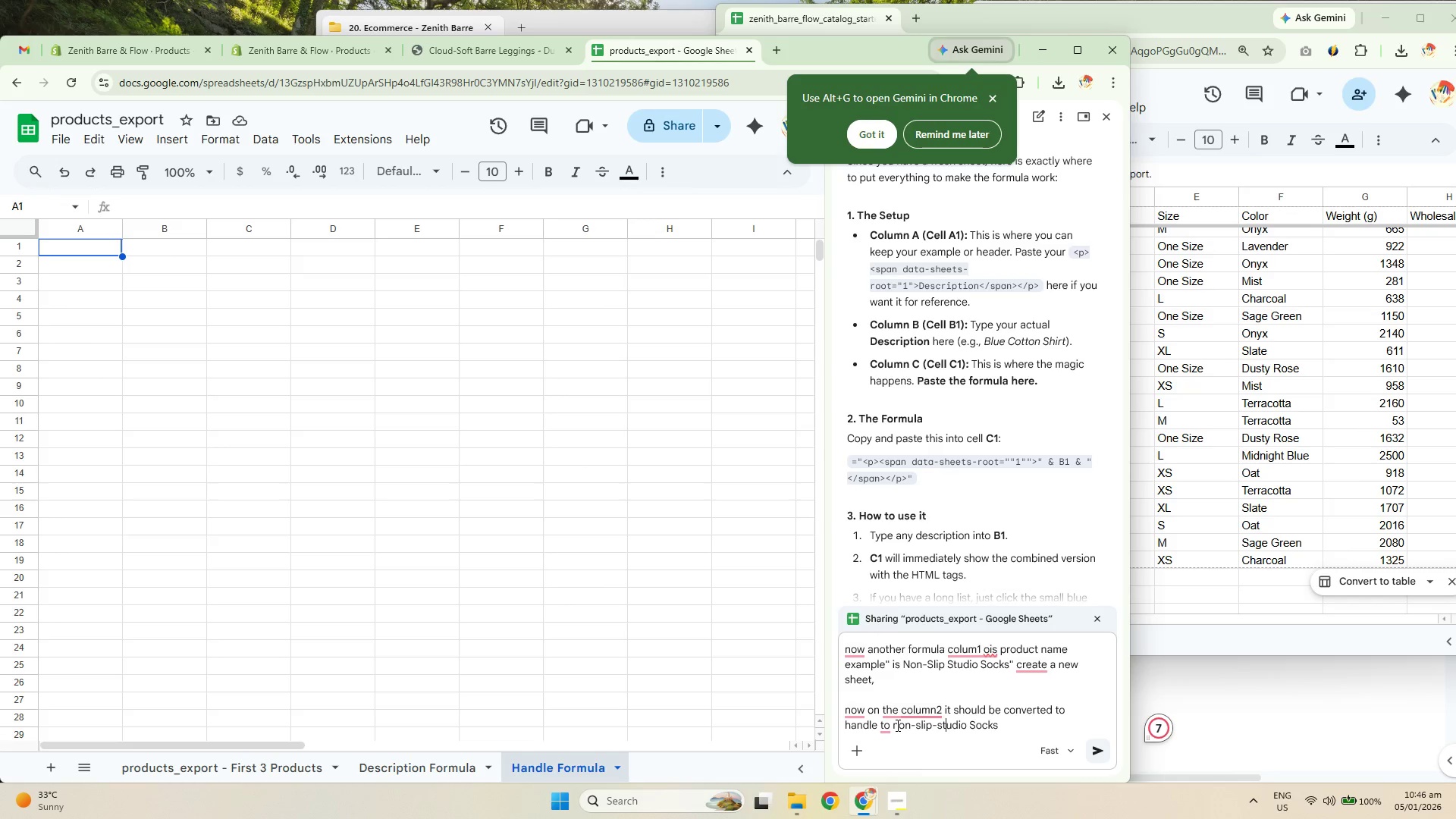 
key(ArrowRight)
 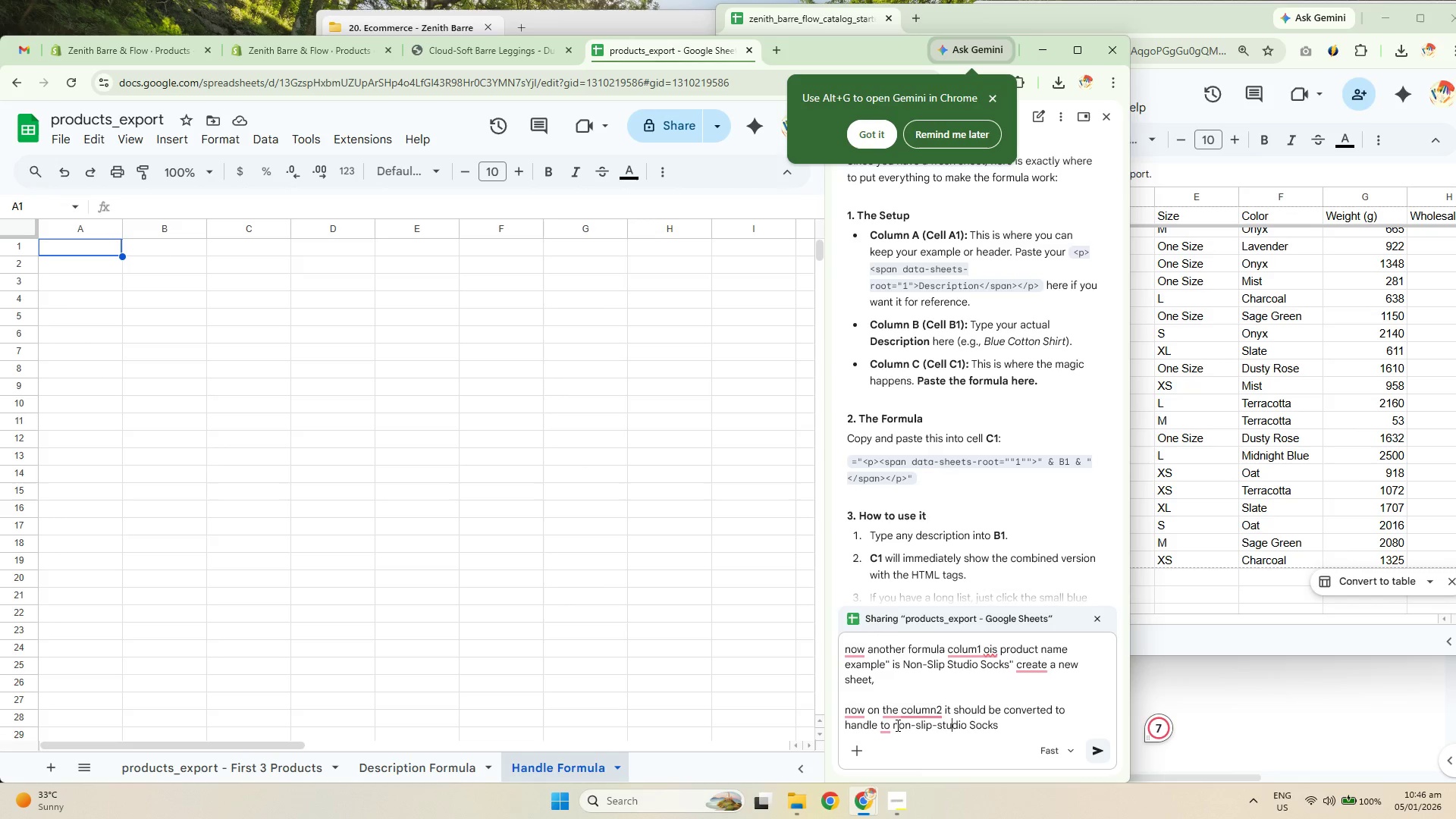 
key(ArrowRight)
 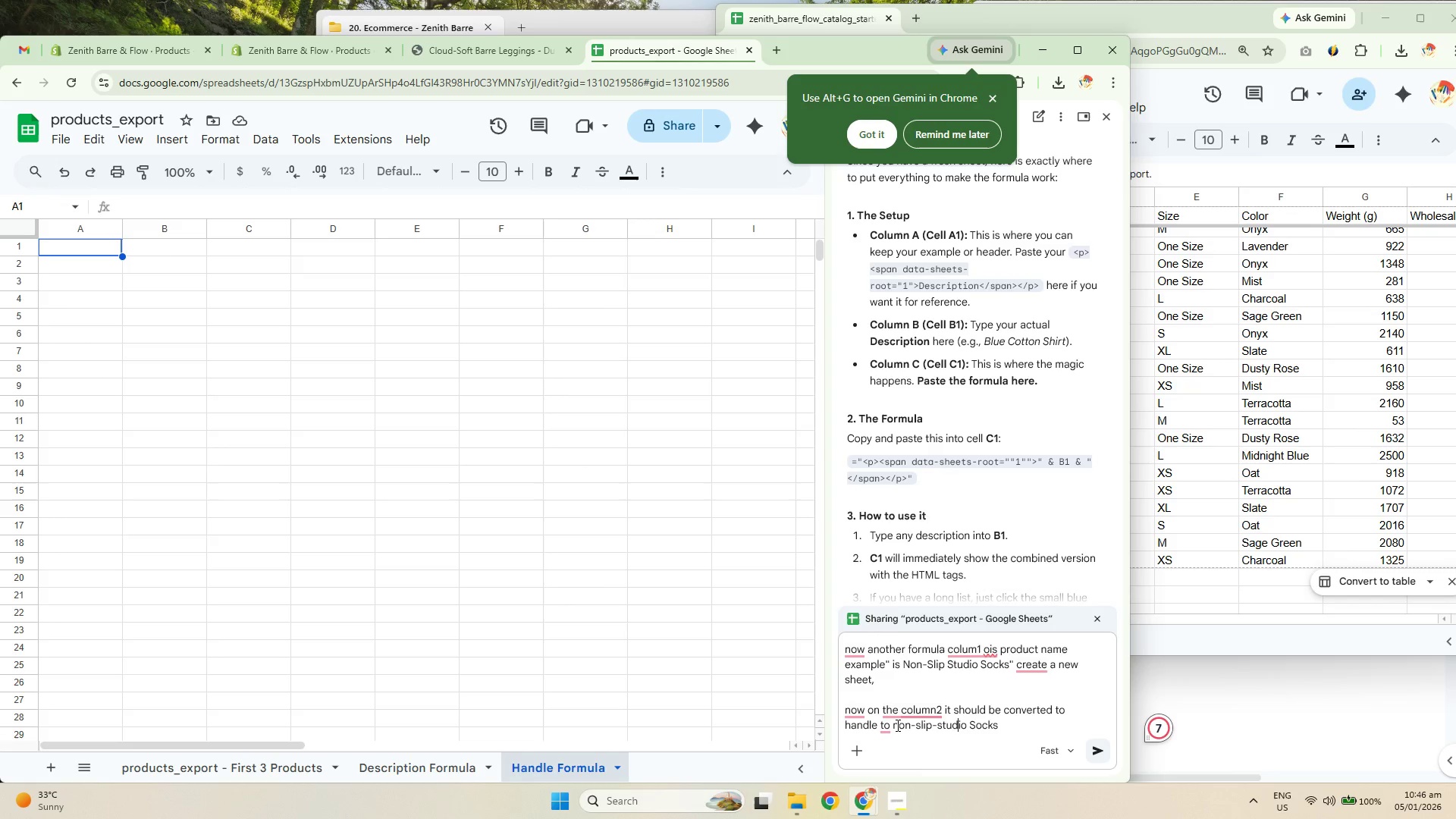 
key(ArrowRight)
 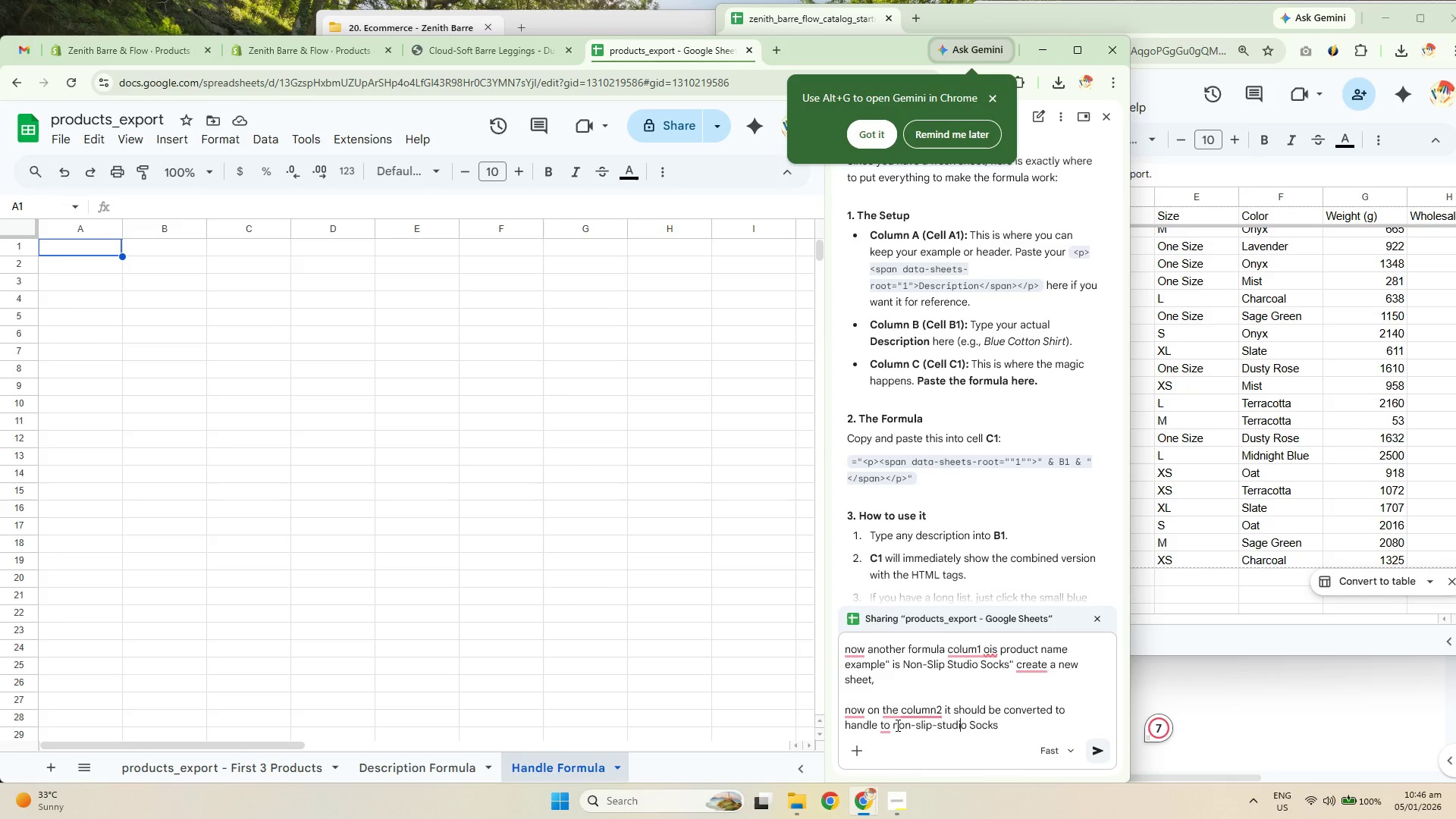 
key(ArrowRight)
 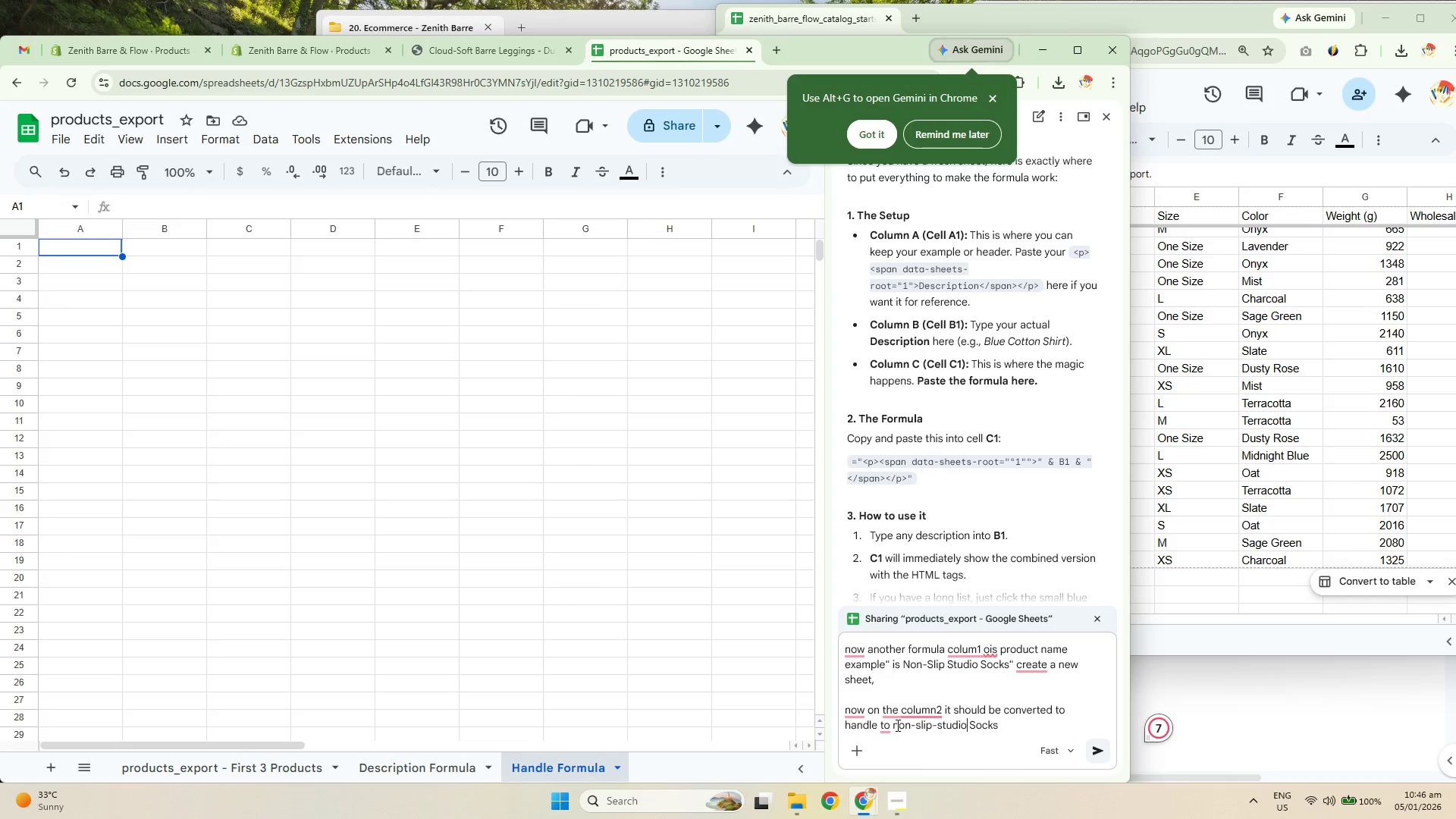 
key(ArrowRight)
 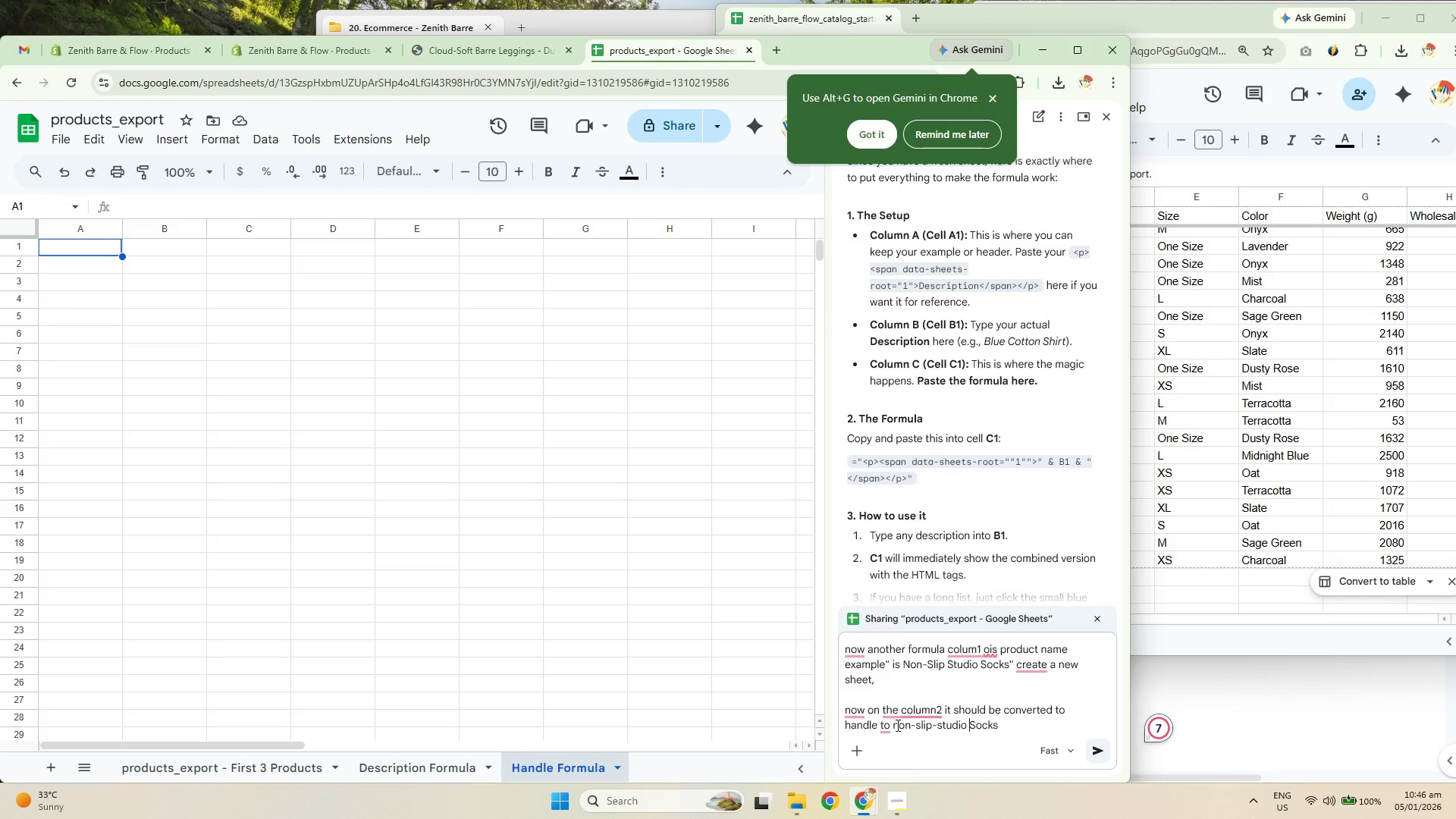 
key(Backspace)
 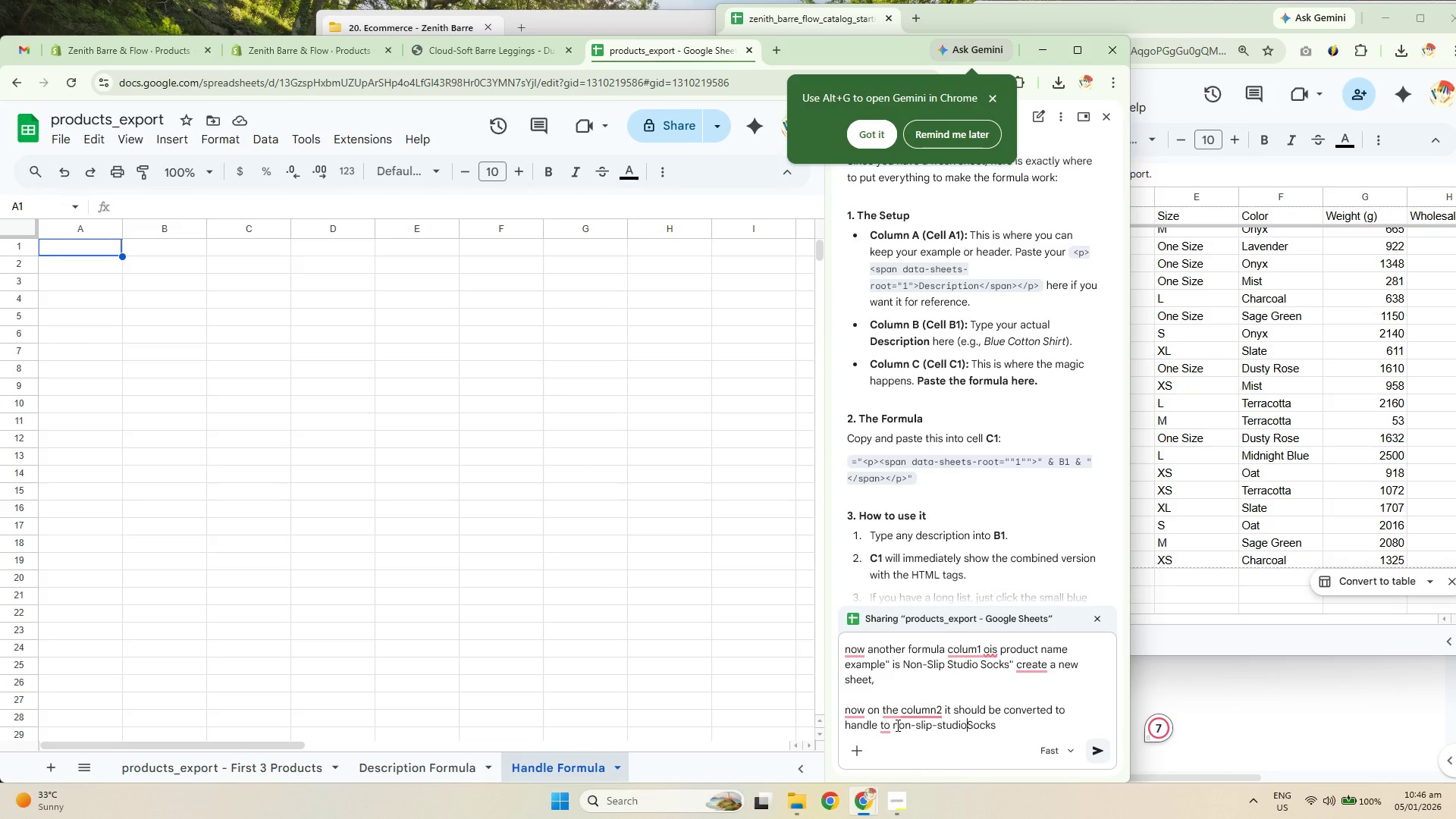 
key(Minus)
 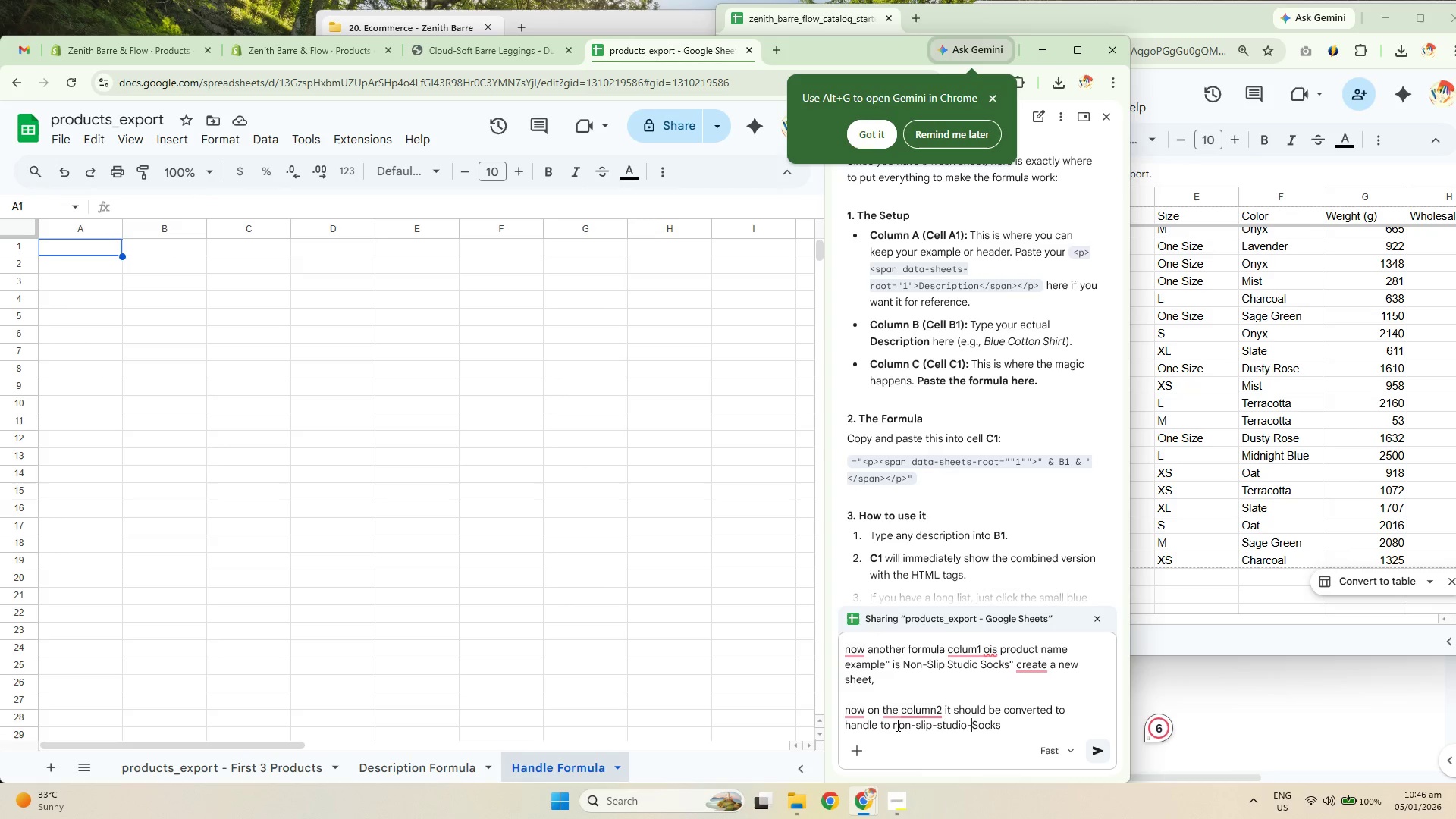 
key(ArrowRight)
 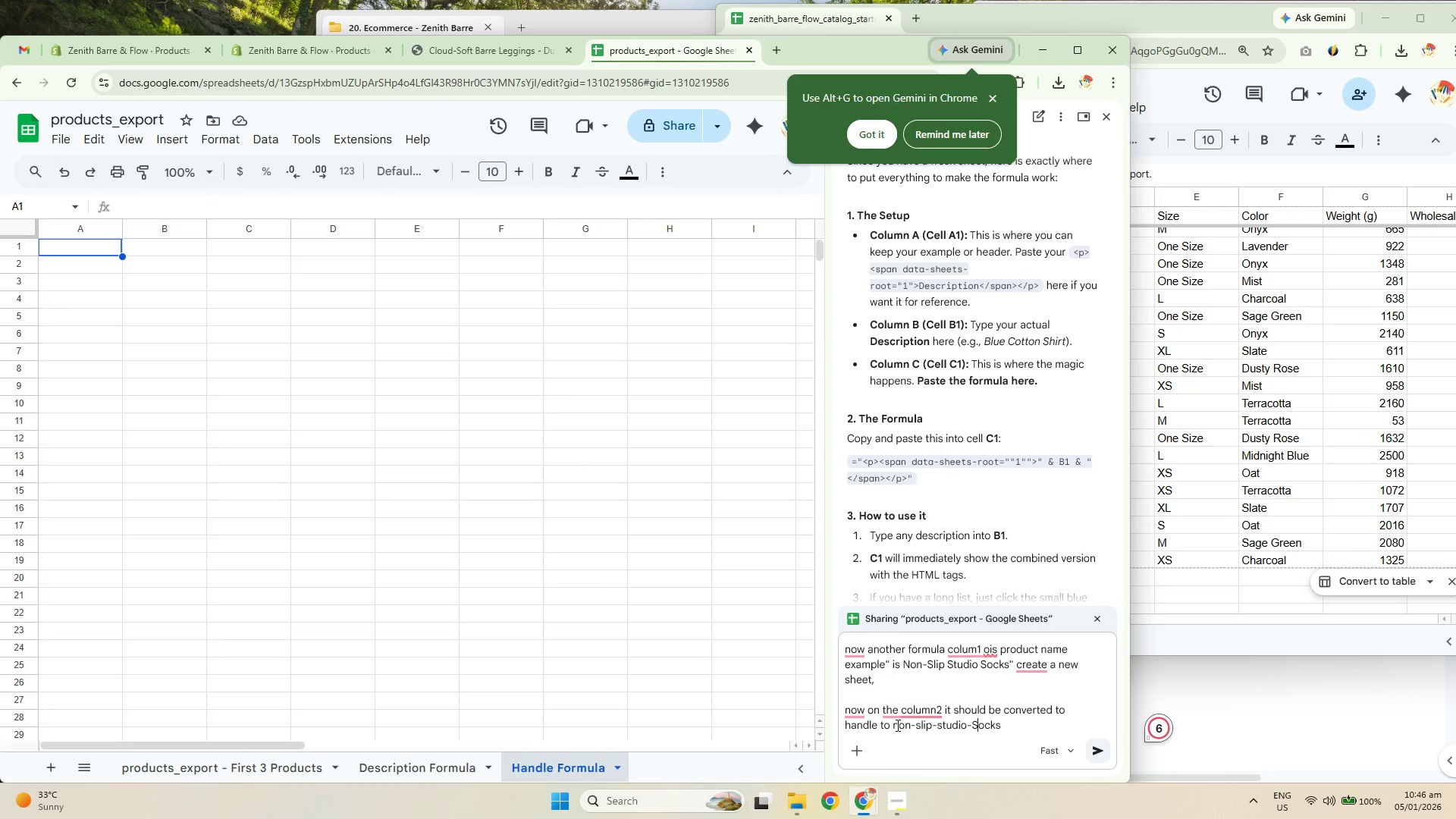 
key(Backspace)
 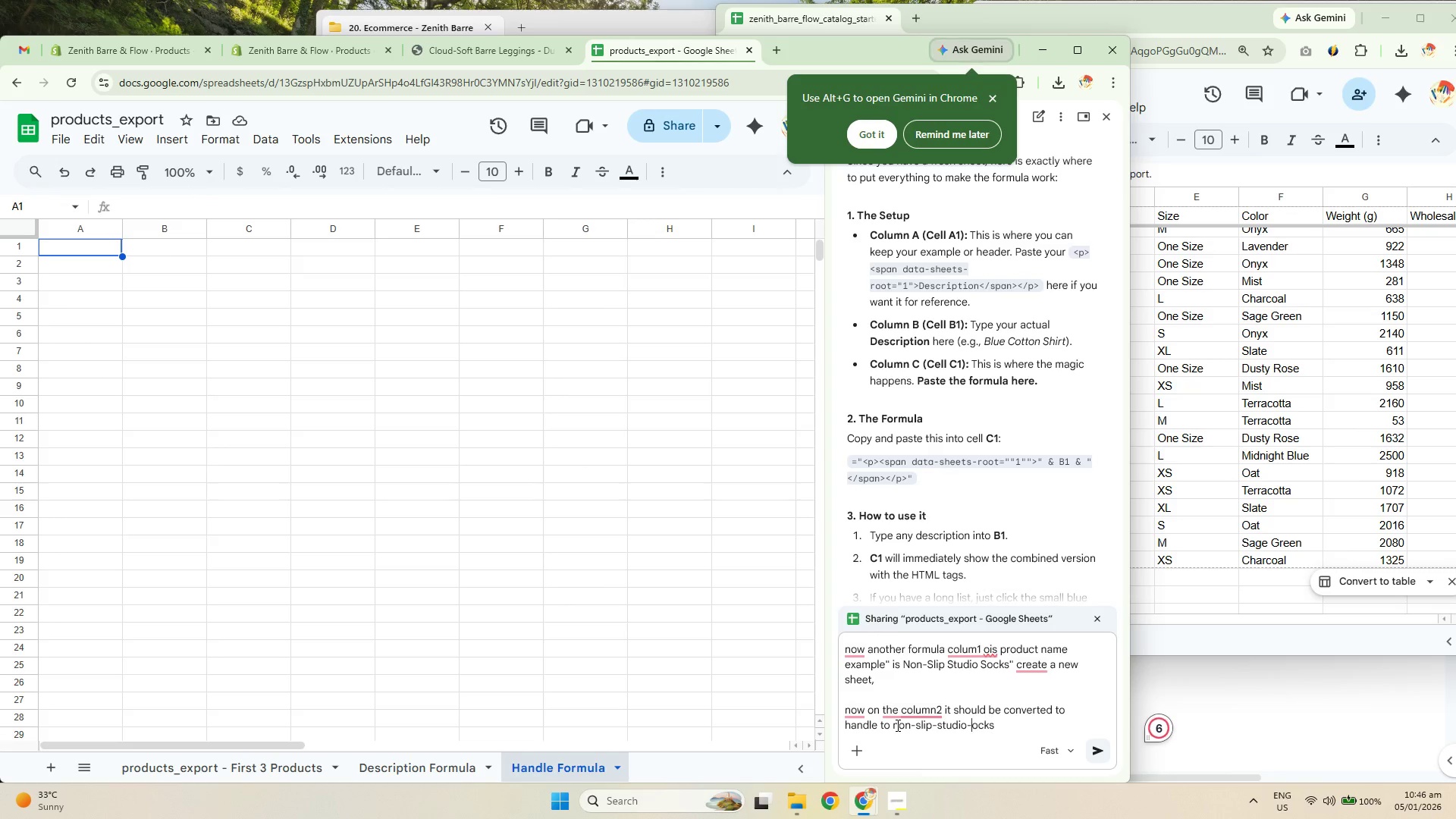 
key(S)
 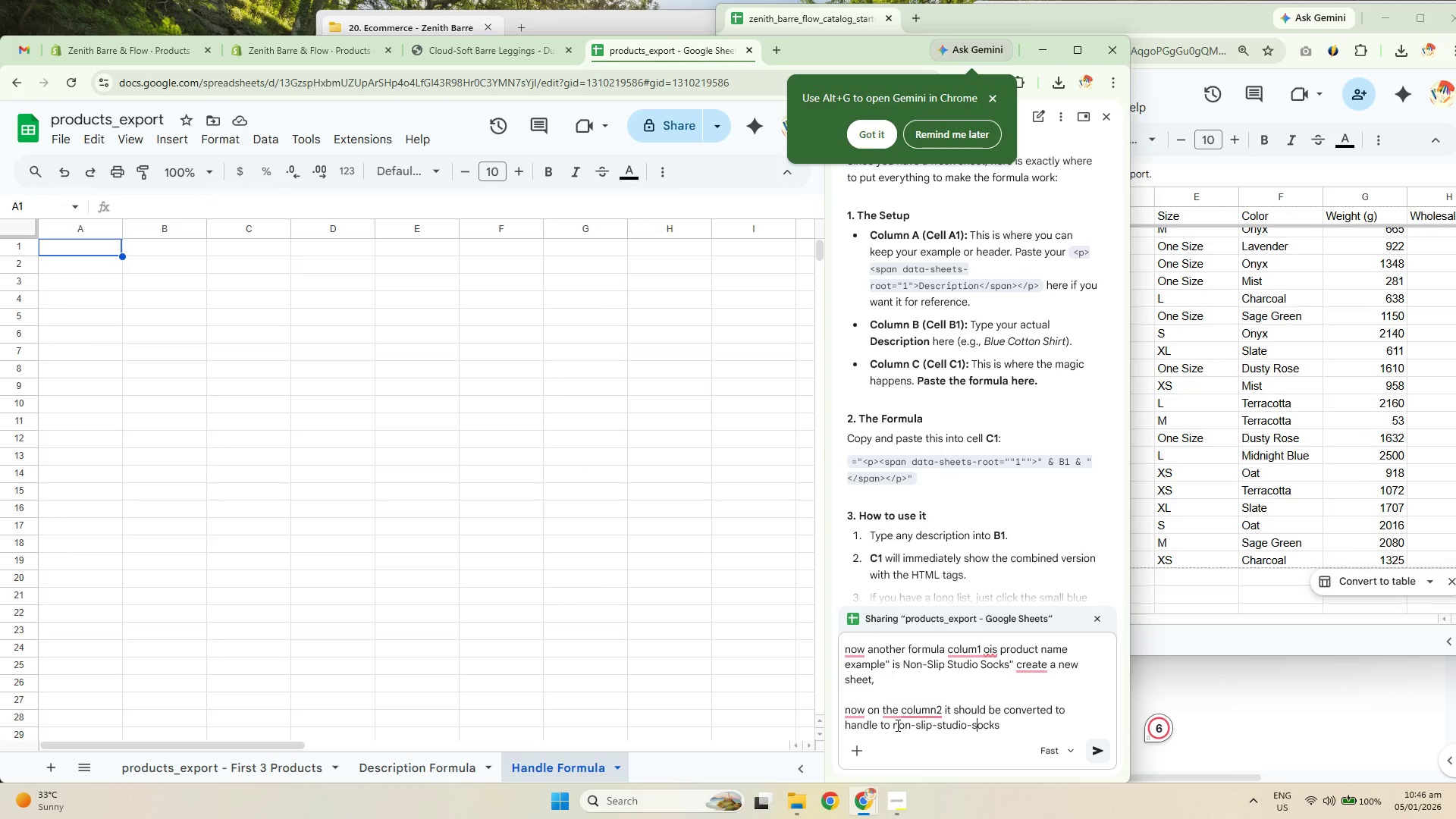 
key(ArrowRight)
 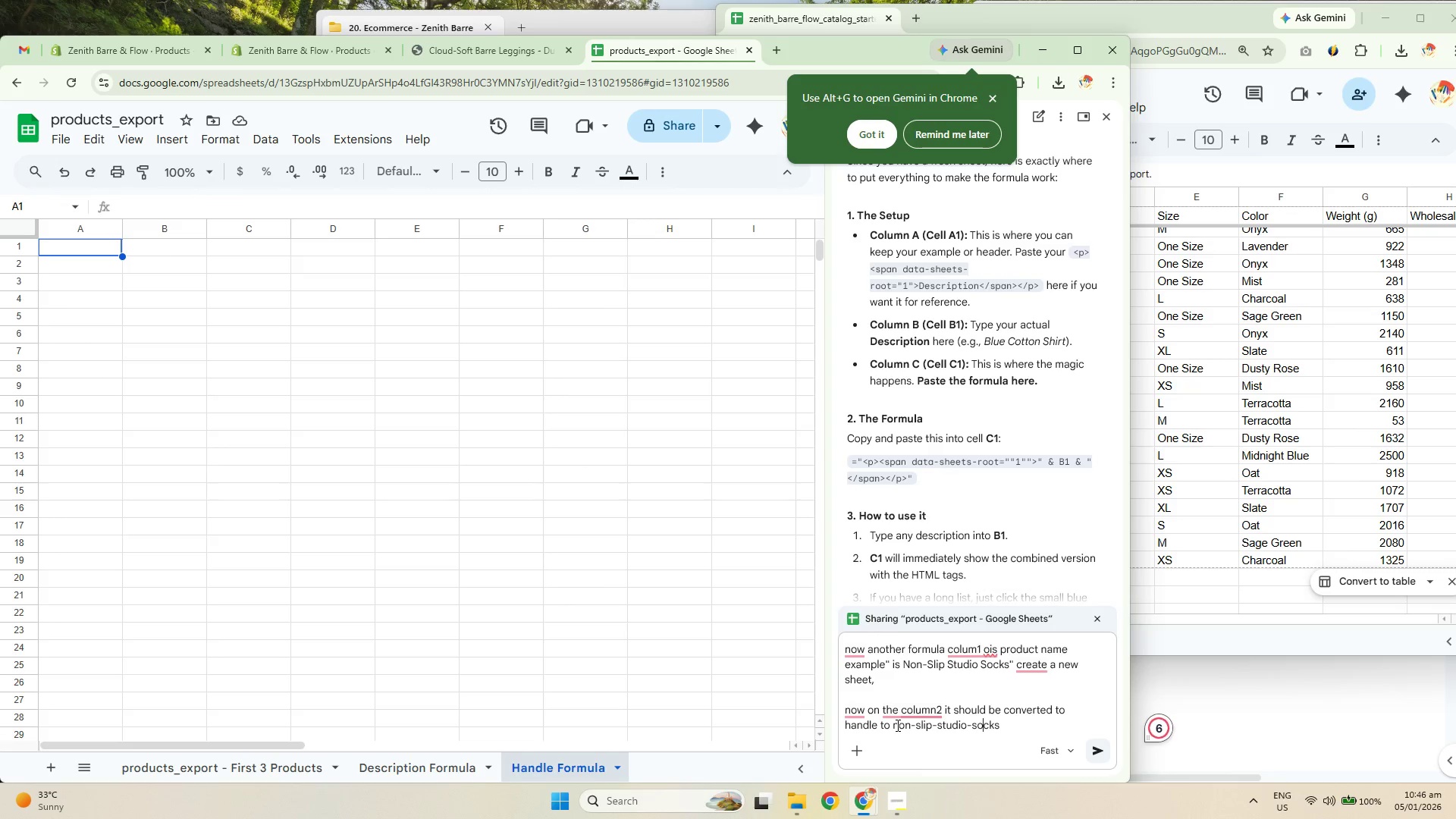 
key(ArrowRight)
 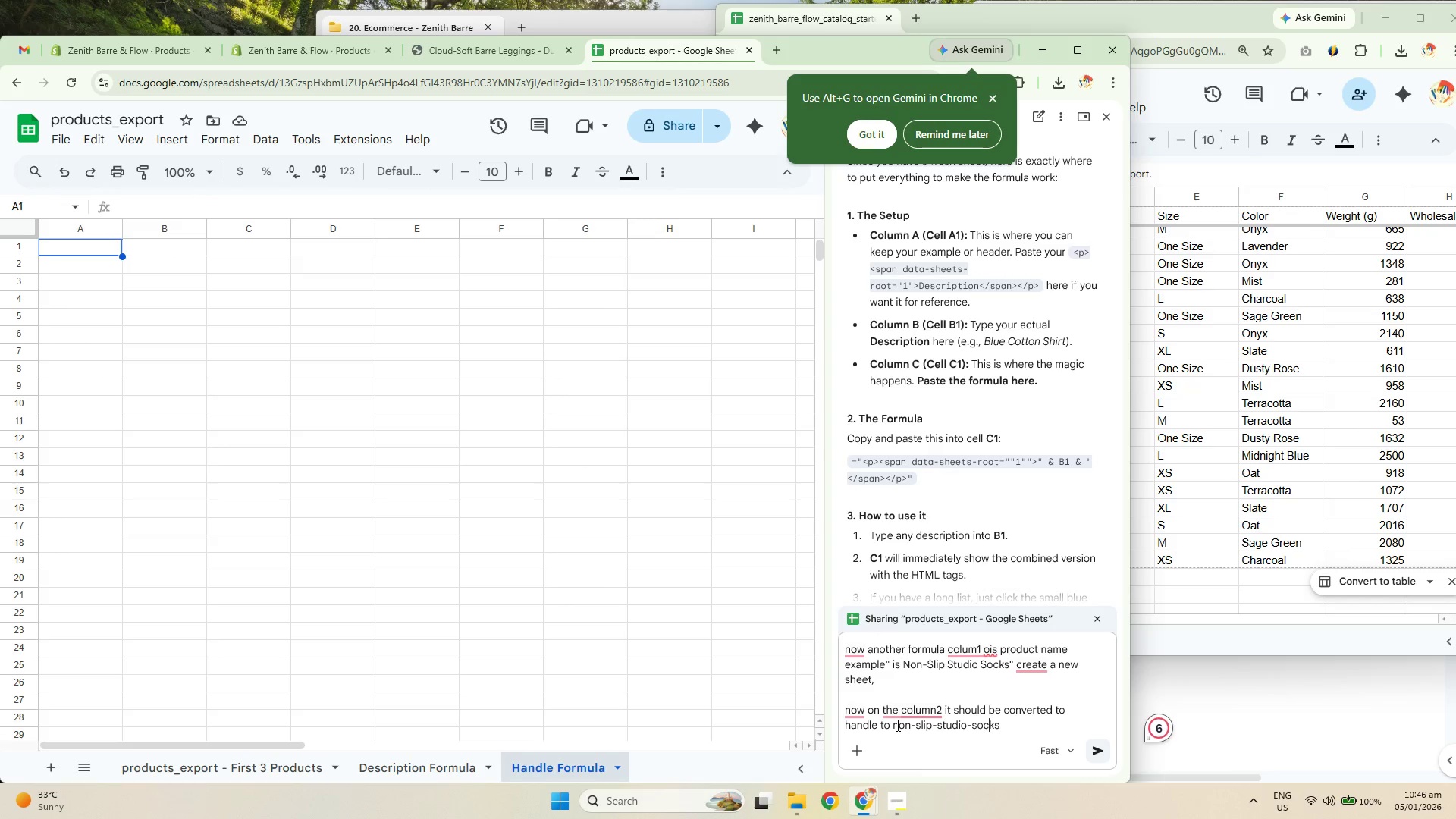 
key(ArrowRight)
 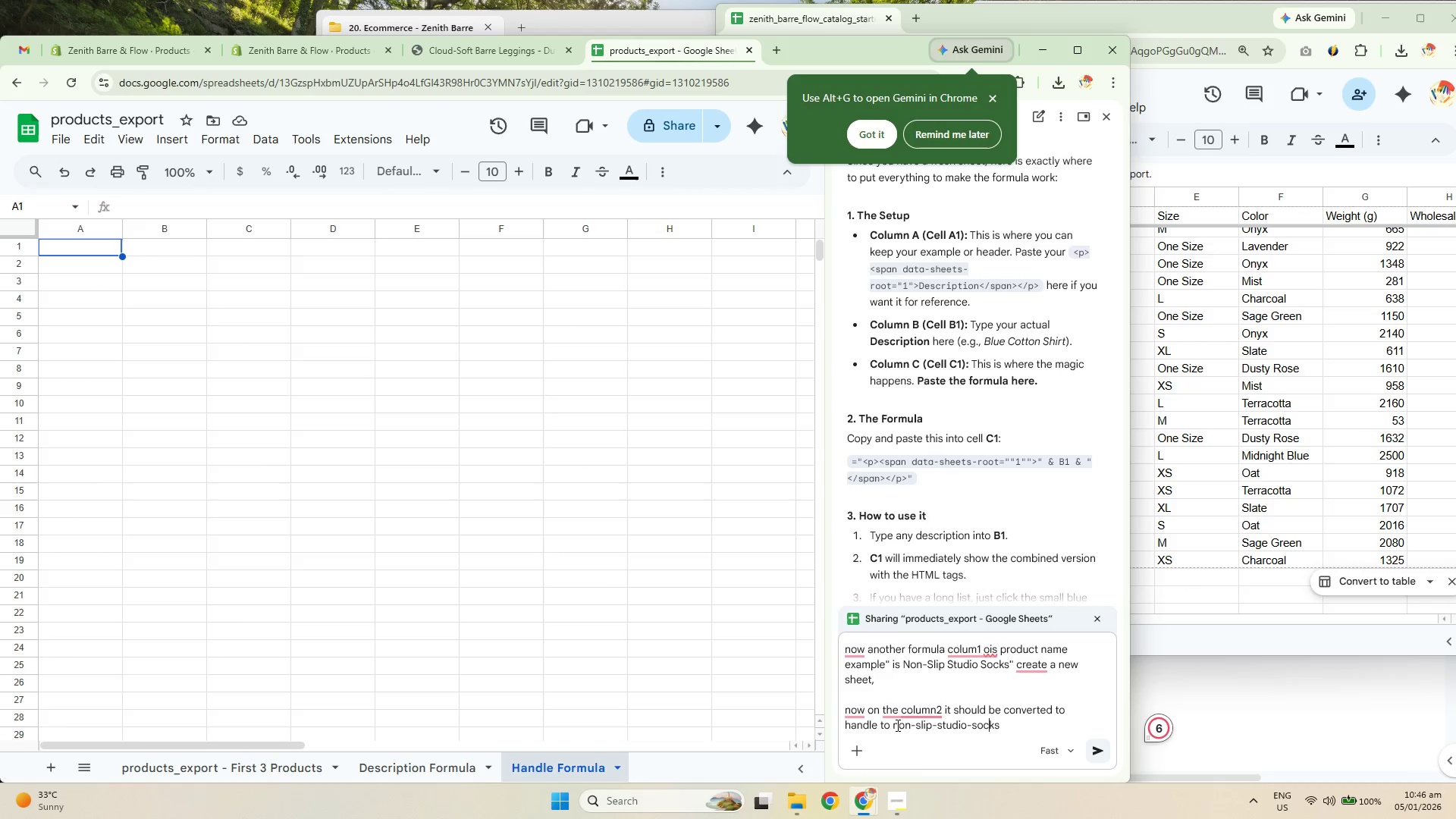 
key(ArrowRight)
 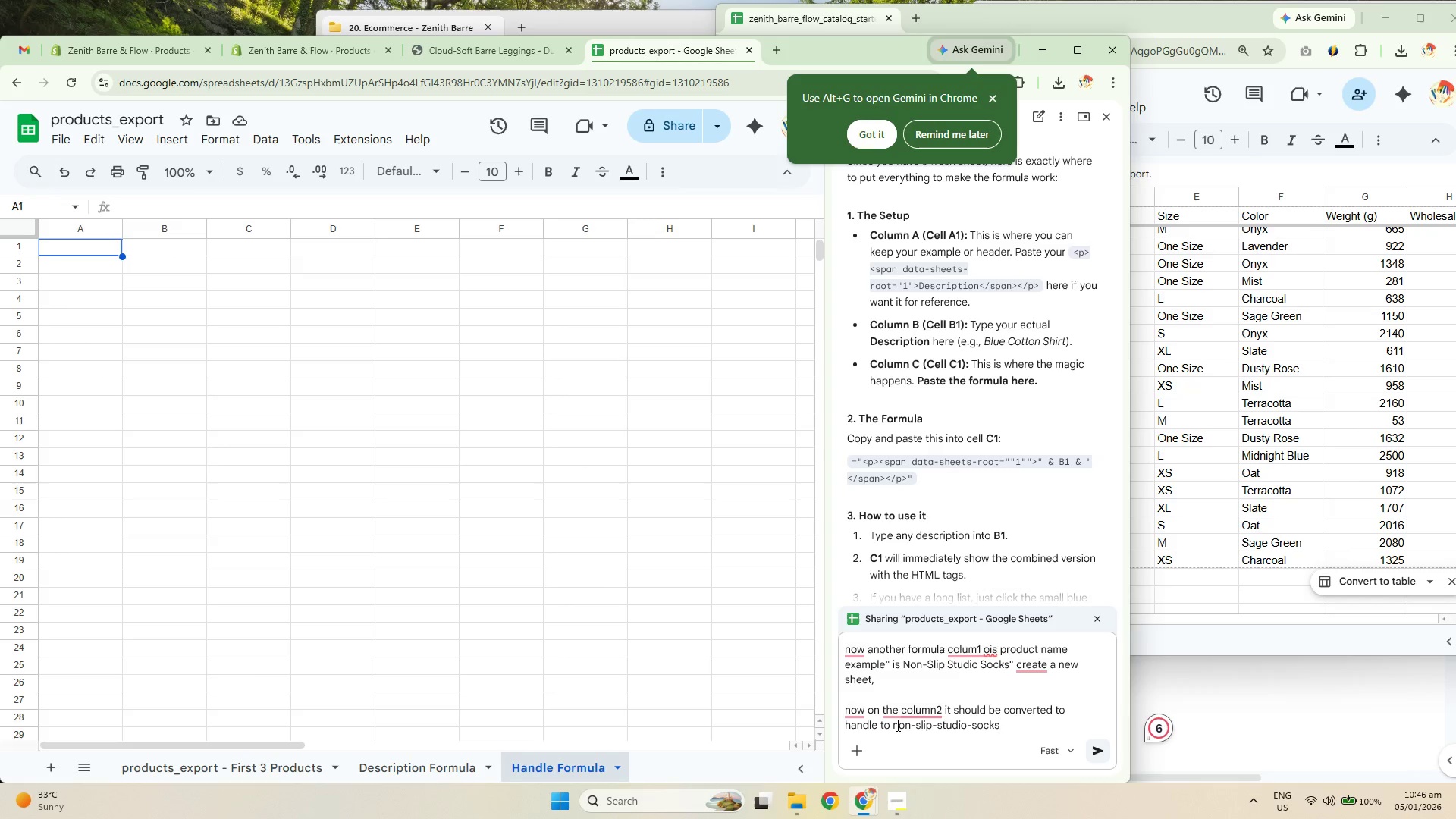 
key(Shift+ShiftRight)
 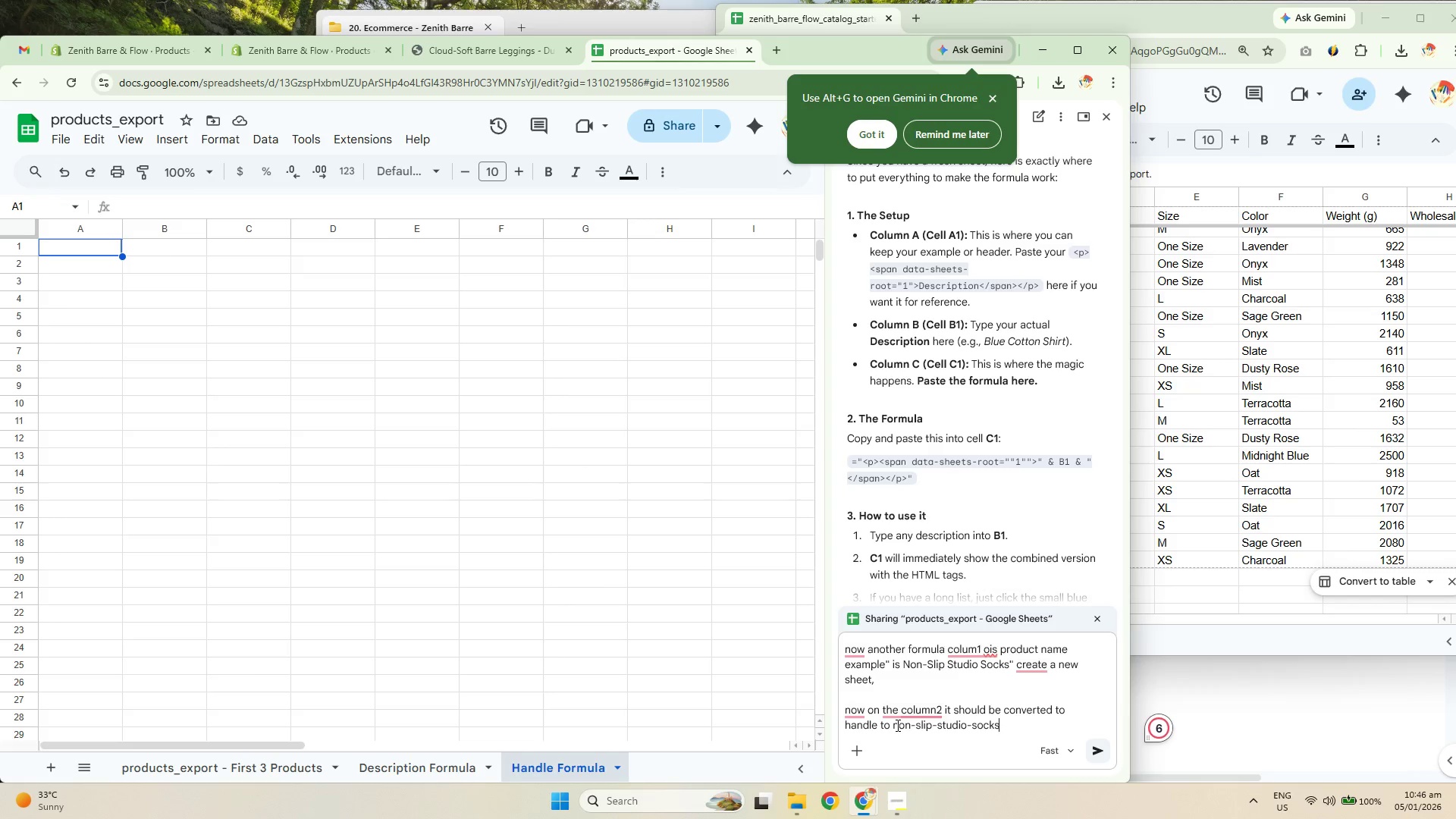 
key(Shift+Enter)
 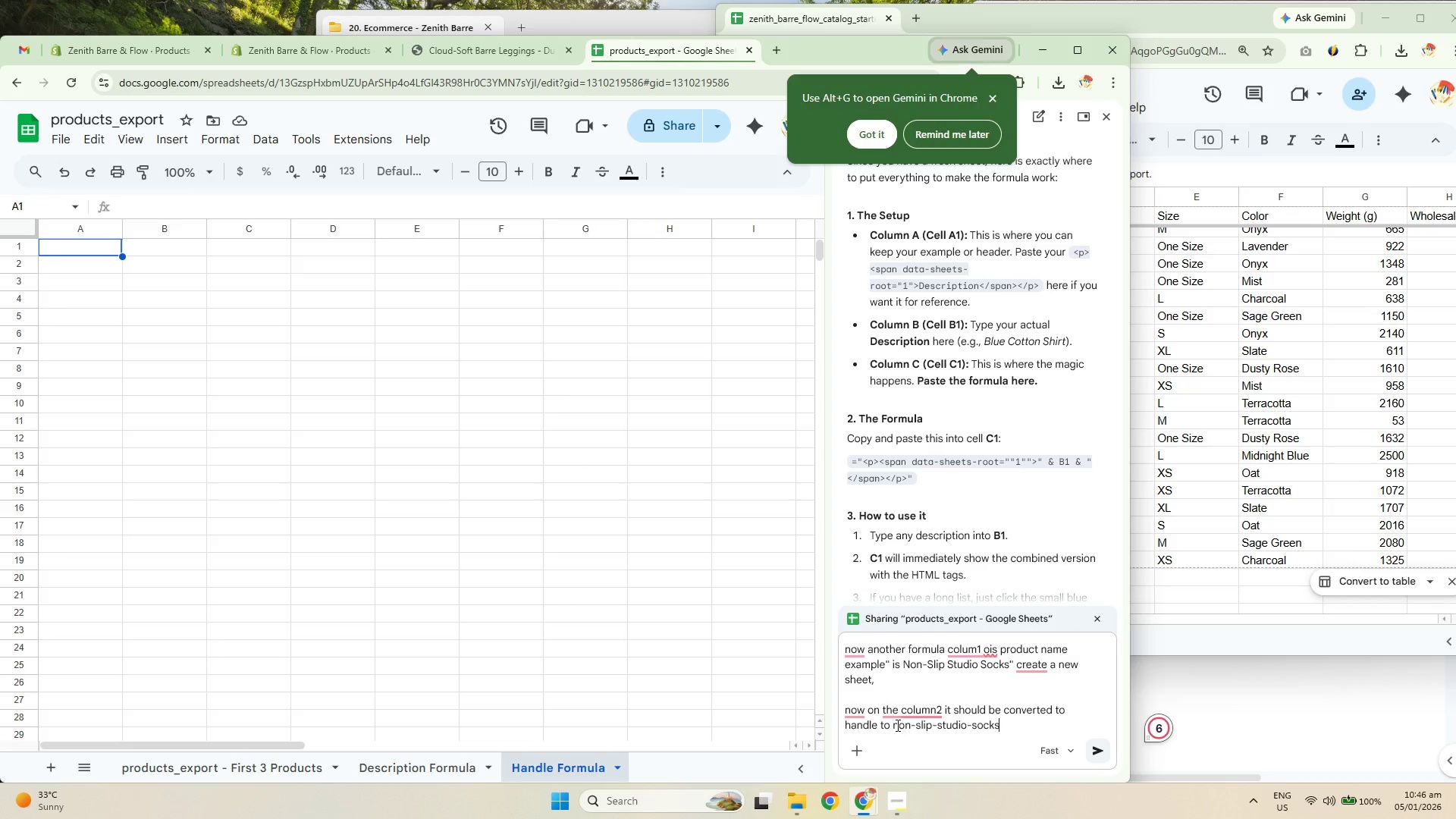 
key(Shift+Enter)
 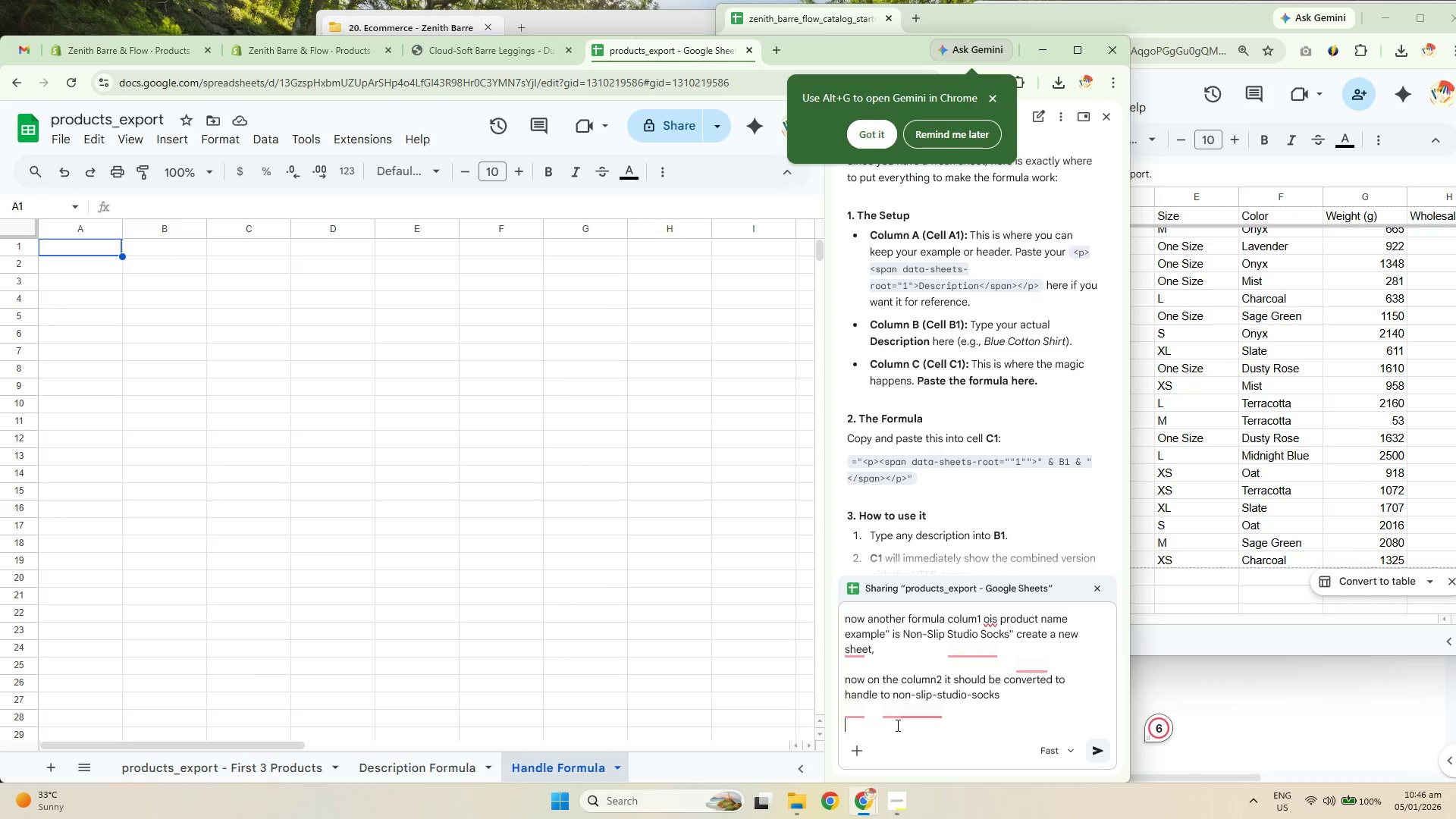 
type(if it has dash keep it )
 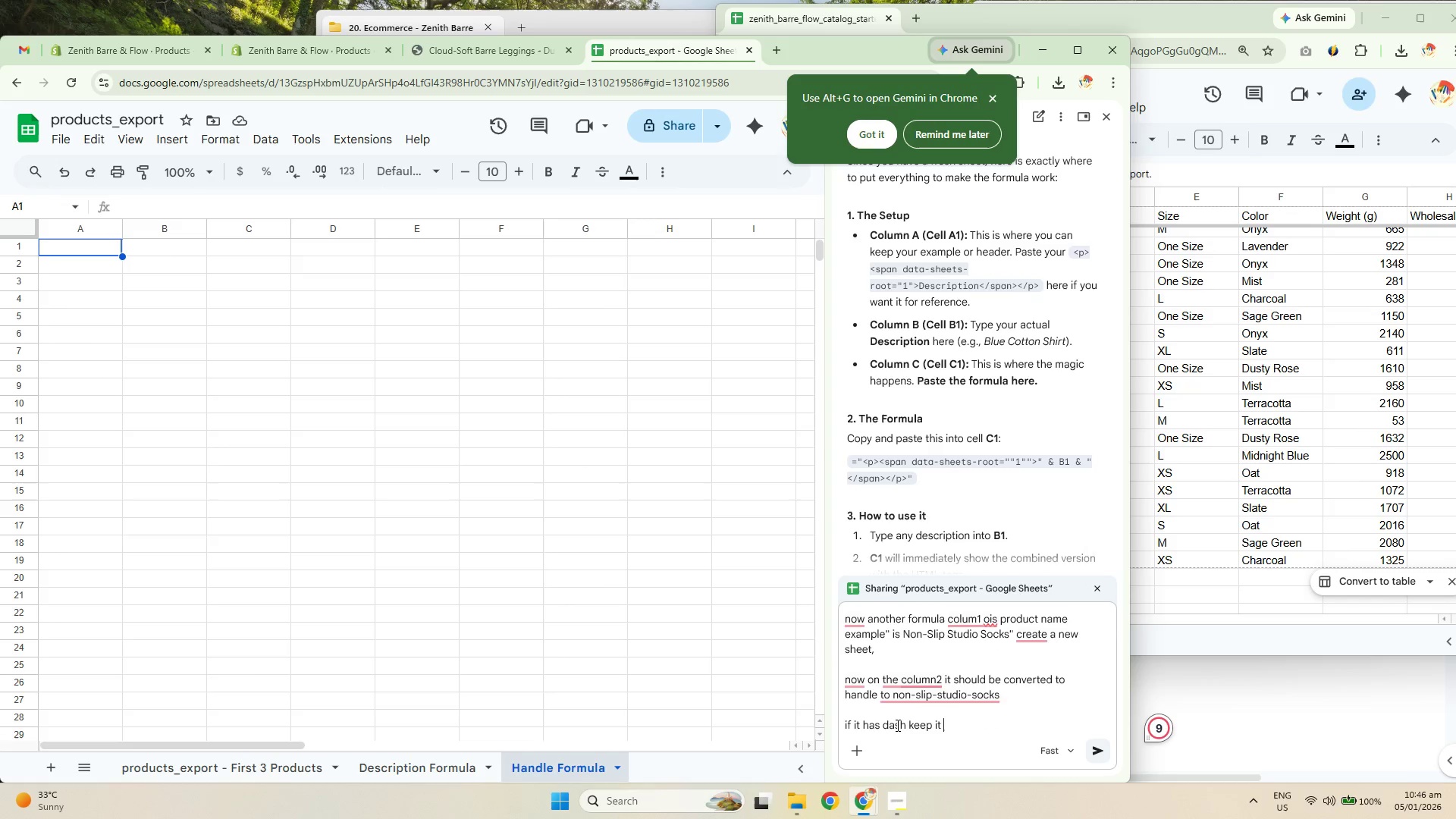 
key(Shift+Enter)
 